 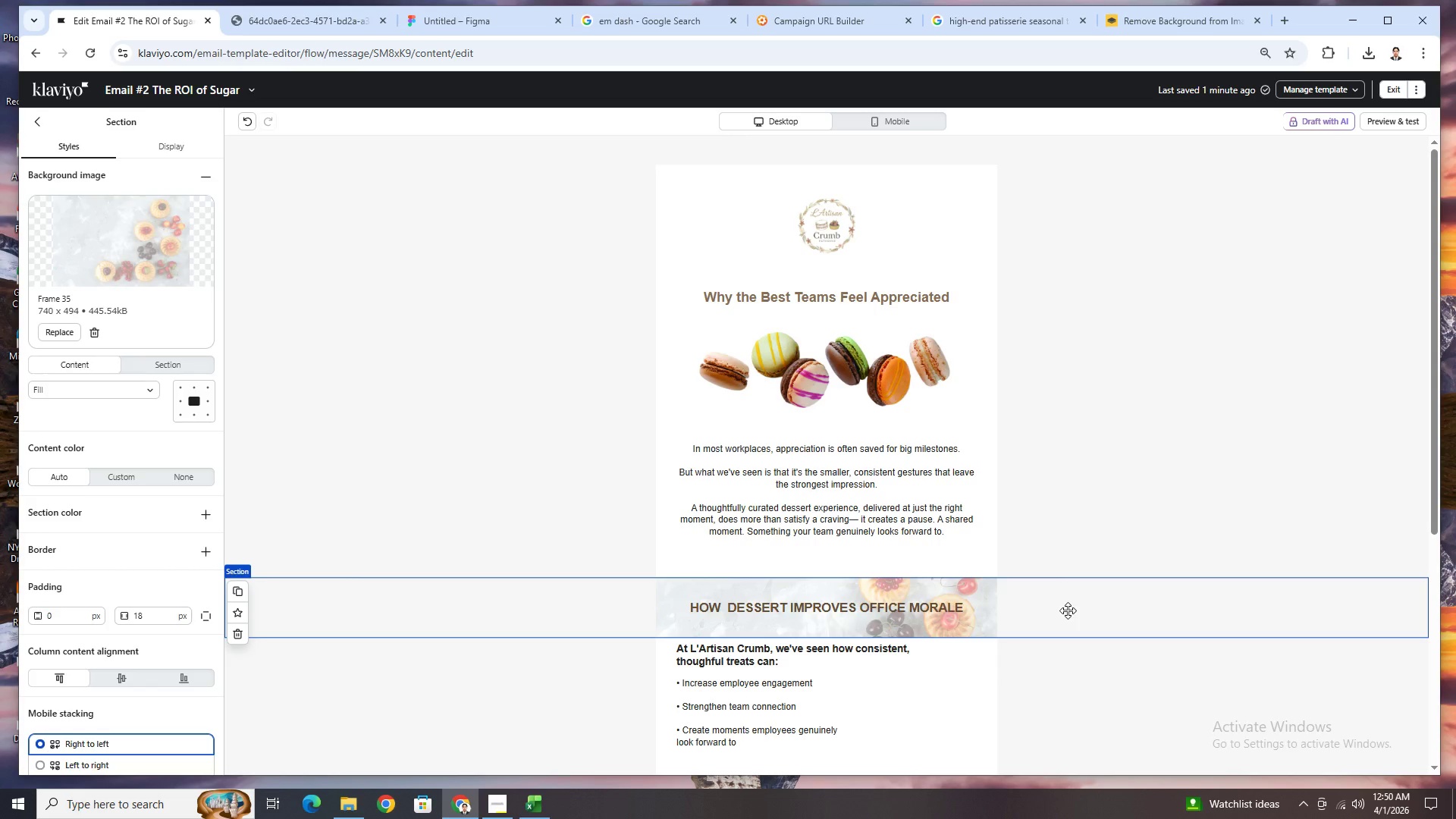 
double_click([858, 302])
 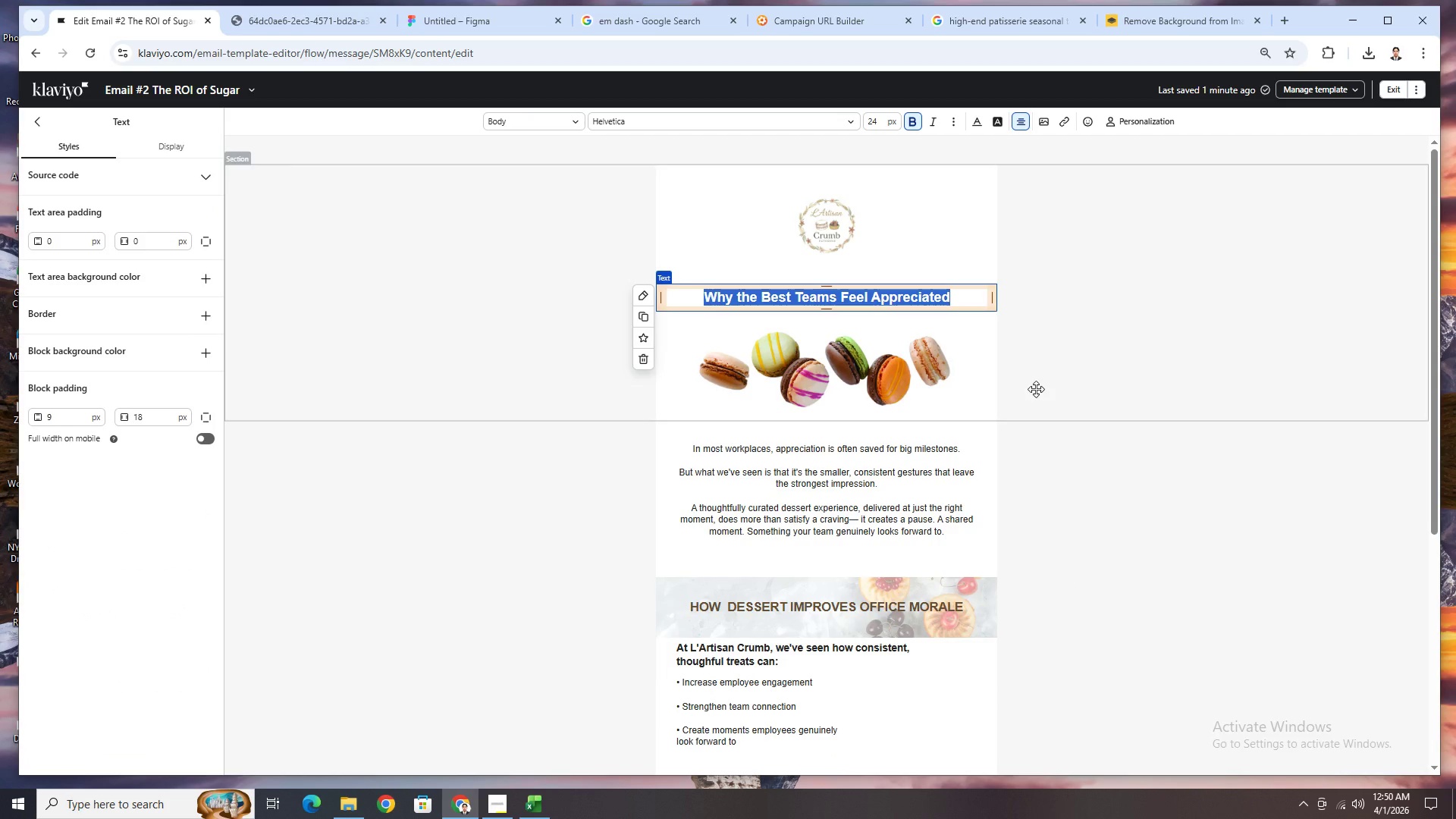 
type(How Dessert Improves off)
key(Backspace)
key(Backspace)
key(Backspace)
type(Office Morale)
 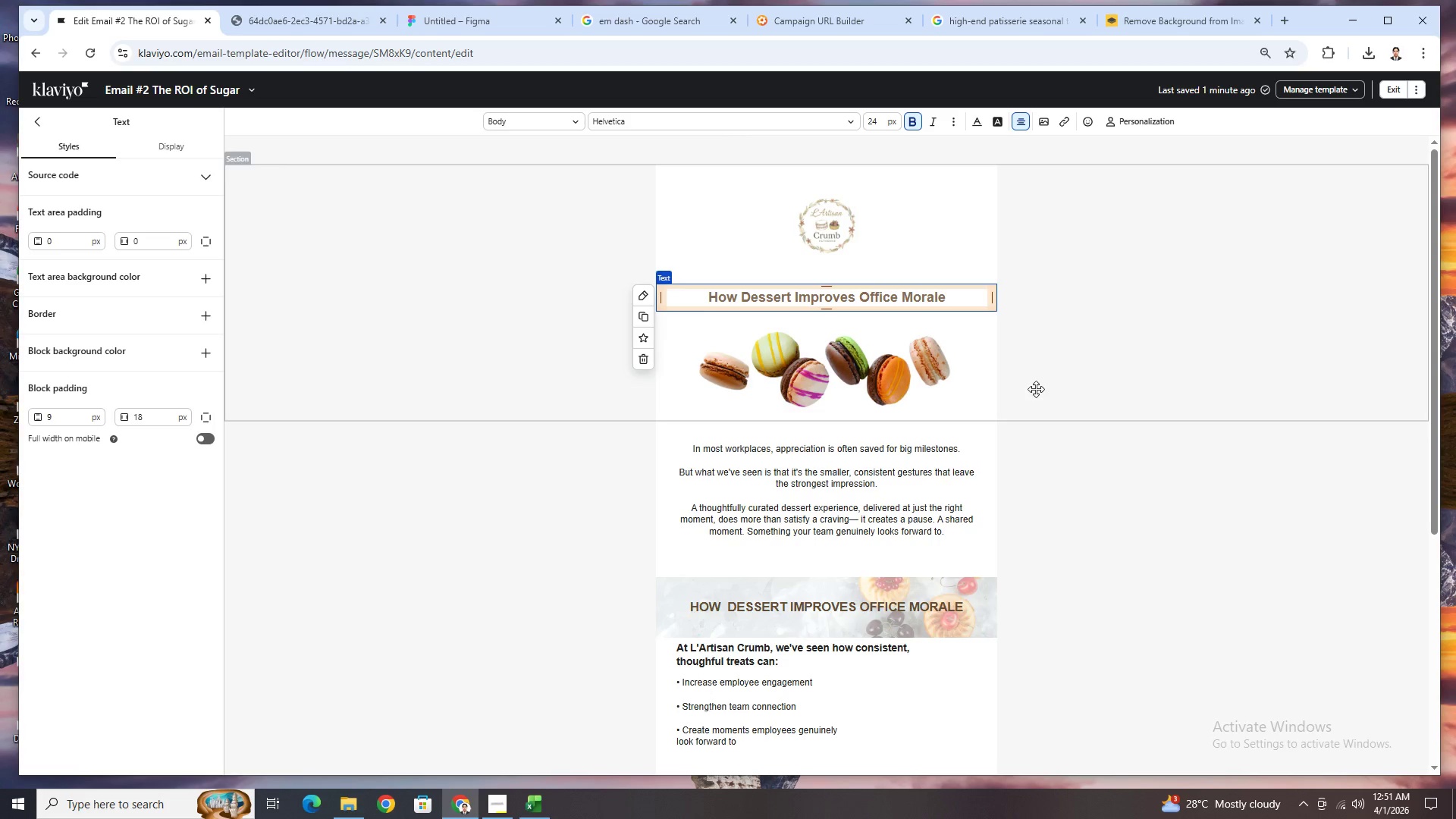 
left_click([1040, 504])
 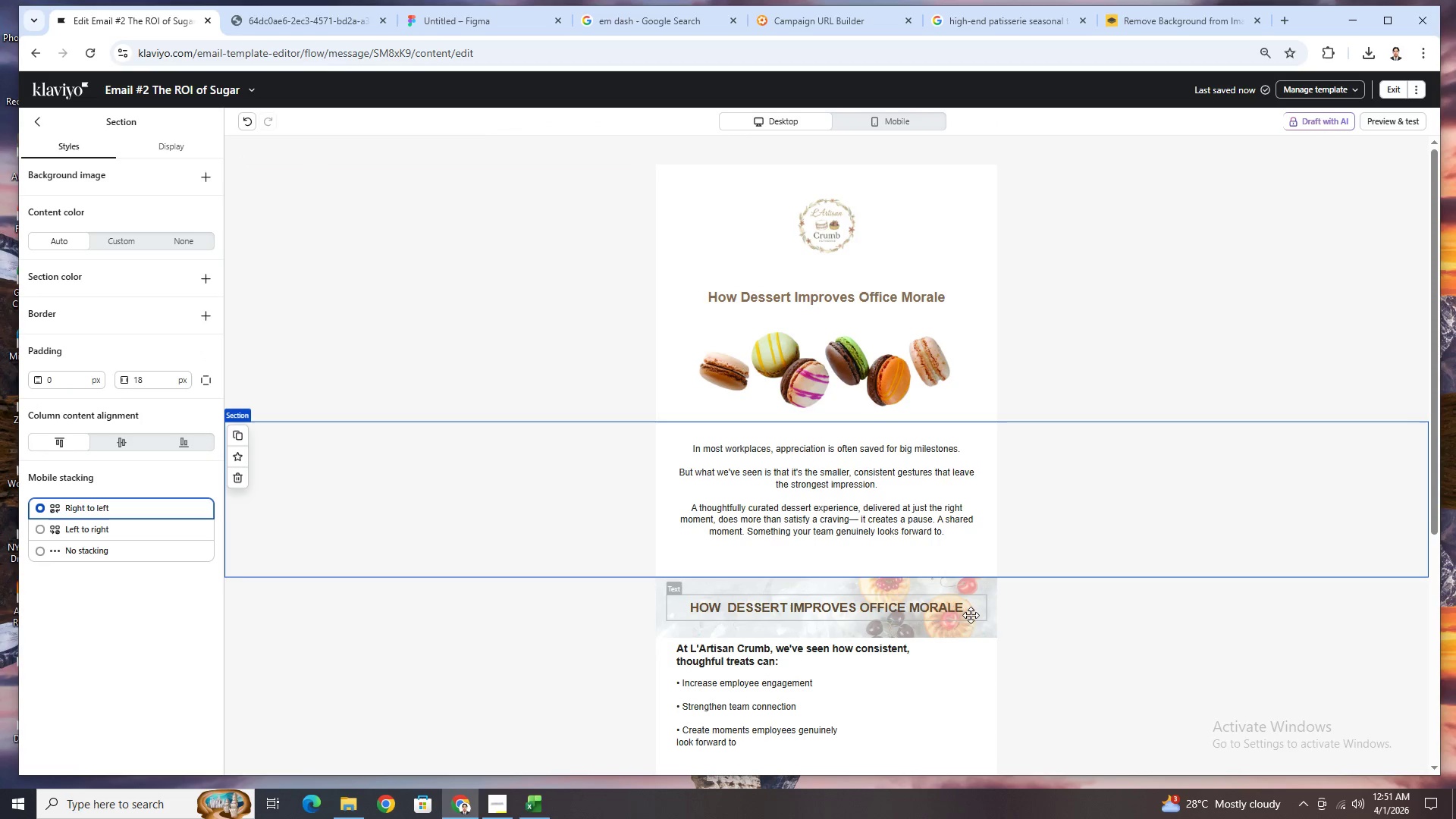 
left_click([847, 609])
 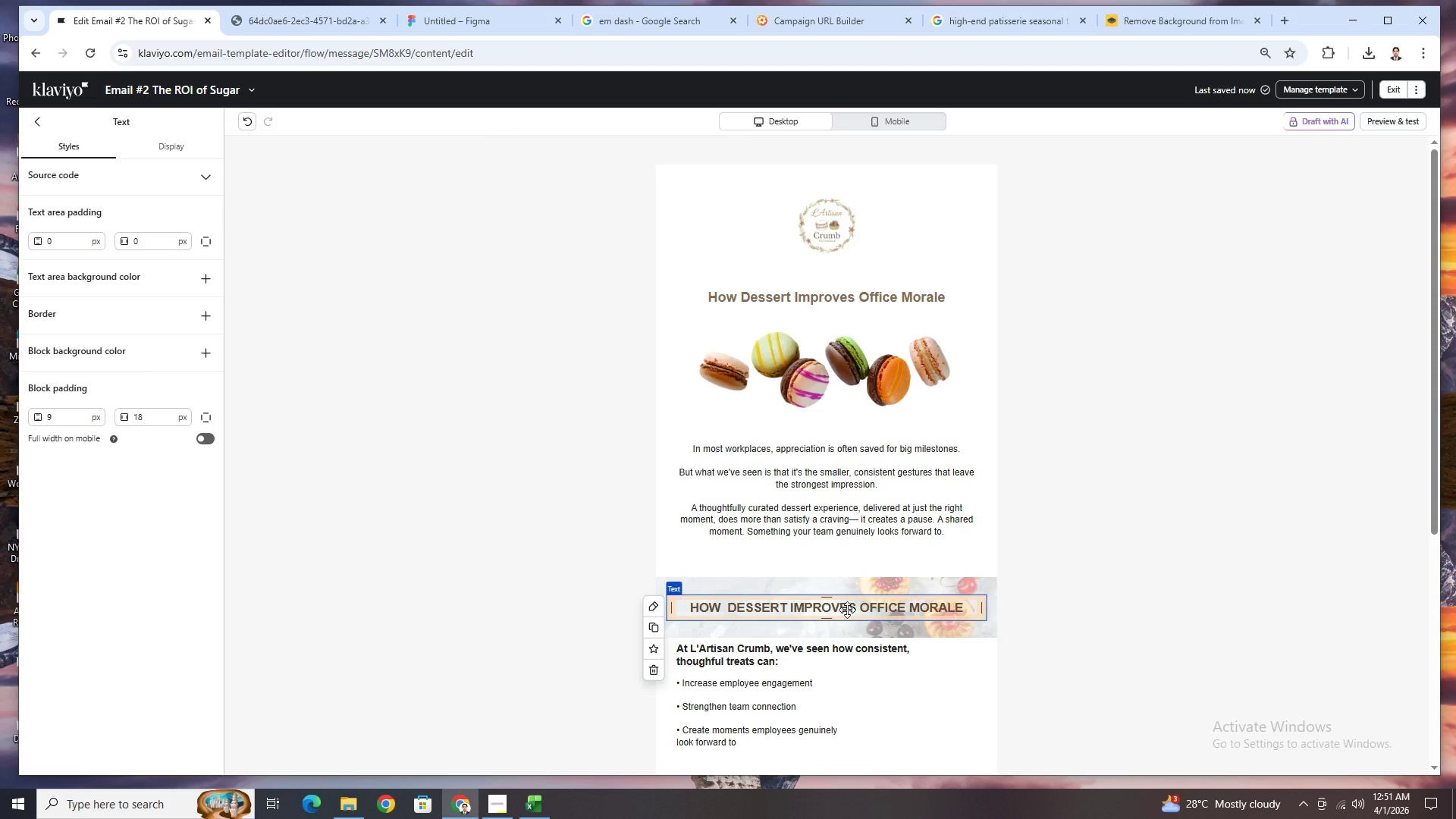 
double_click([847, 610])
 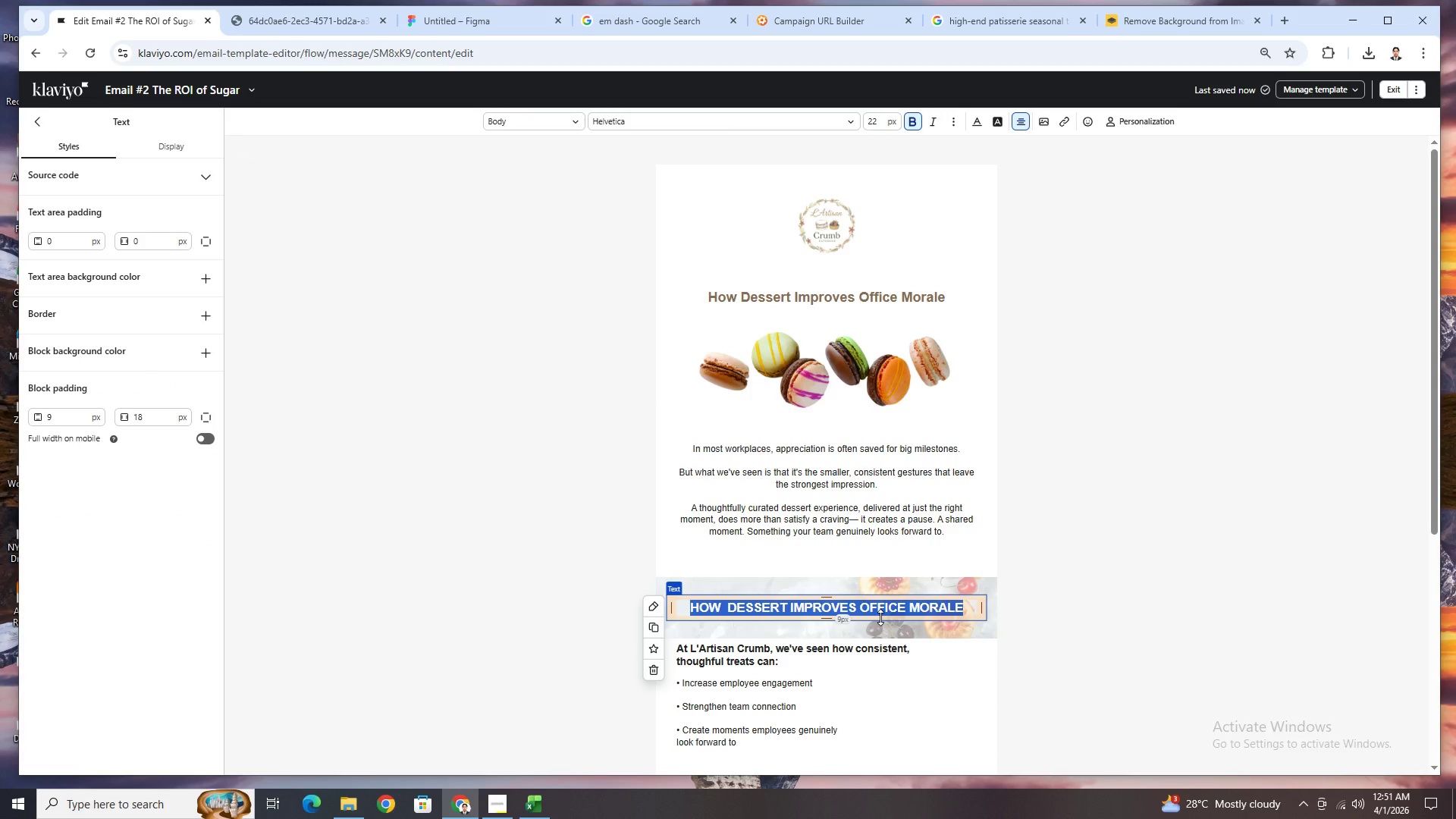 
type(Why it Works)
 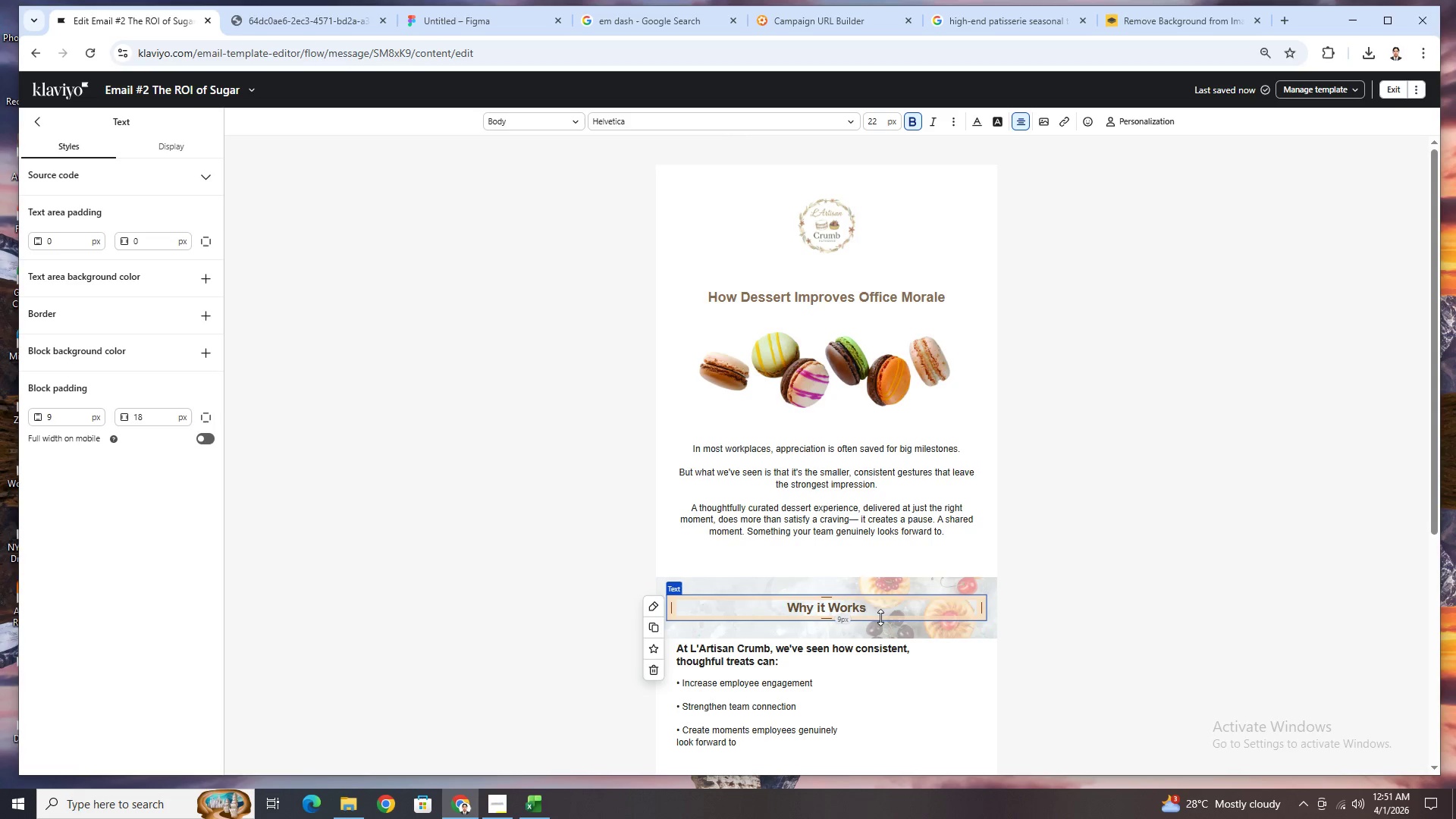 
left_click([1158, 704])
 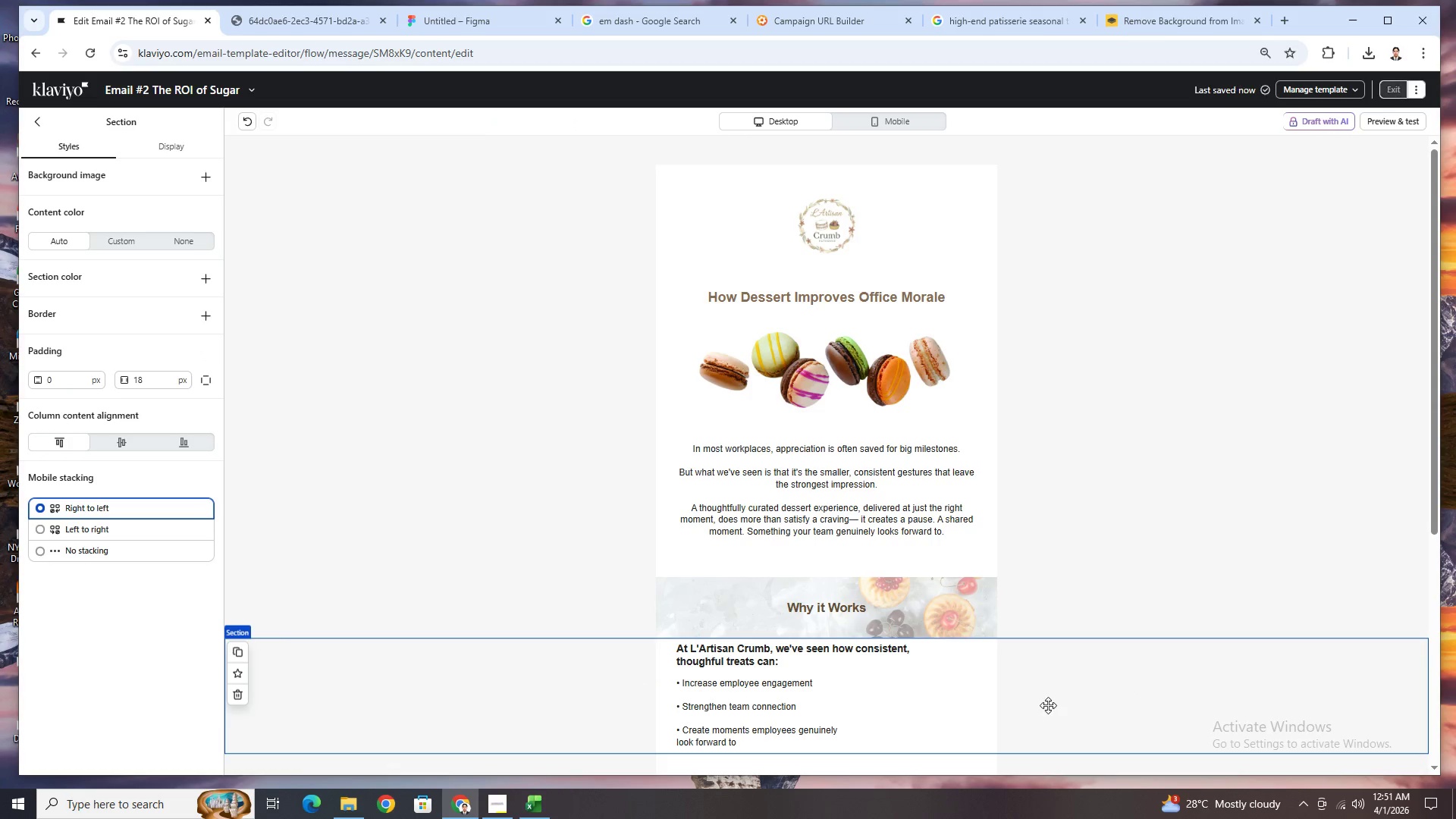 
scroll: coordinate [930, 648], scroll_direction: down, amount: 2.0
 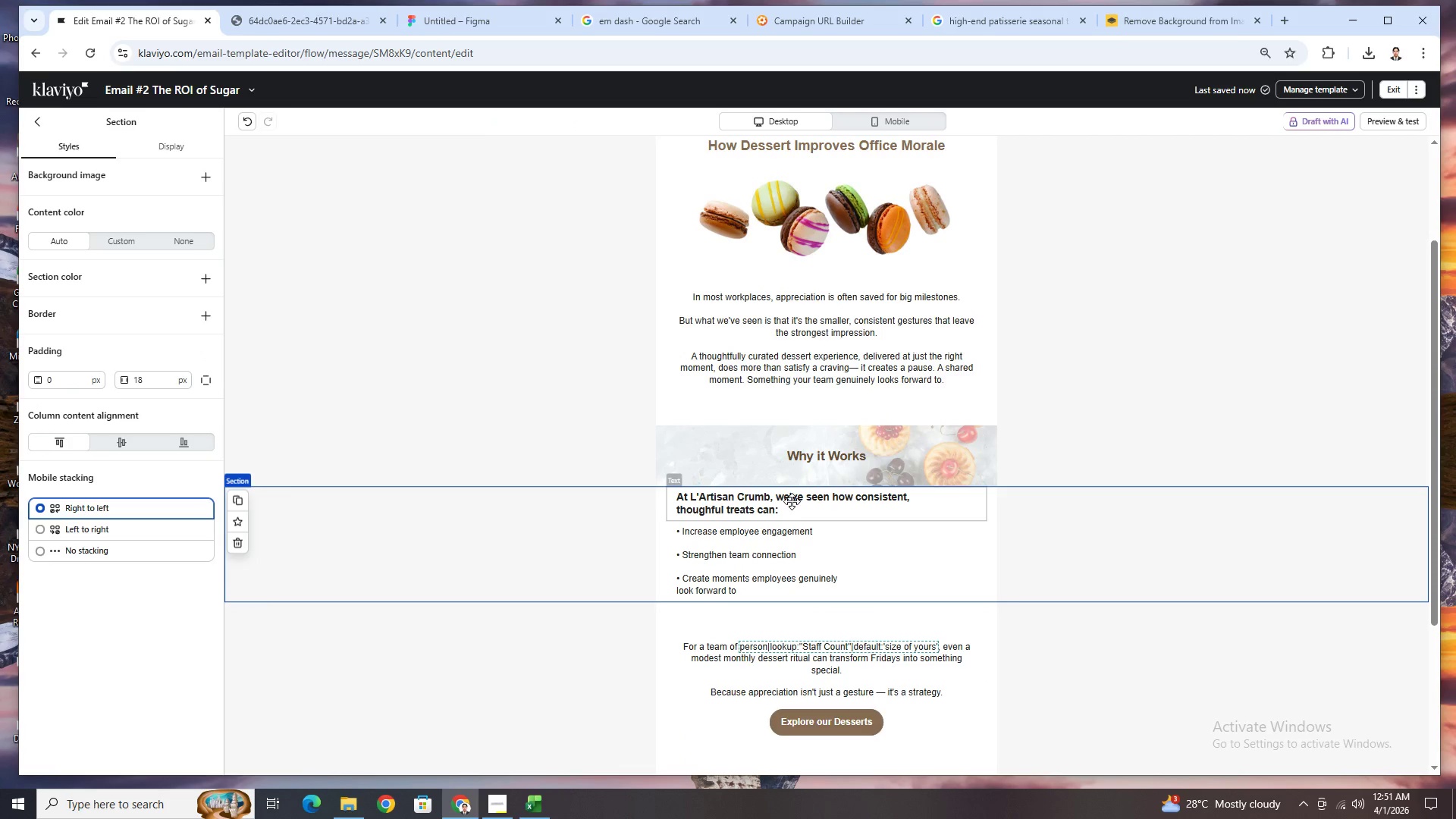 
double_click([792, 501])
 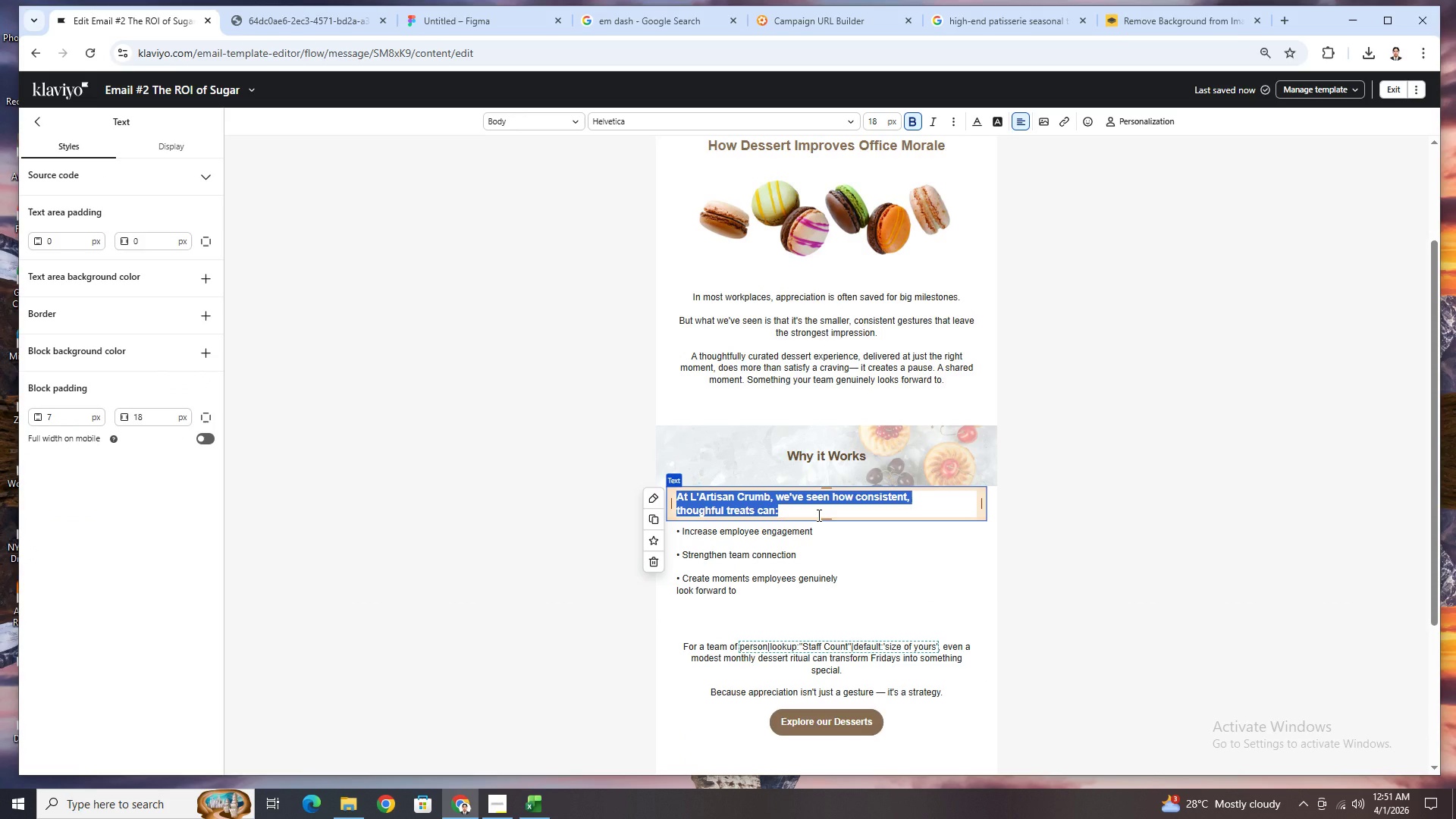 
wait(10.58)
 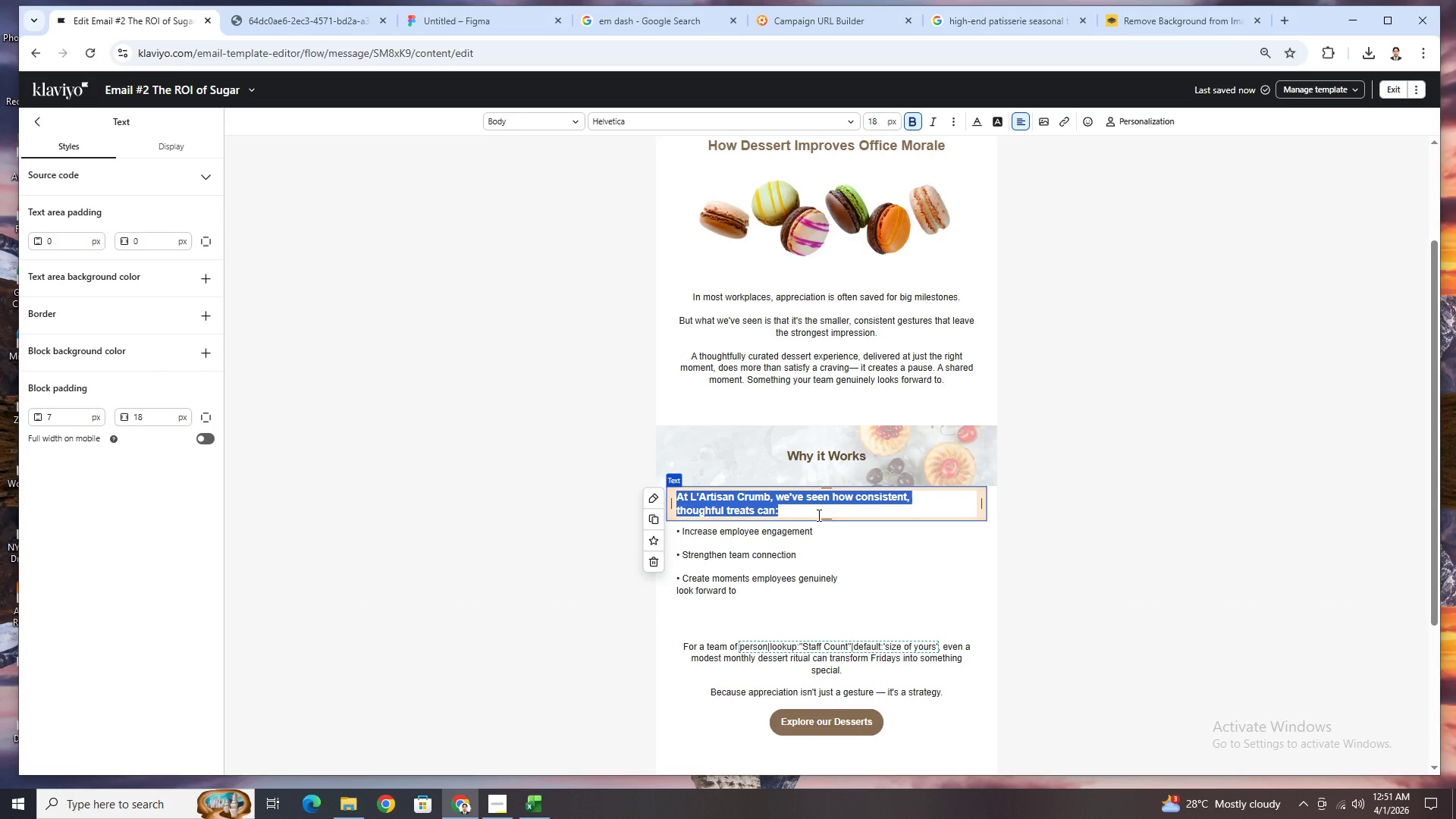 
type(For teams like )
 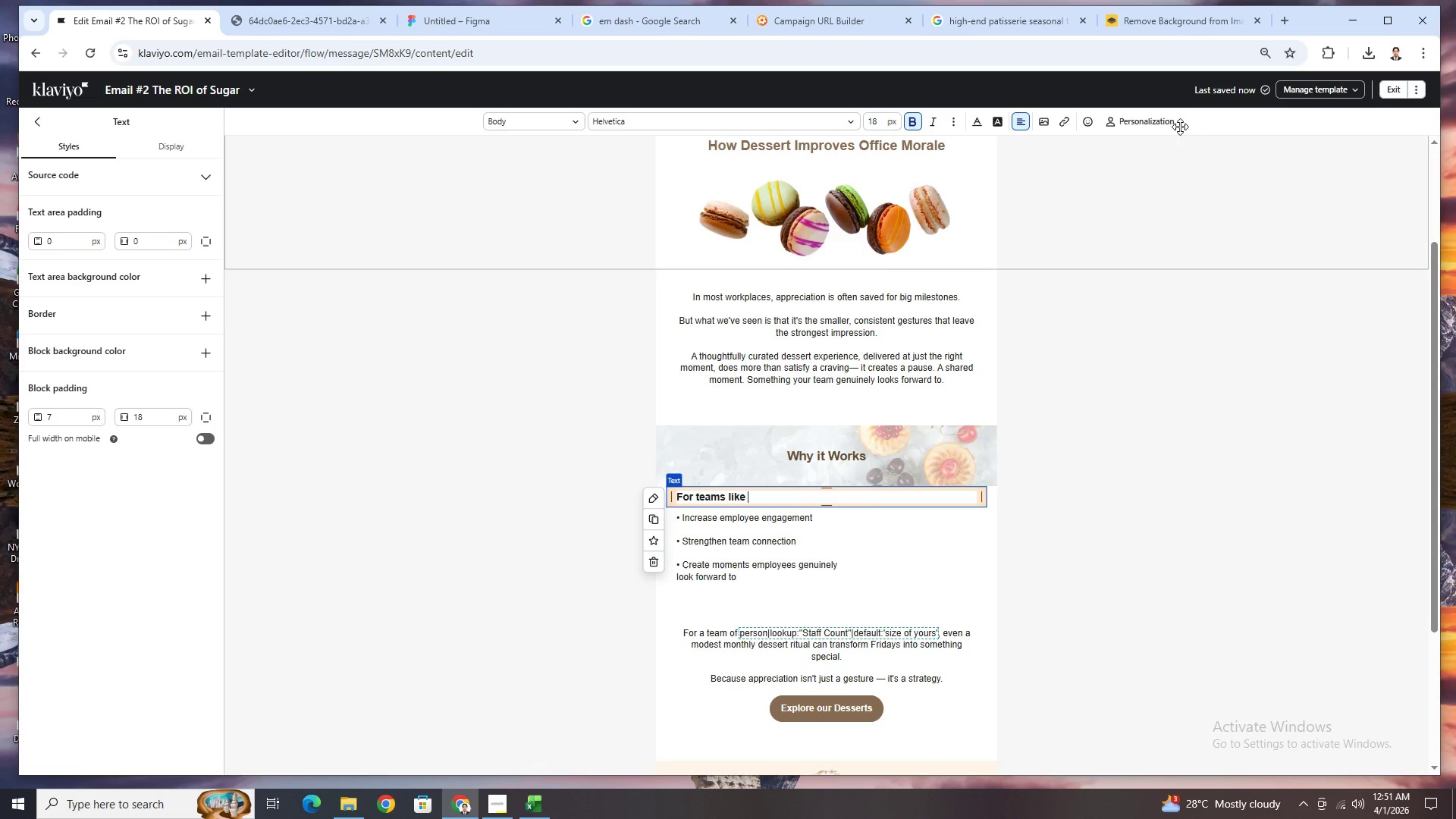 
left_click([1169, 118])
 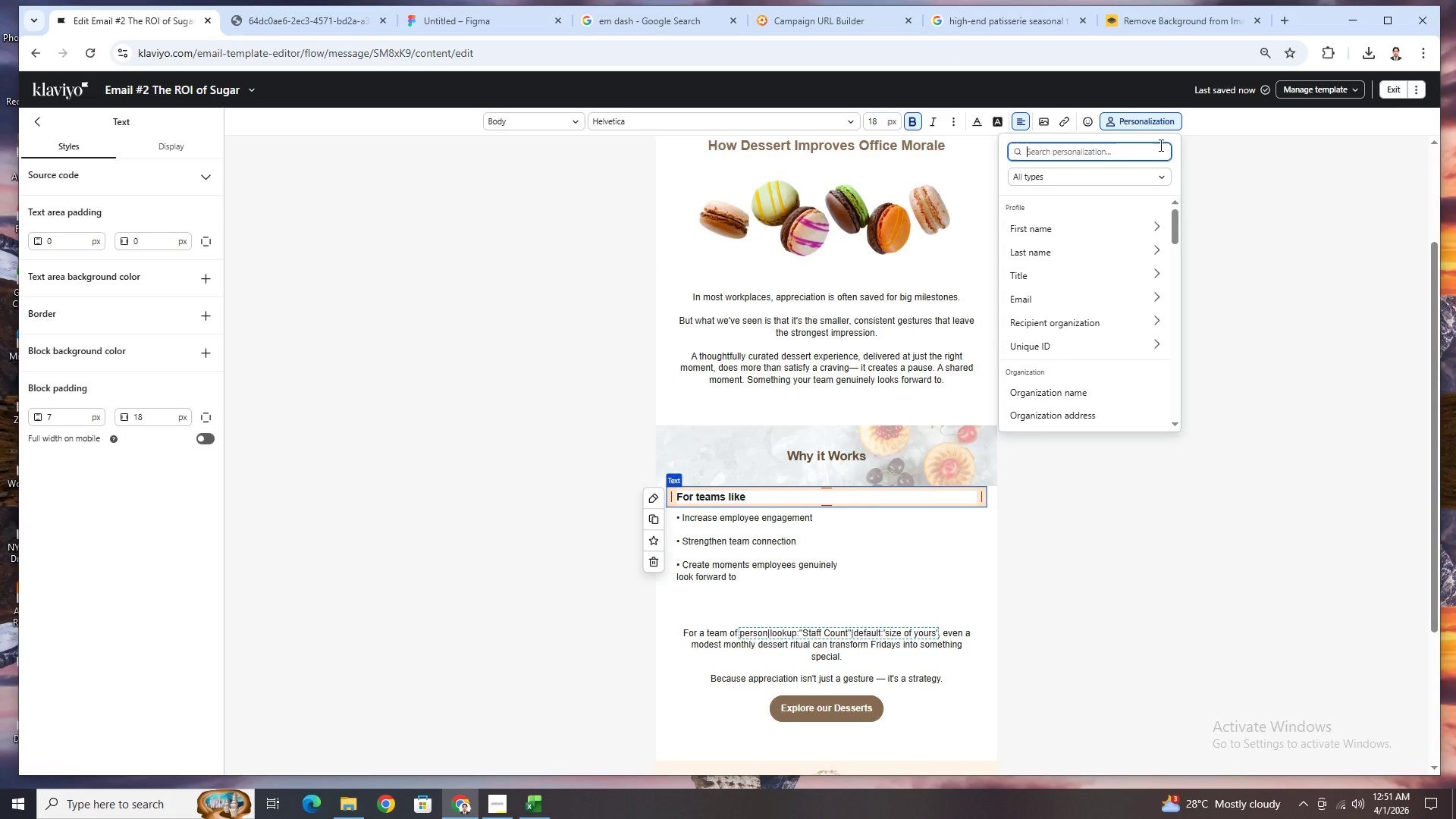 
type(busi)
 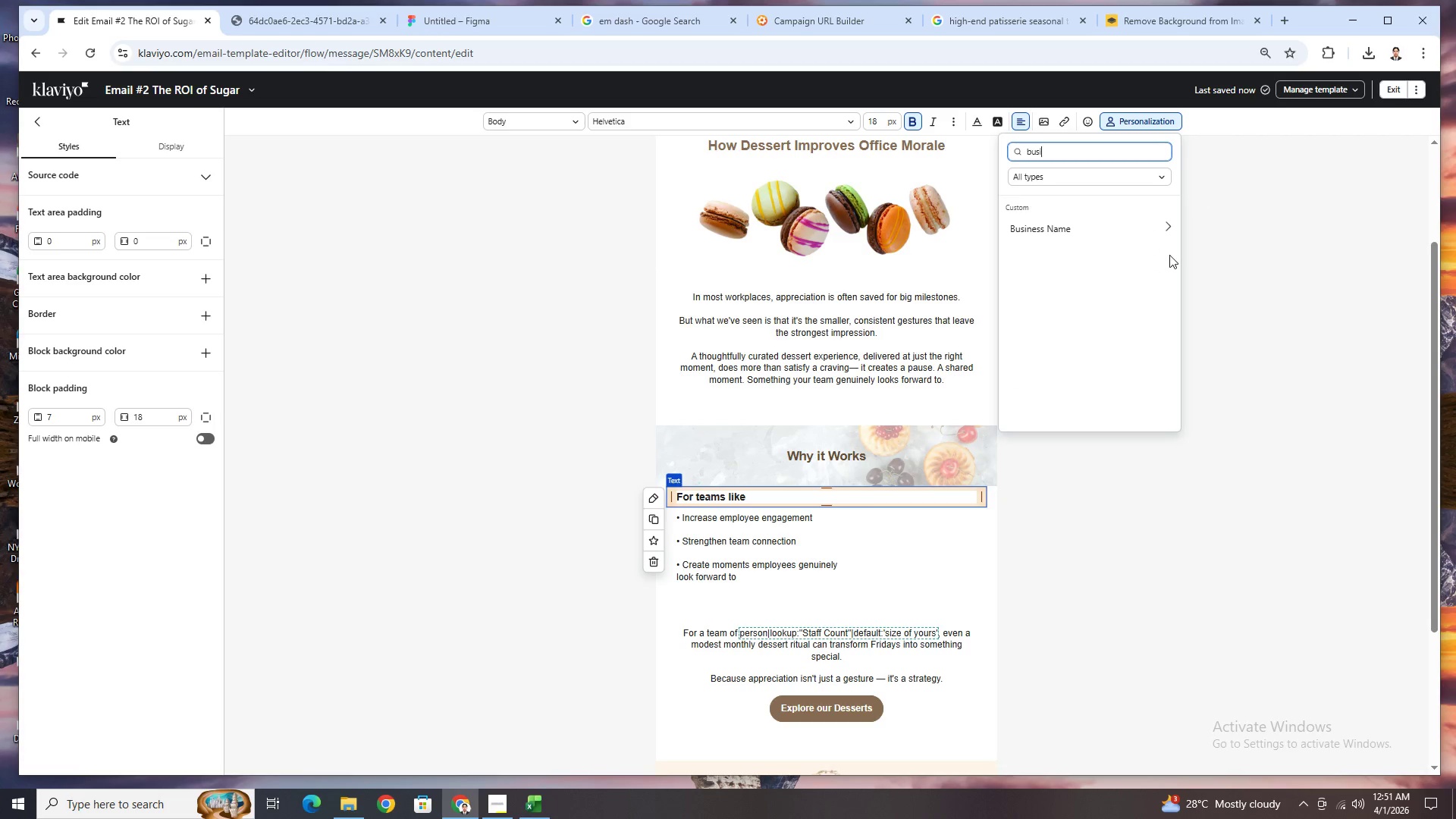 
left_click([1128, 231])
 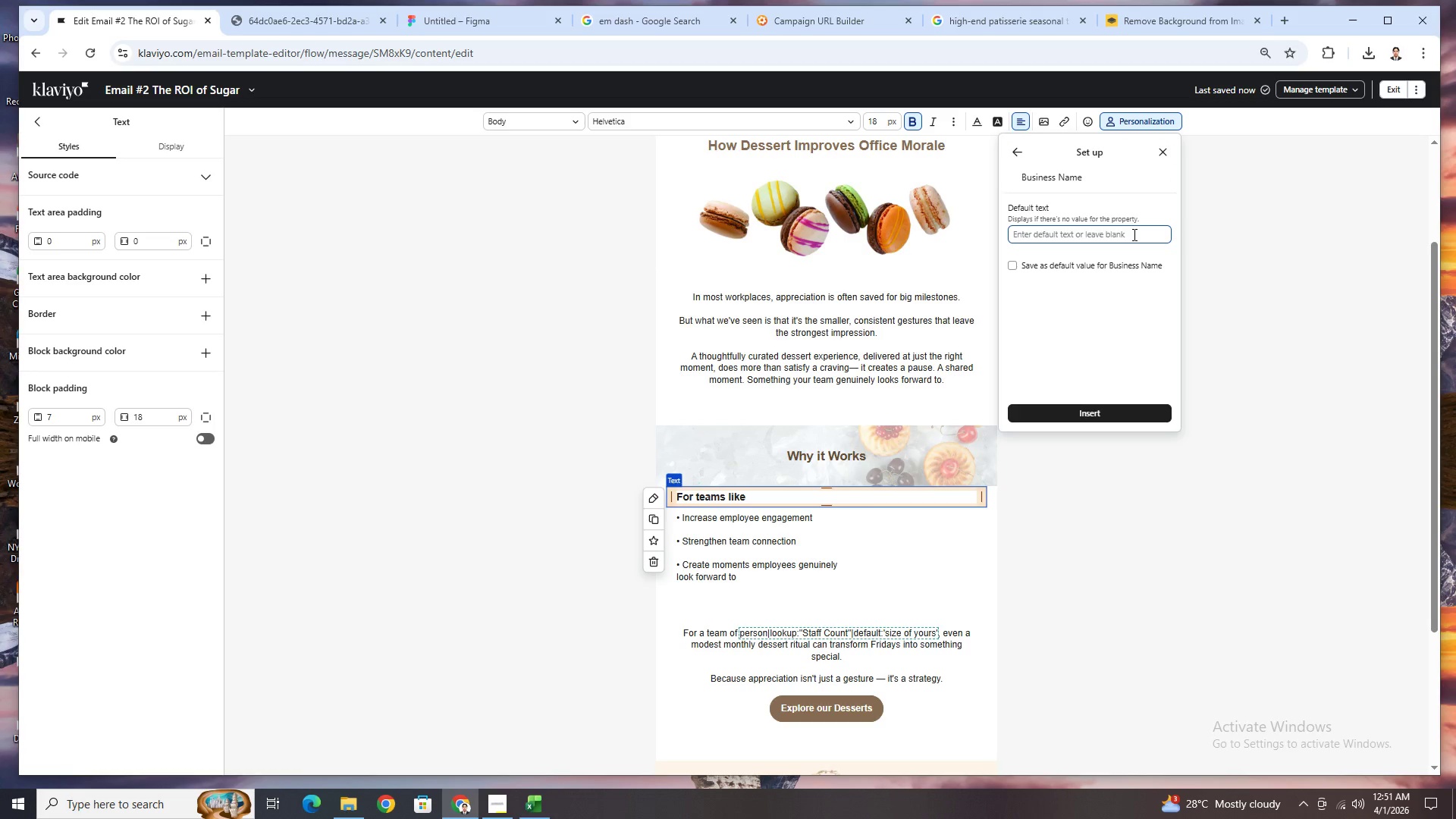 
left_click([1133, 234])
 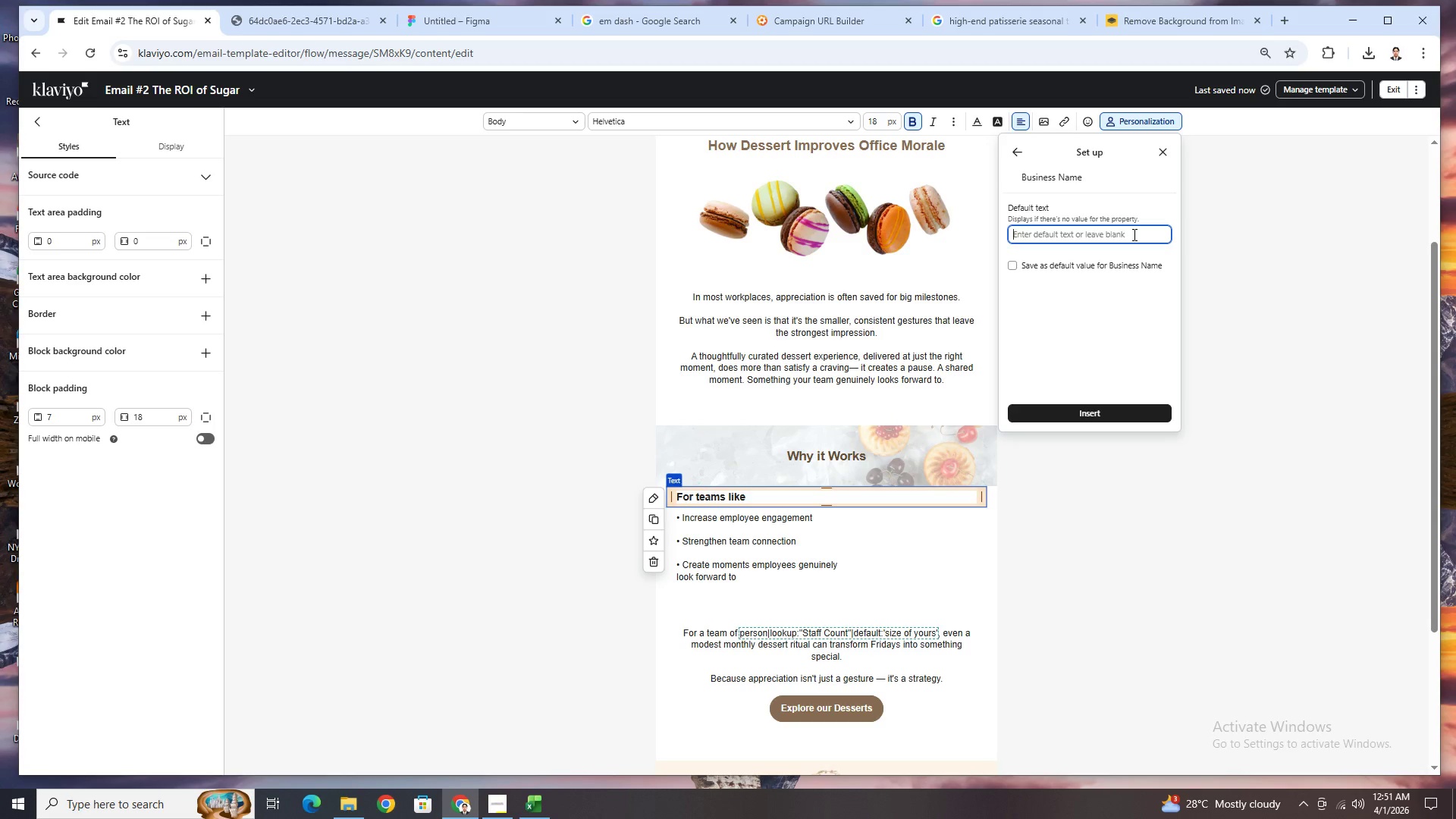 
wait(5.51)
 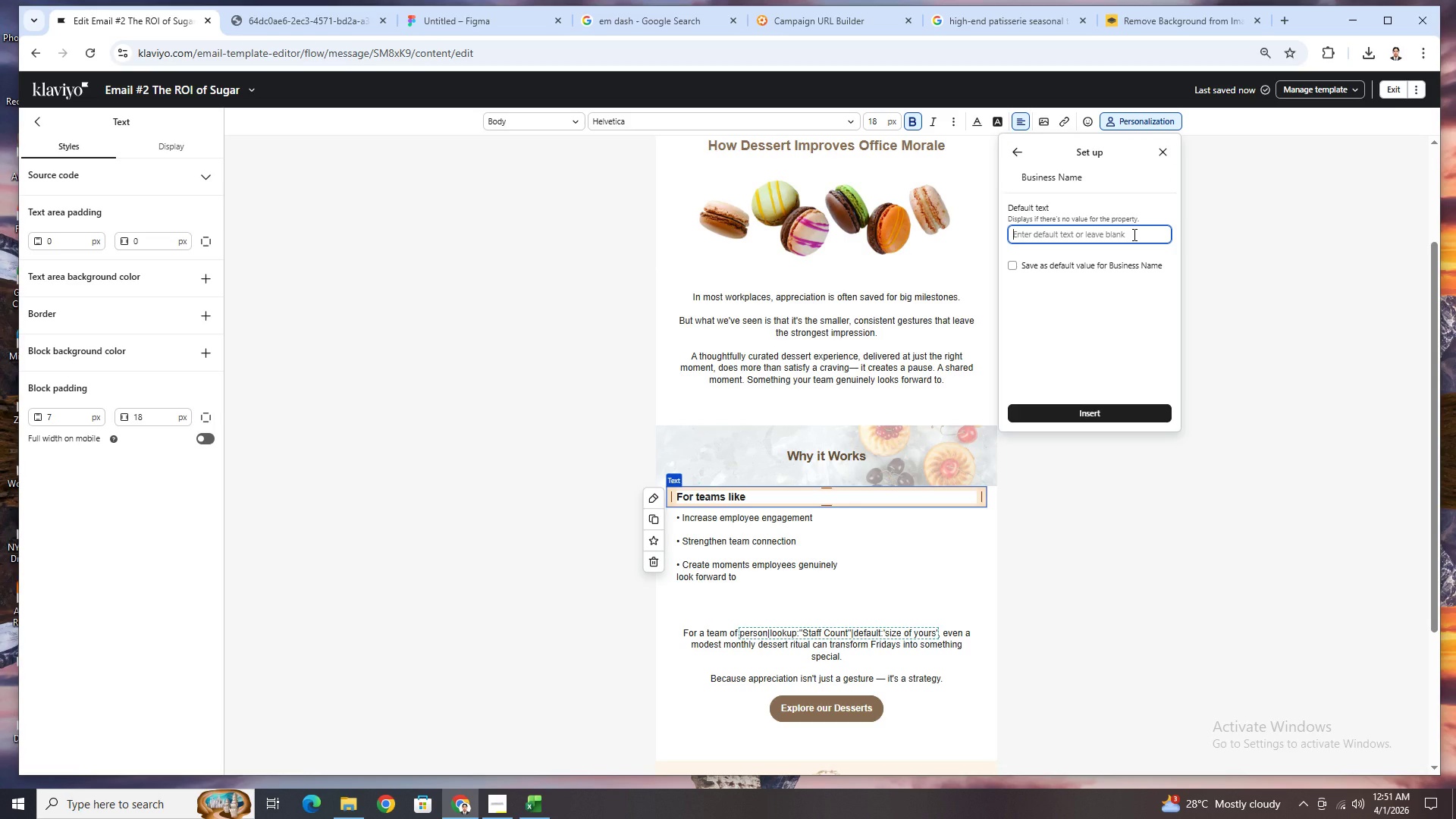 
type(you)
 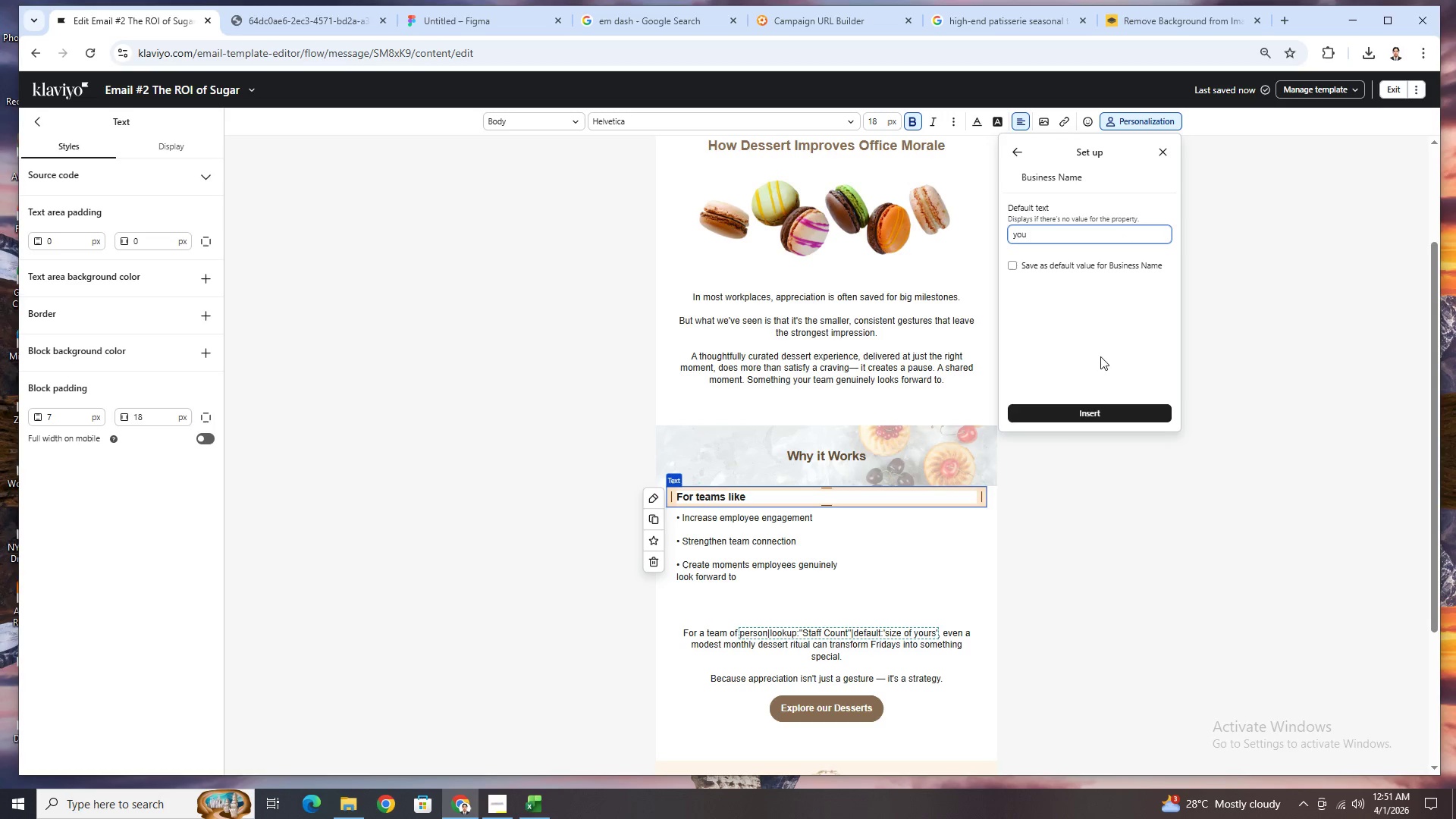 
left_click([1105, 403])
 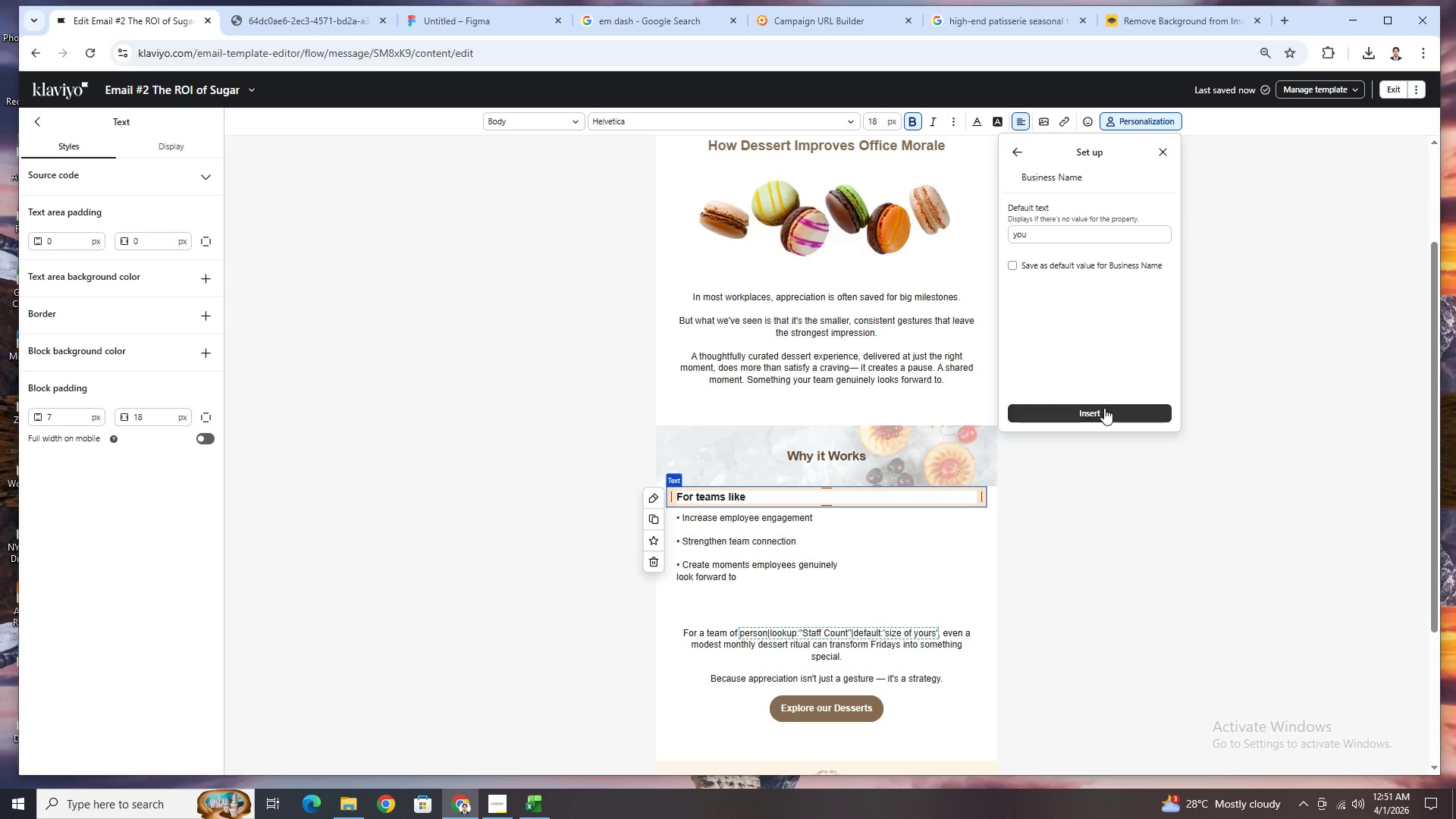 
left_click([1104, 408])
 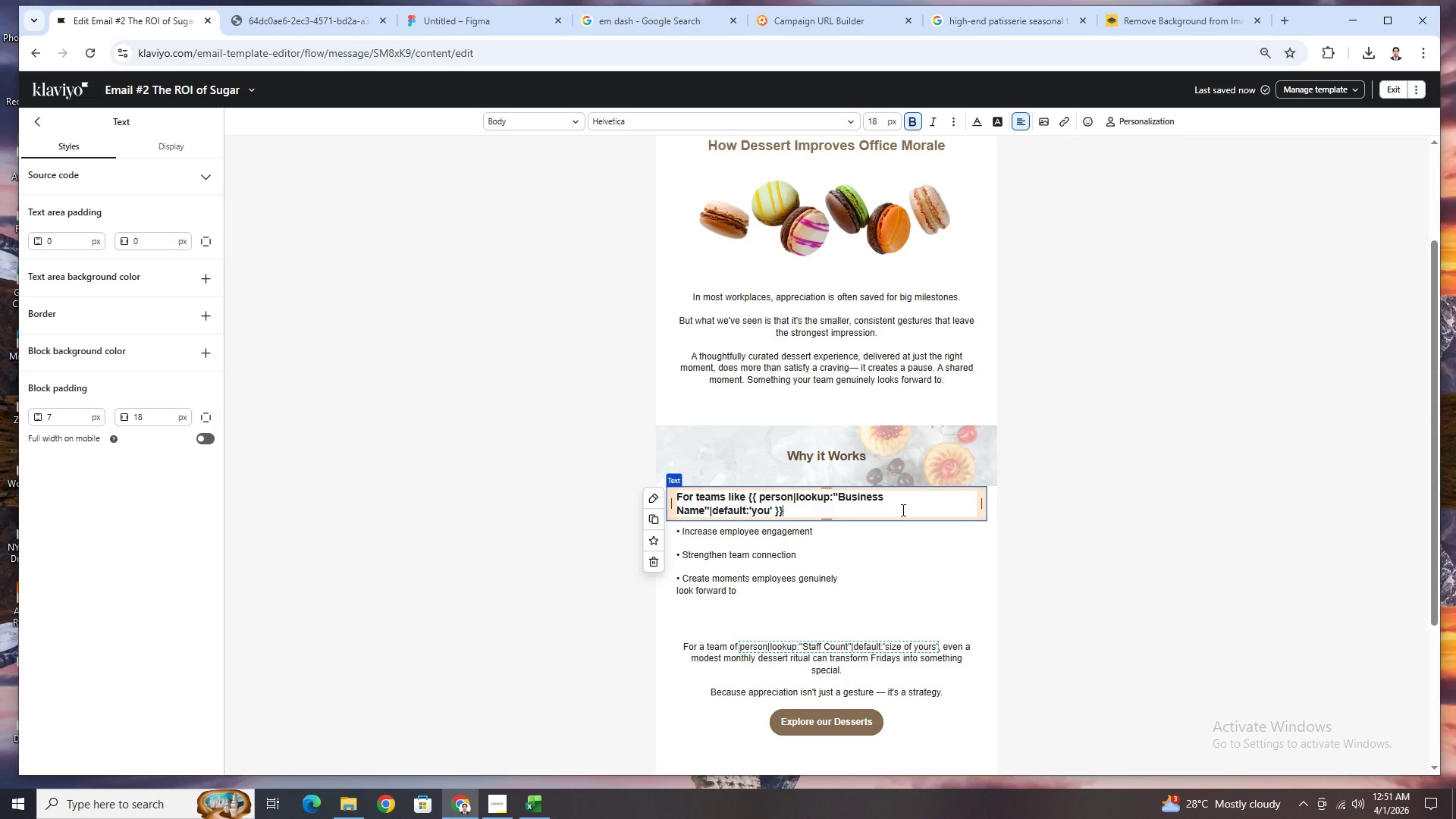 
type(, in)
 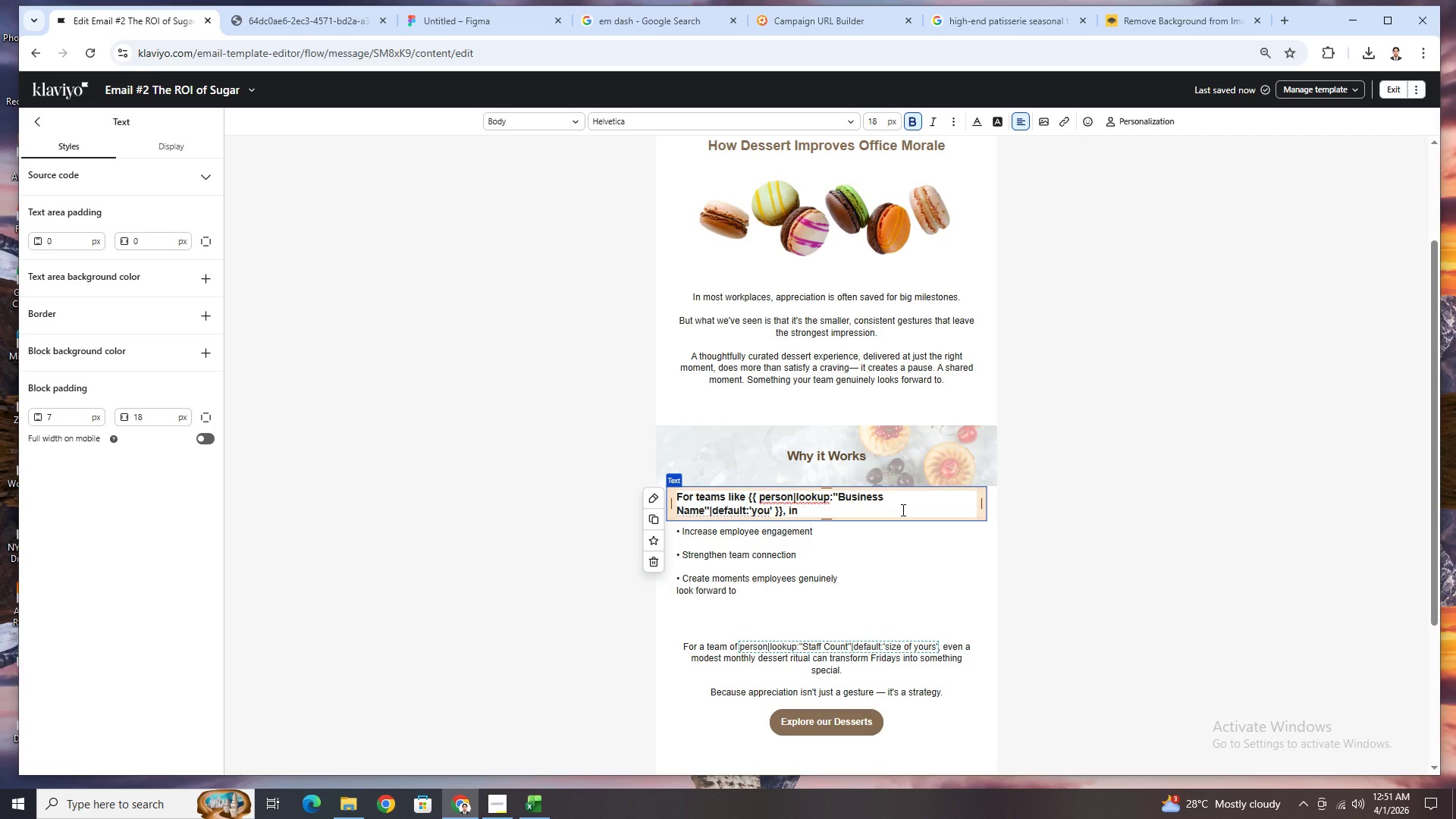 
type(troducing a simple ritual can:)
 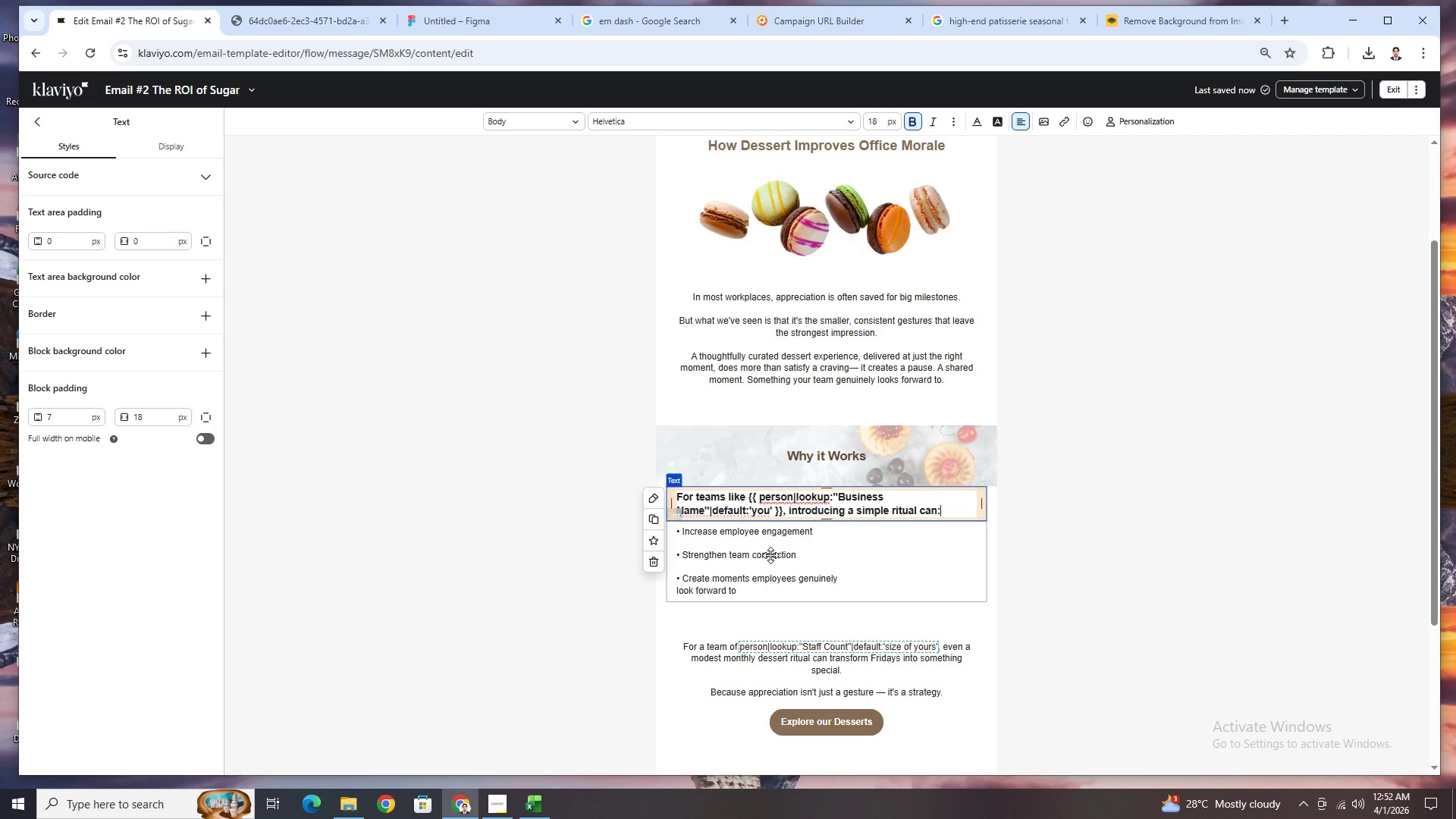 
wait(5.61)
 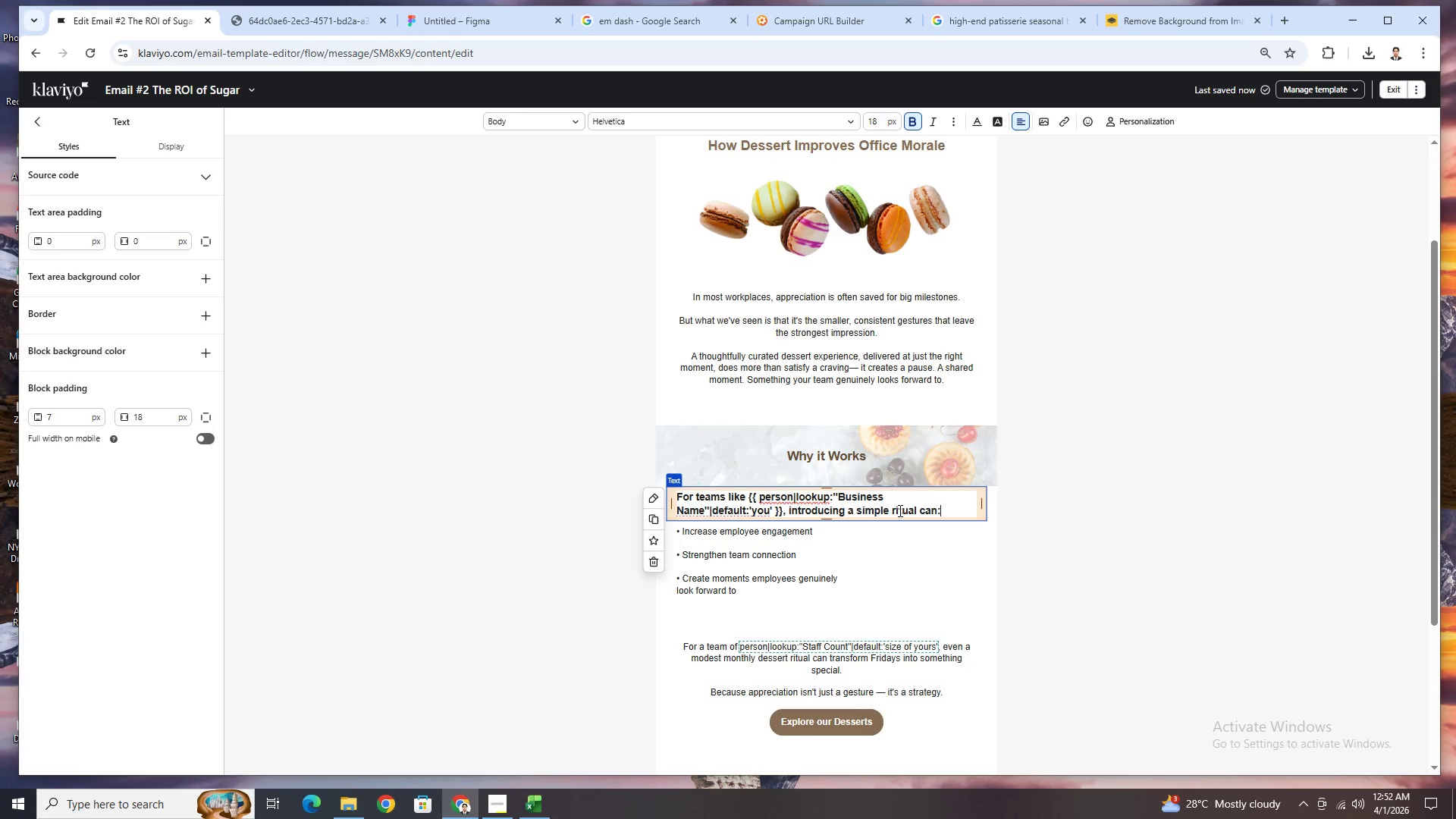 
double_click([773, 536])
 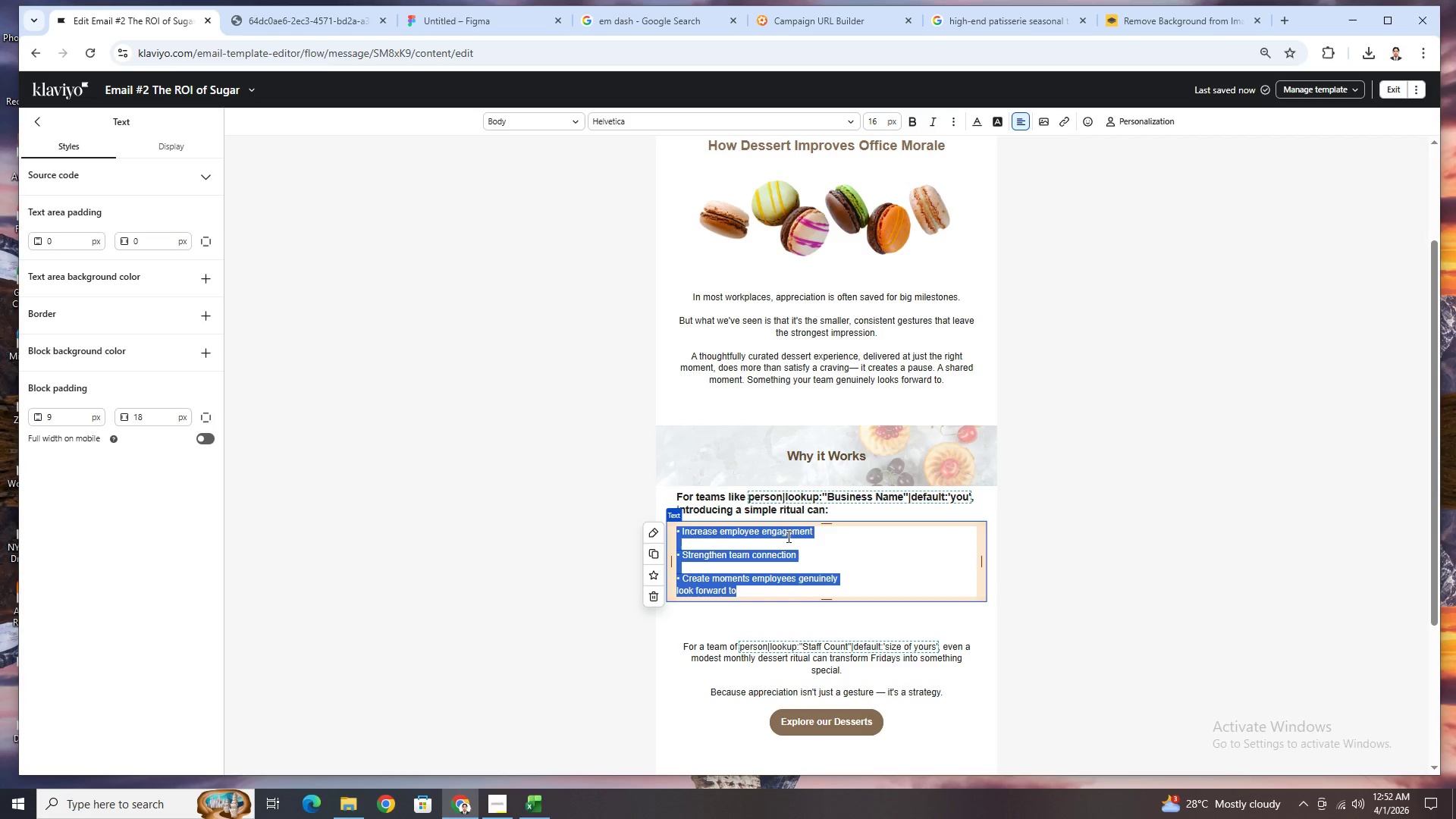 
left_click([814, 540])
 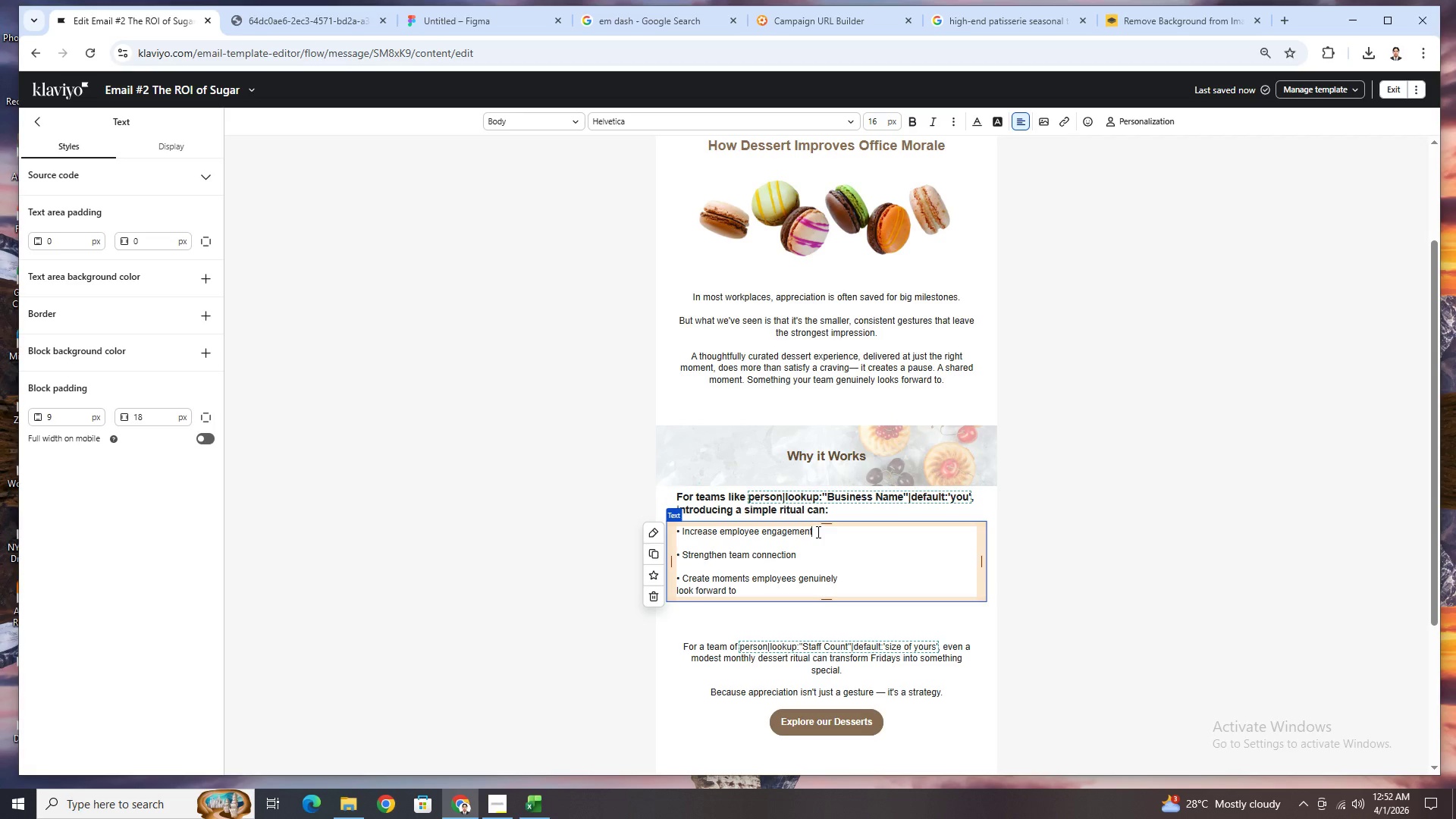 
left_click_drag(start_coordinate=[817, 532], to_coordinate=[681, 535])
 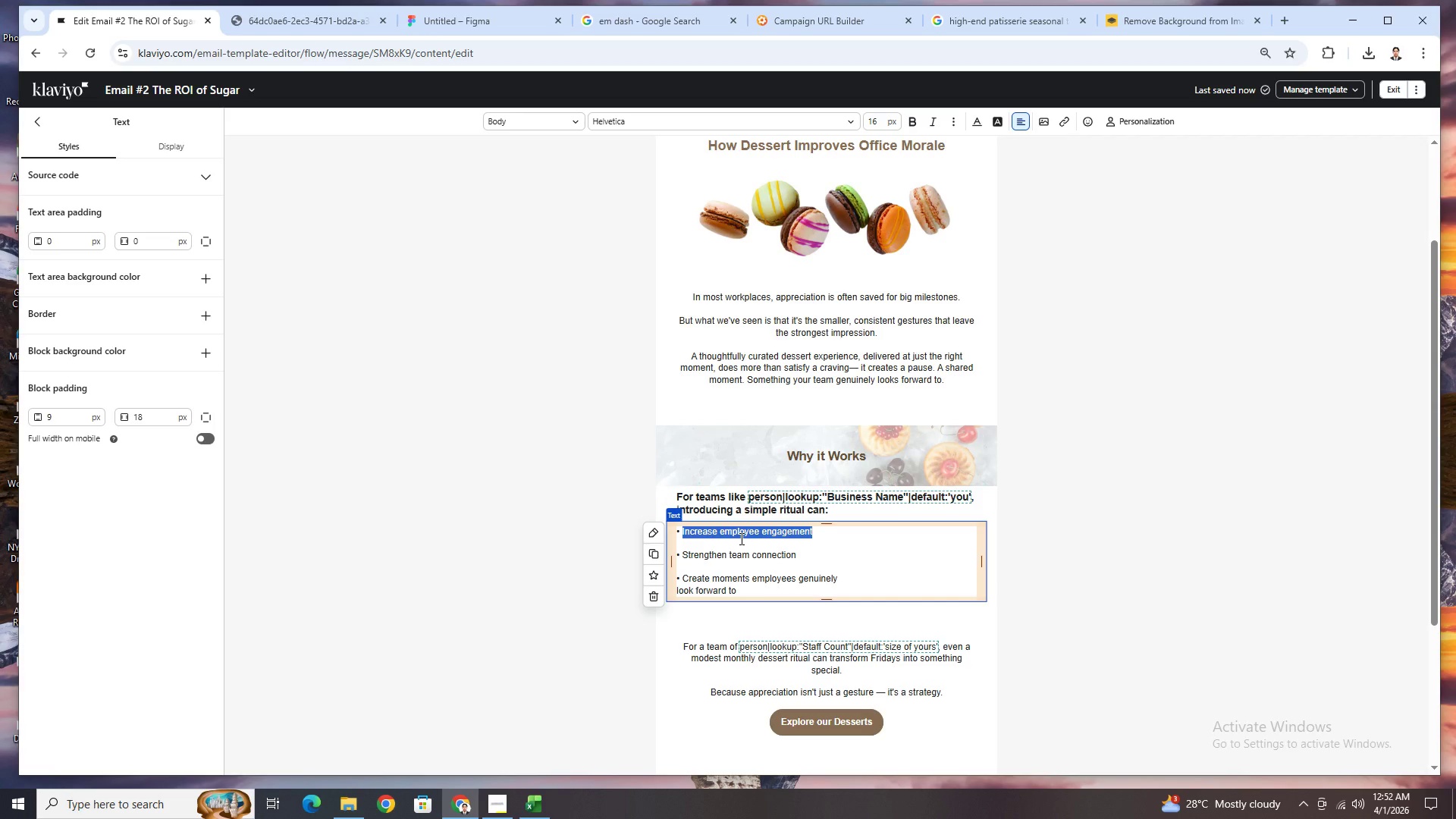 
type(Reinff)
key(Backspace)
type(orce a culture of recognition)
 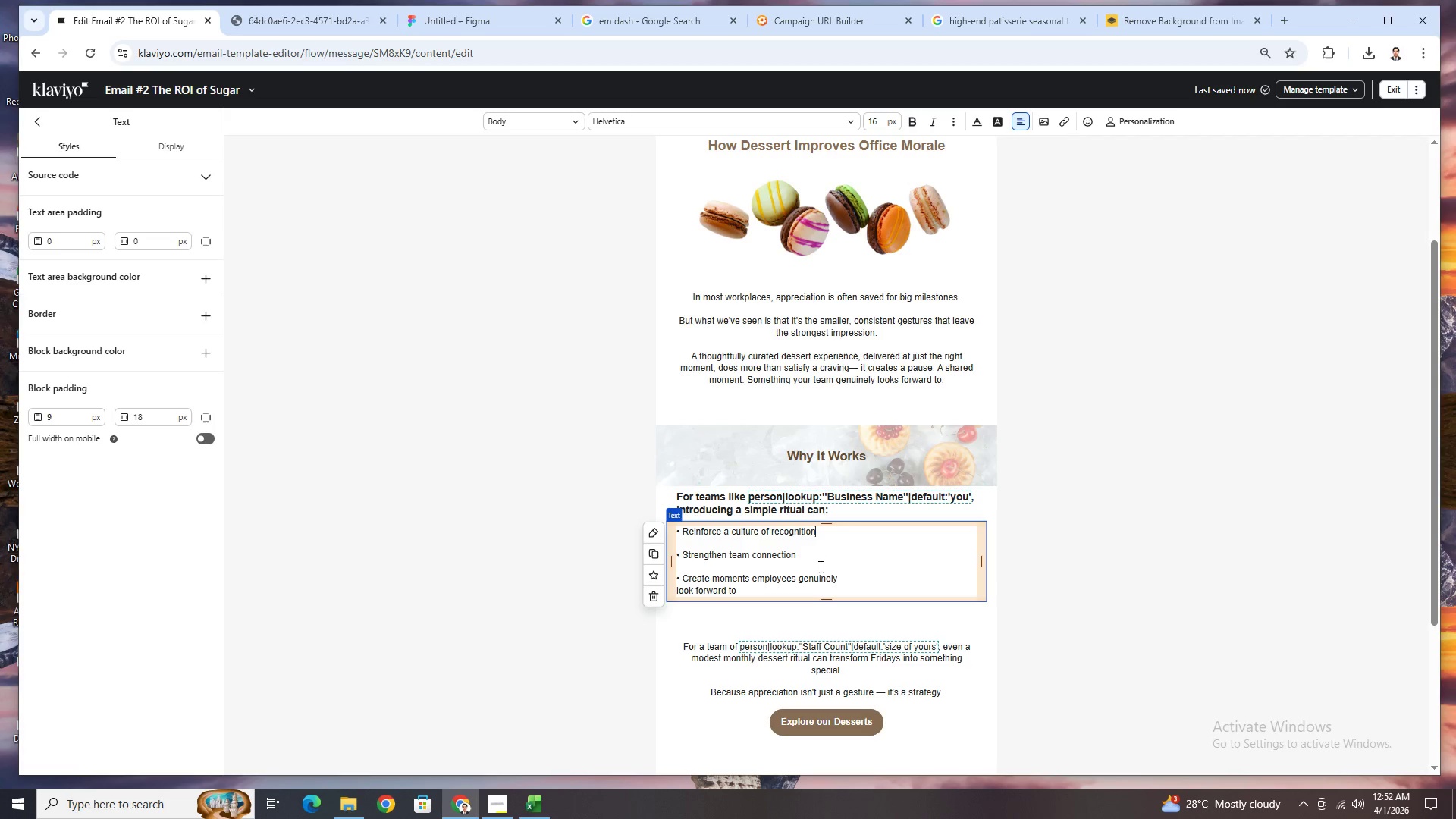 
left_click_drag(start_coordinate=[808, 559], to_coordinate=[684, 551])
 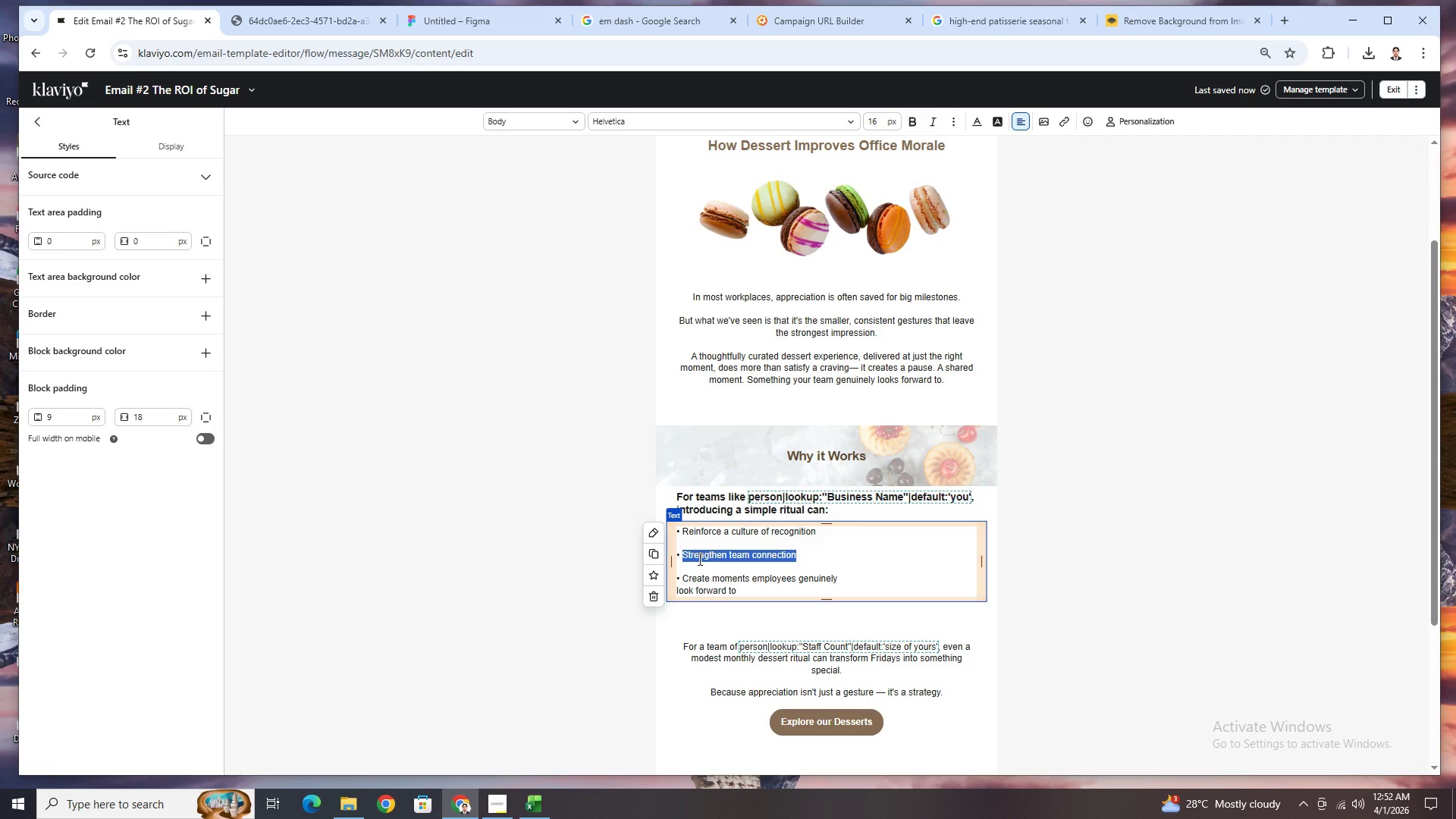 
type(Increase day )
key(Backspace)
type(=)
key(Backspace)
type(-to-day more)
key(Backspace)
type(ale and engaement)
 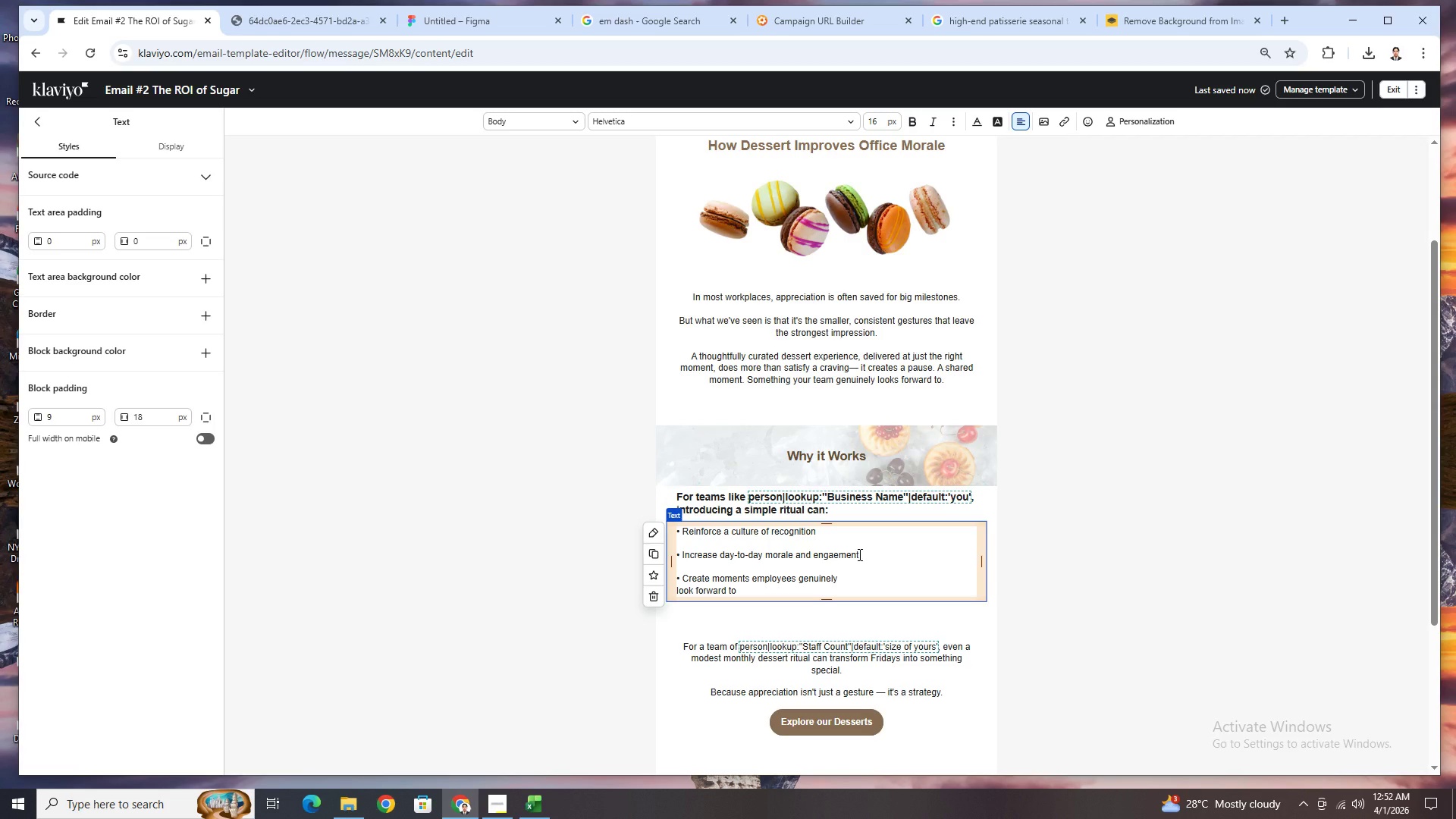 
key(G)
 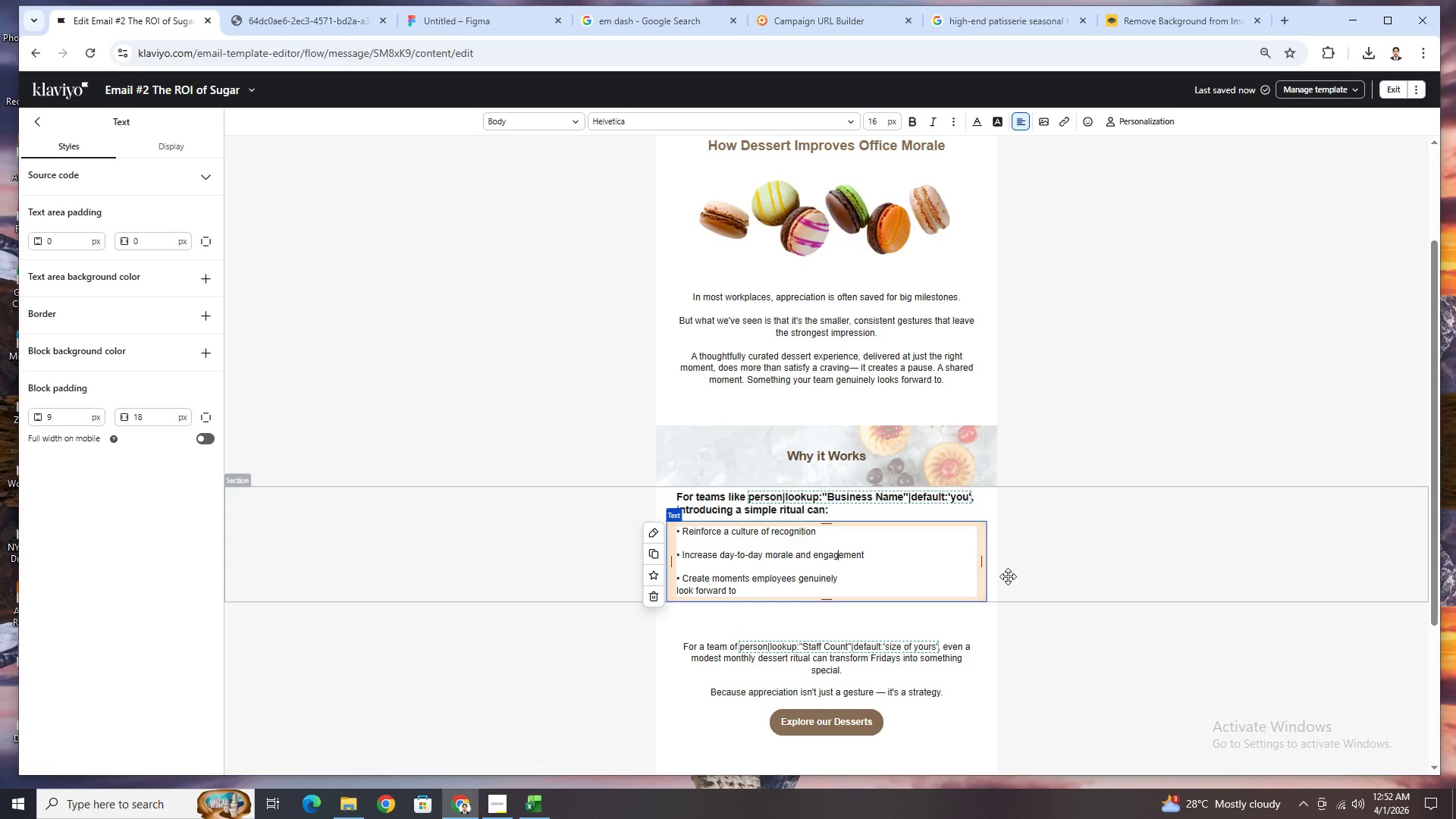 
left_click([1008, 576])
 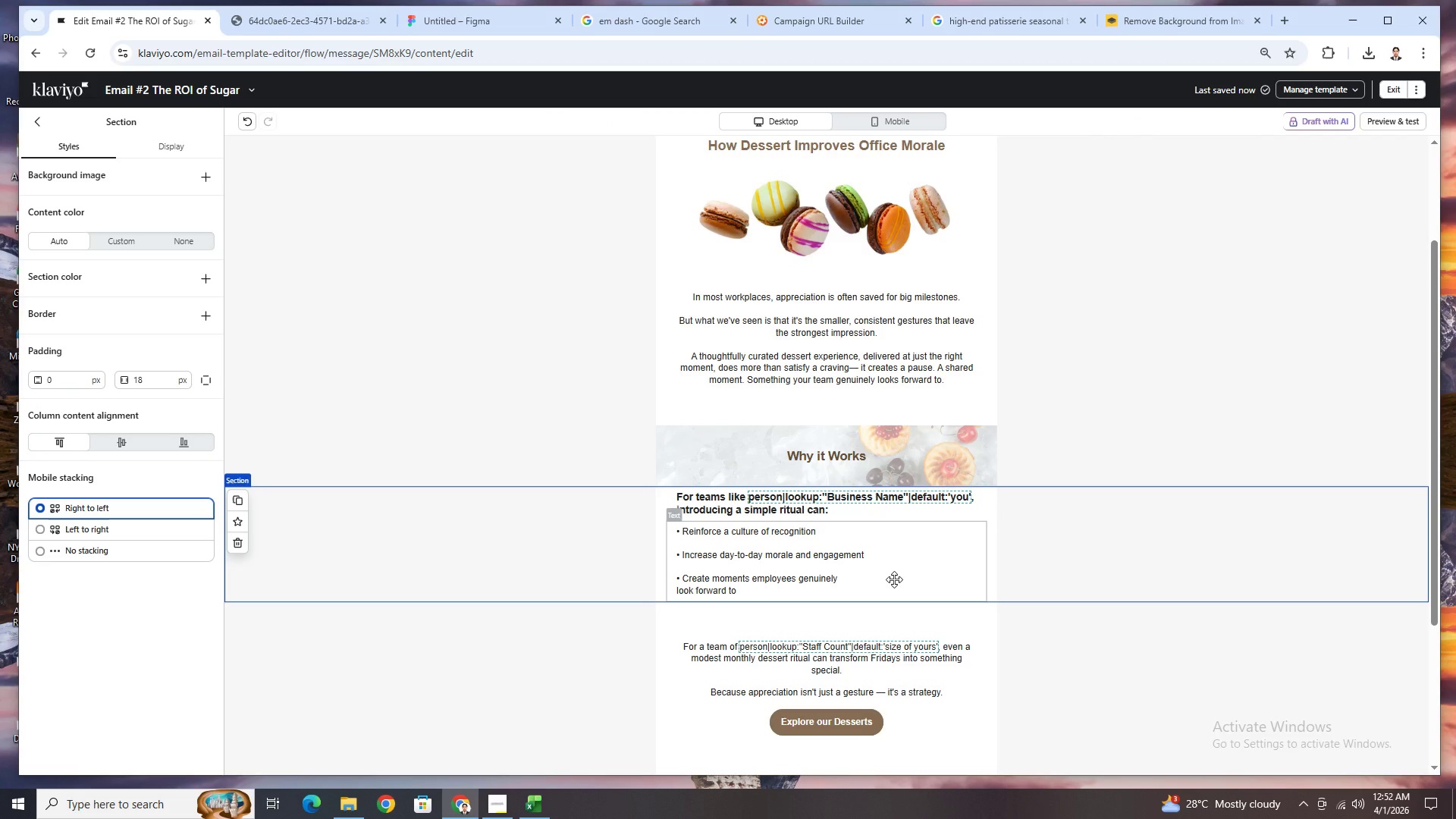 
wait(6.05)
 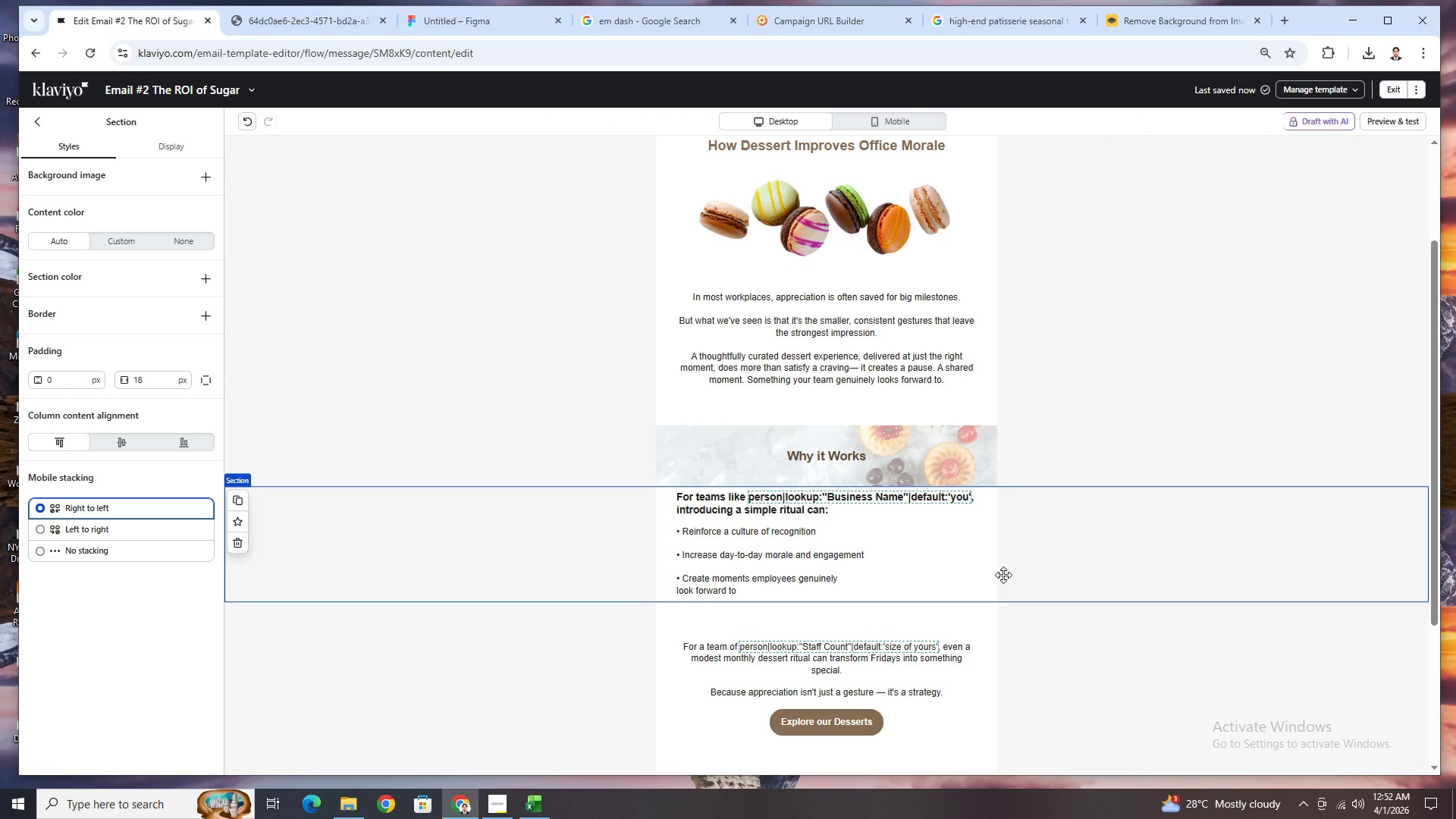 
left_click([894, 579])
 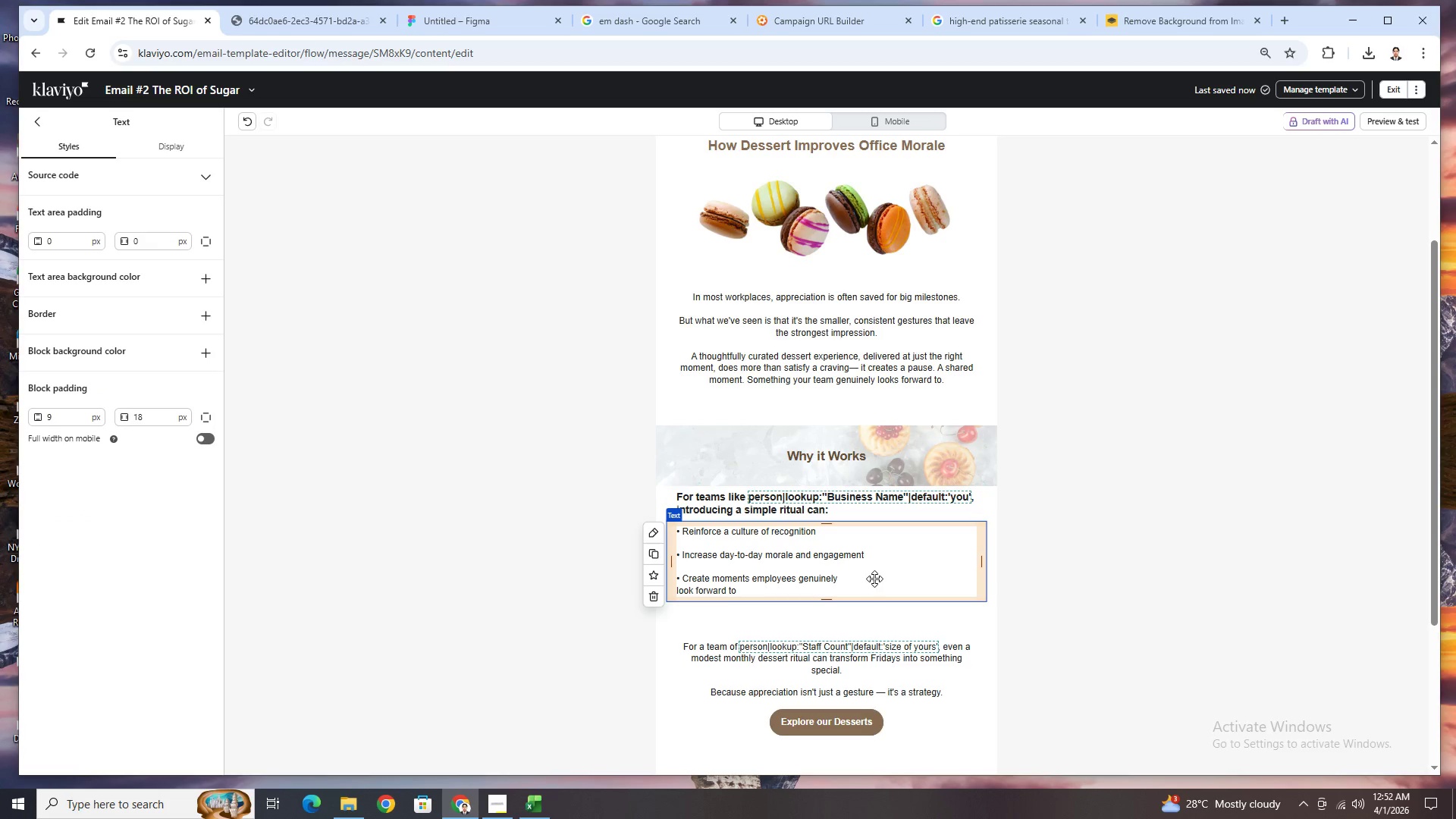 
double_click([871, 579])
 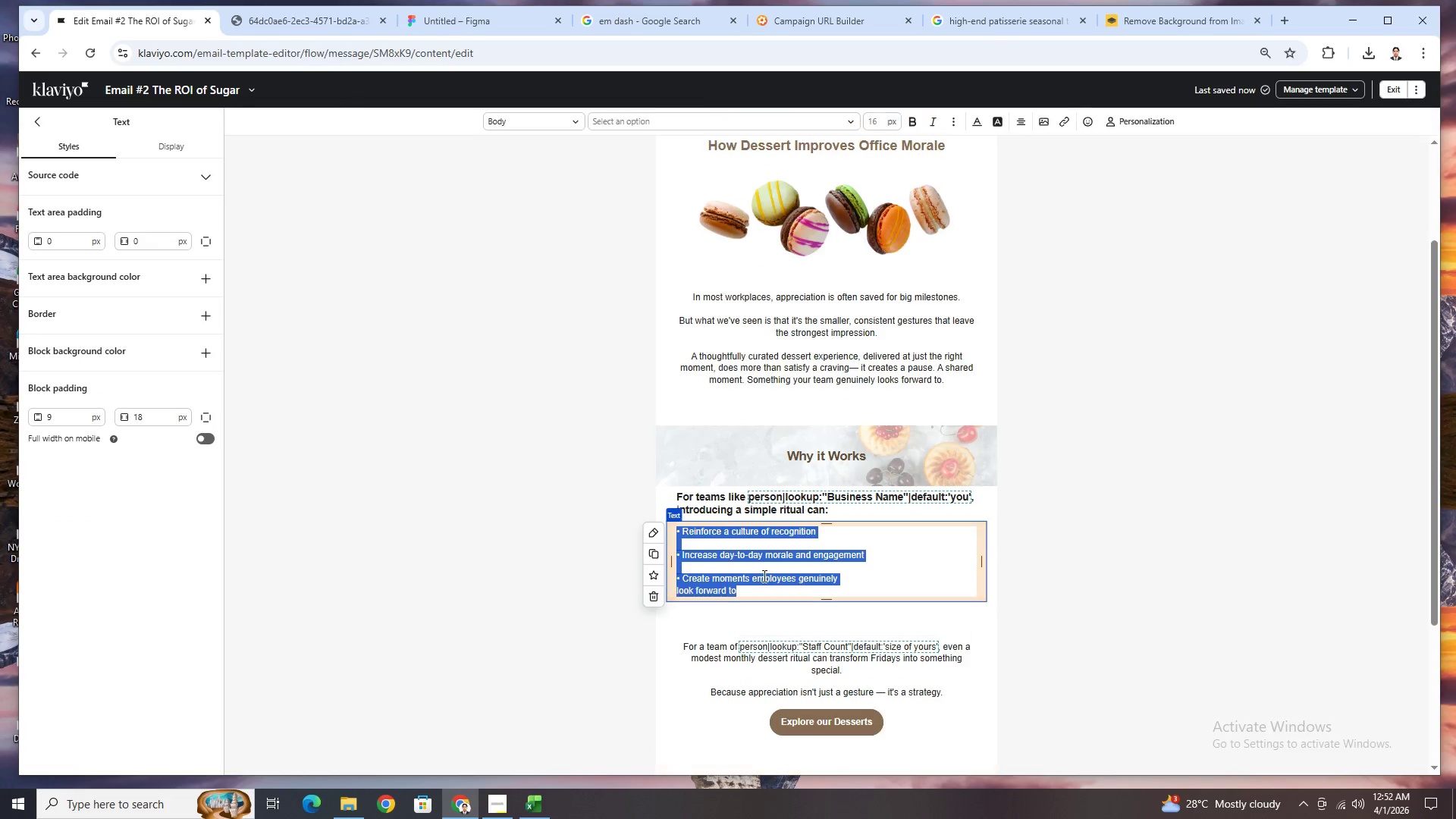 
left_click([758, 578])
 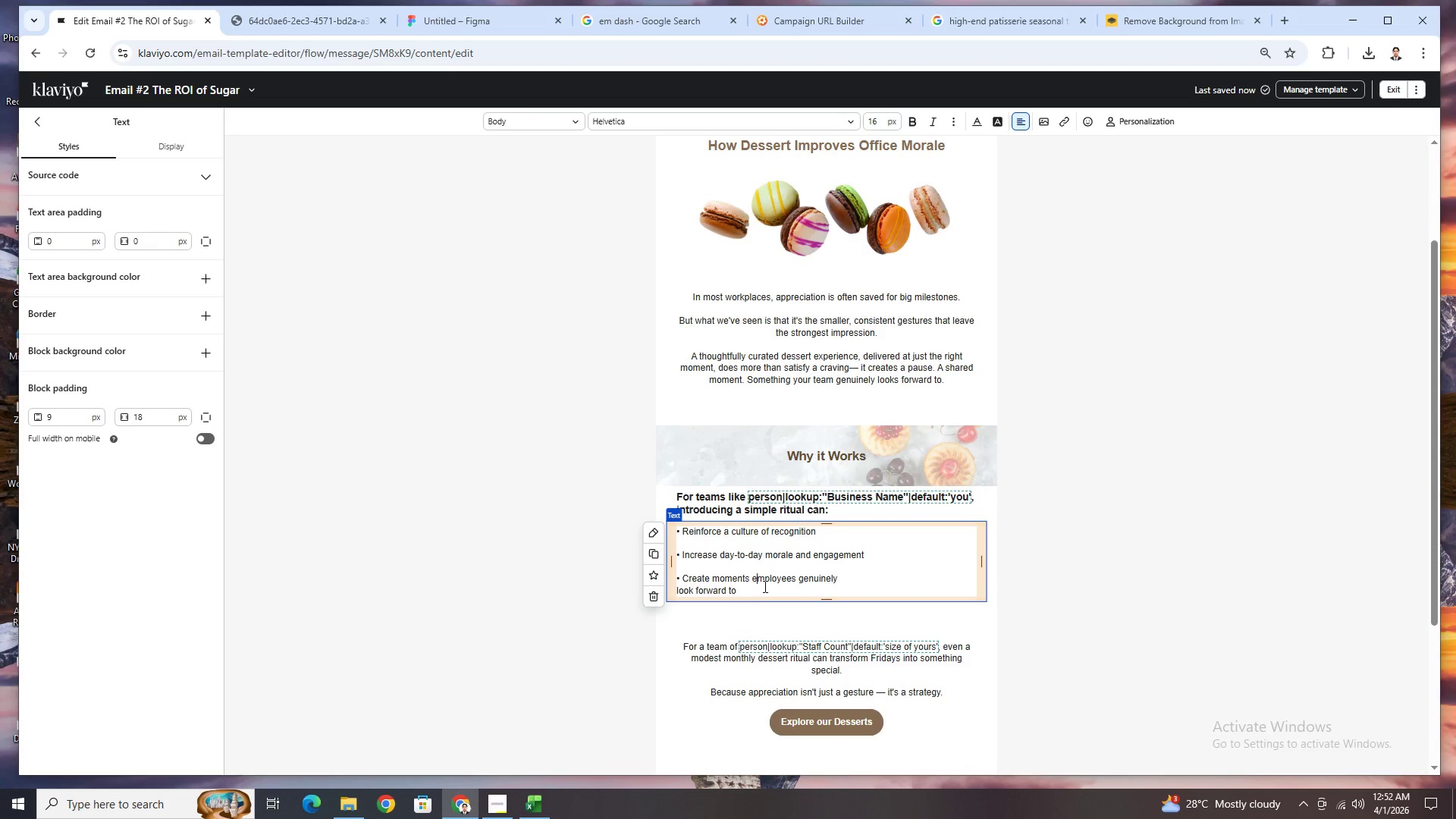 
left_click_drag(start_coordinate=[762, 587], to_coordinate=[682, 579])
 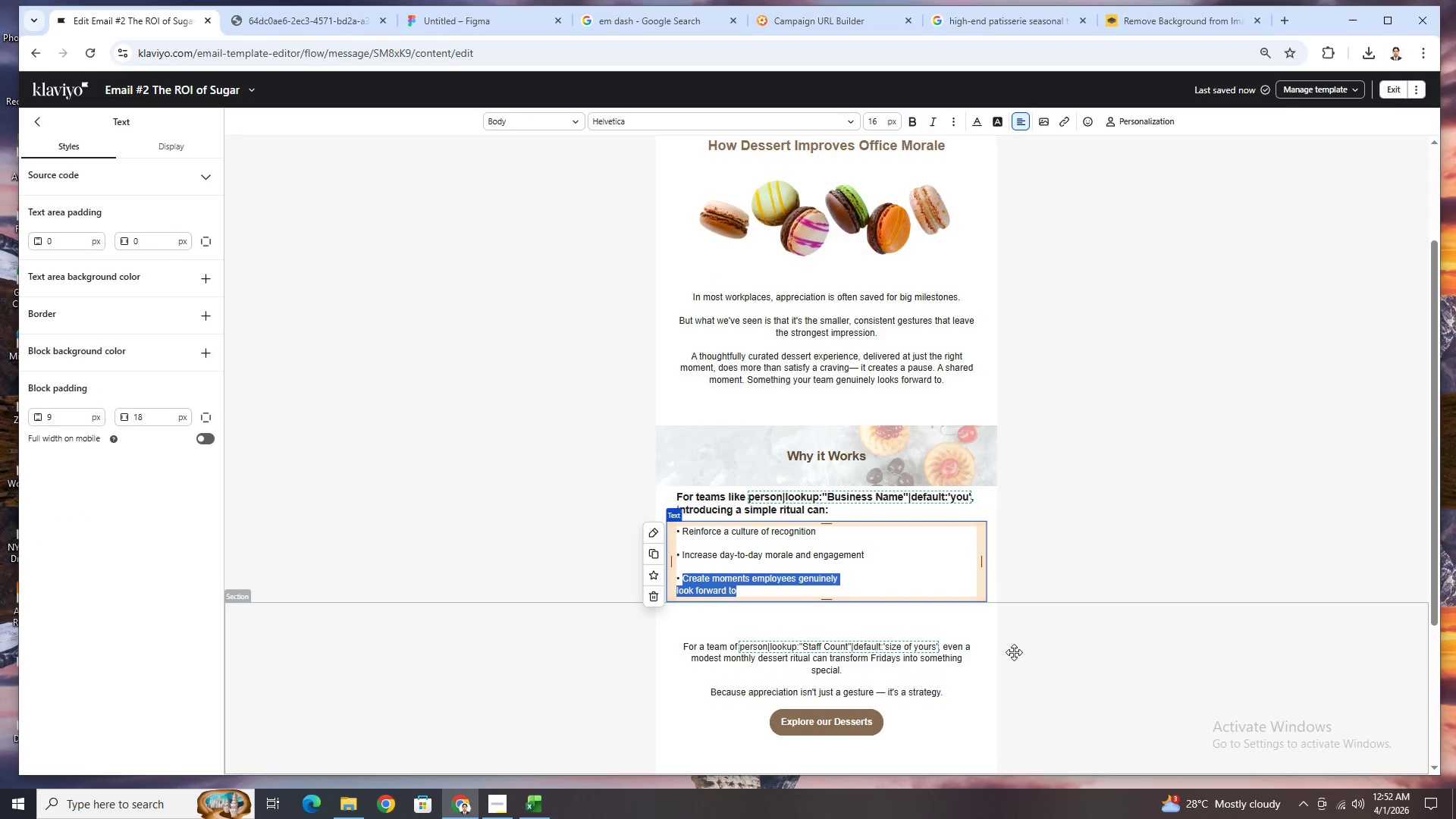 
type(Turn ordinary days into memorable one)
 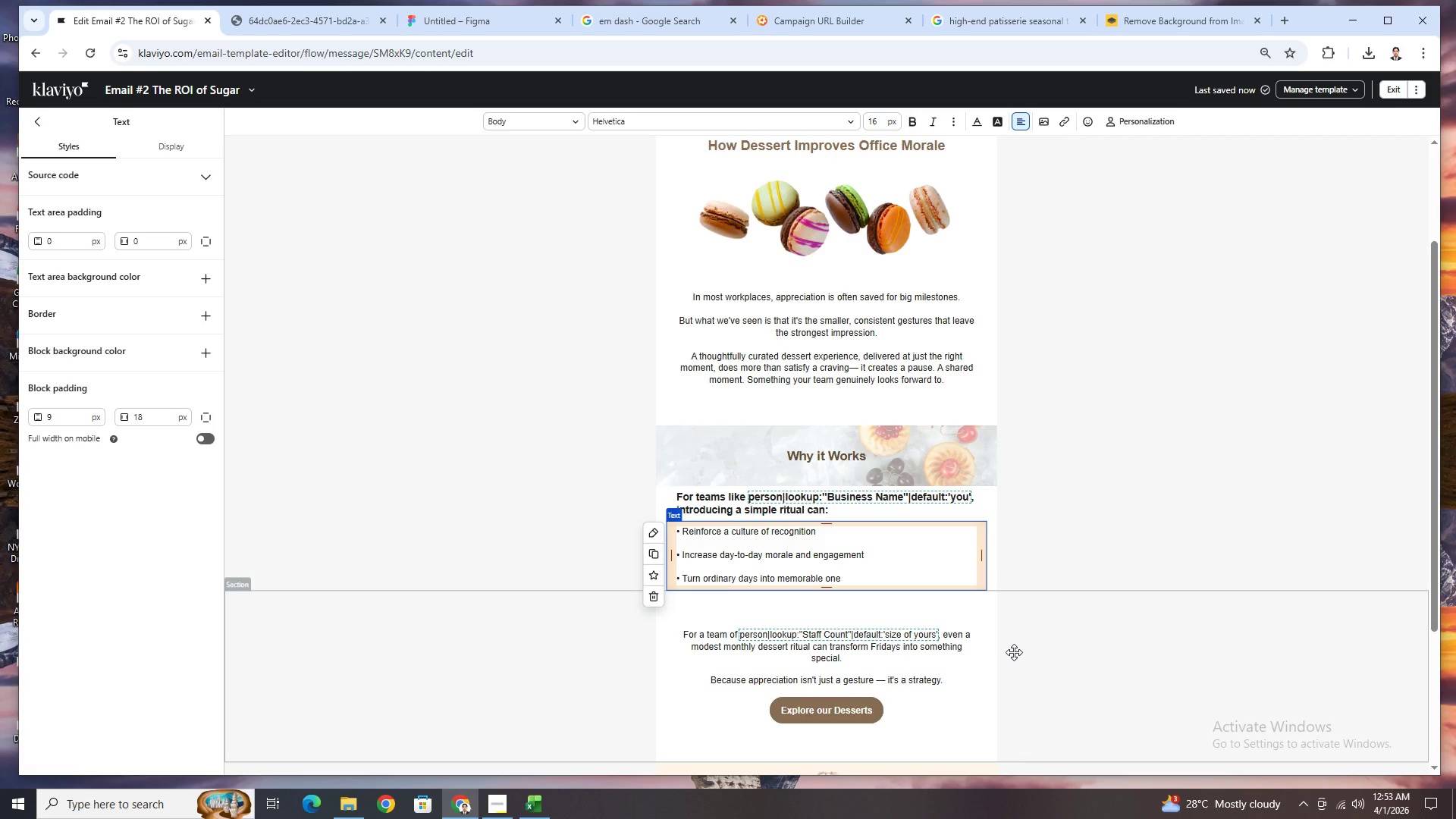 
left_click([1014, 652])
 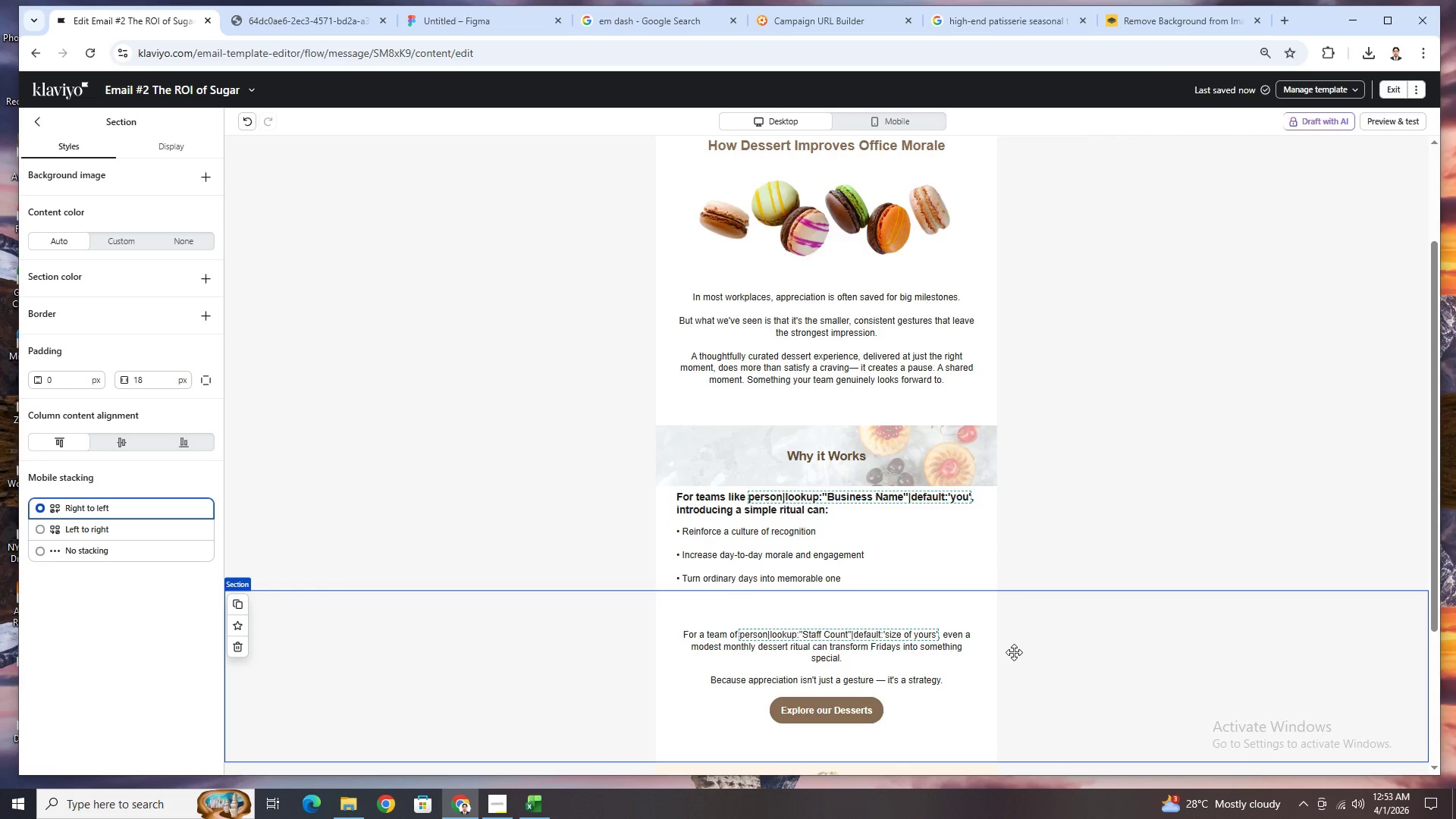 
wait(13.38)
 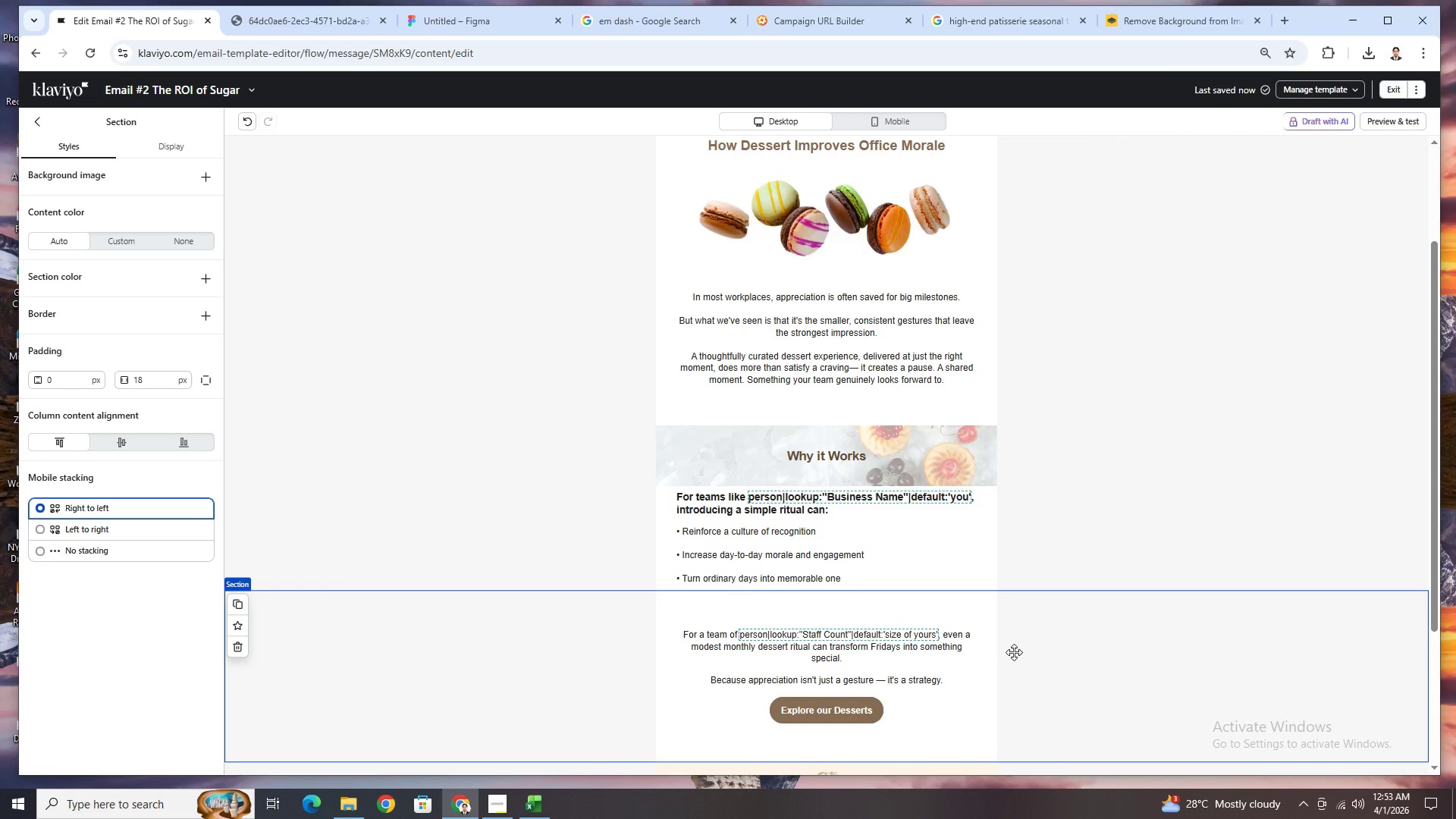 
left_click([1133, 507])
 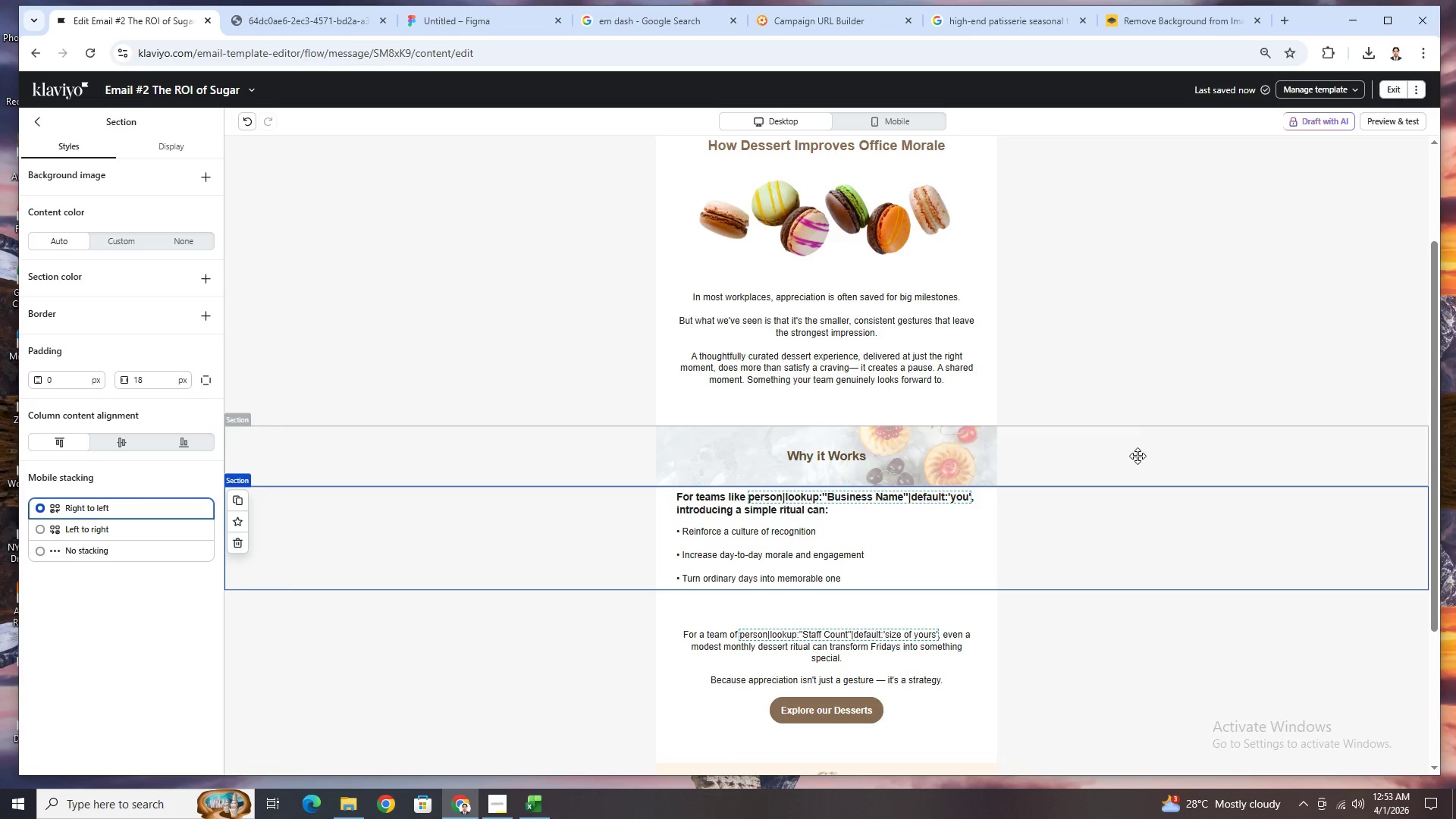 
scroll: coordinate [1138, 453], scroll_direction: down, amount: 3.0
 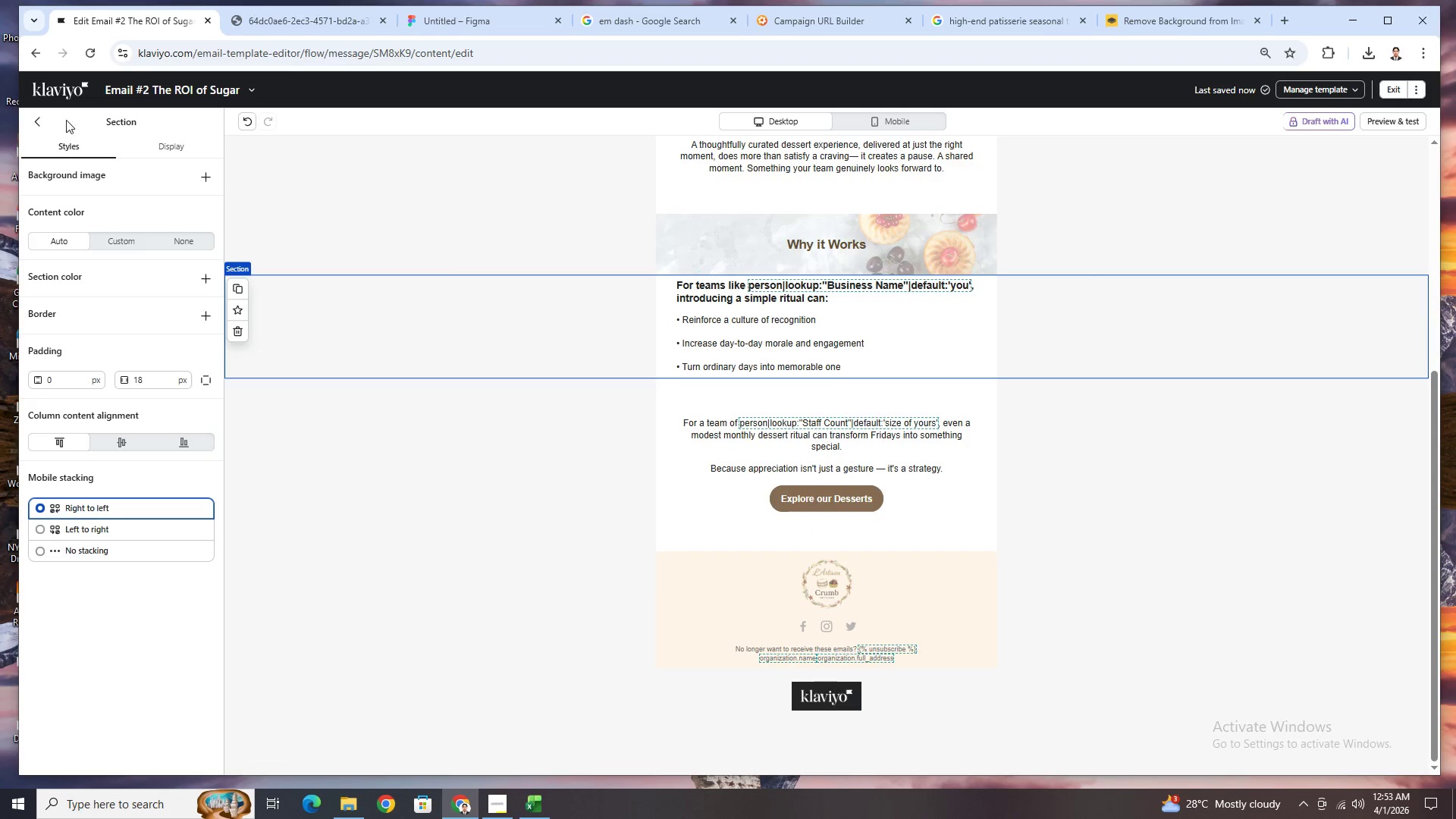 
left_click([42, 122])
 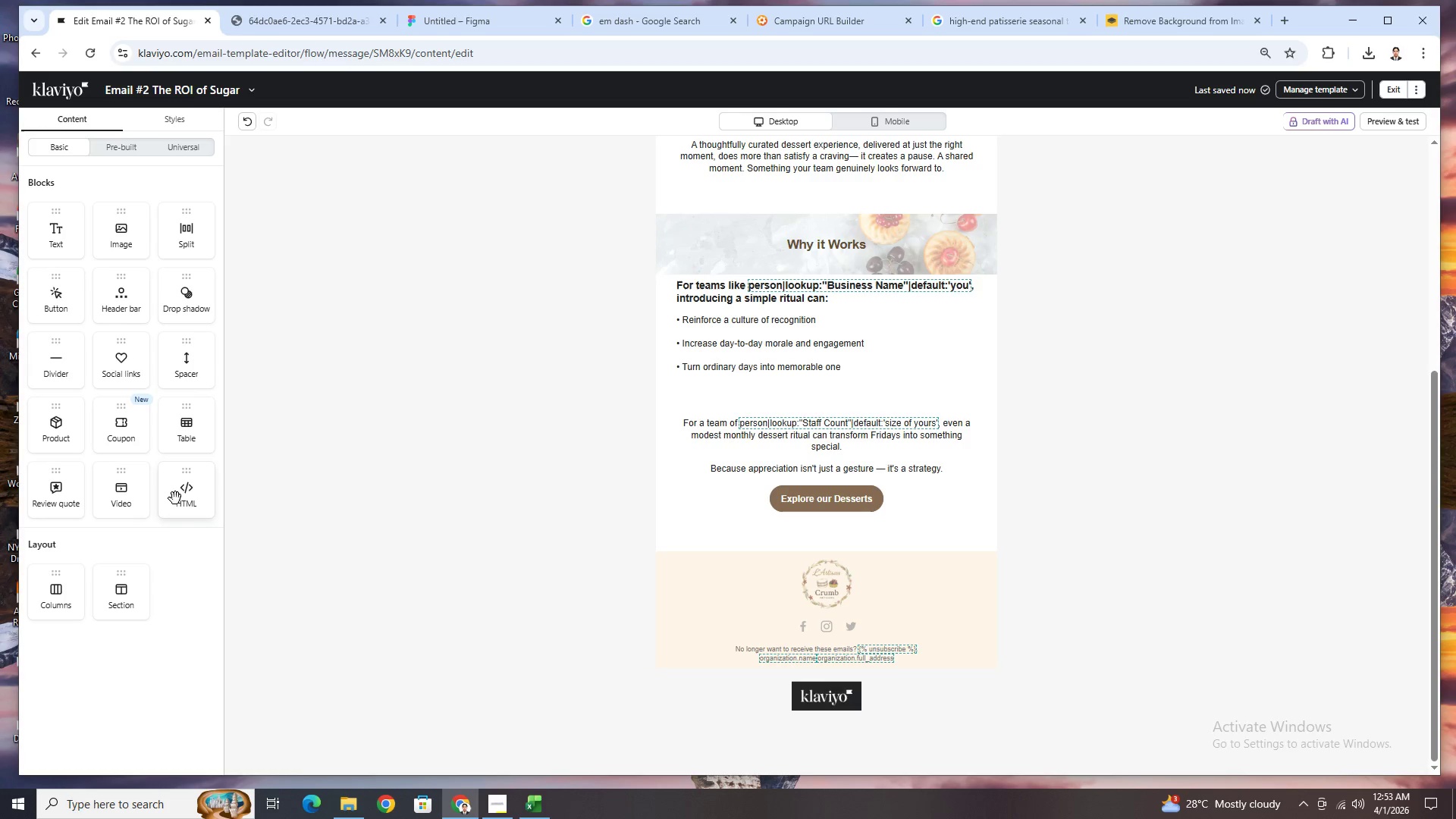 
wait(5.28)
 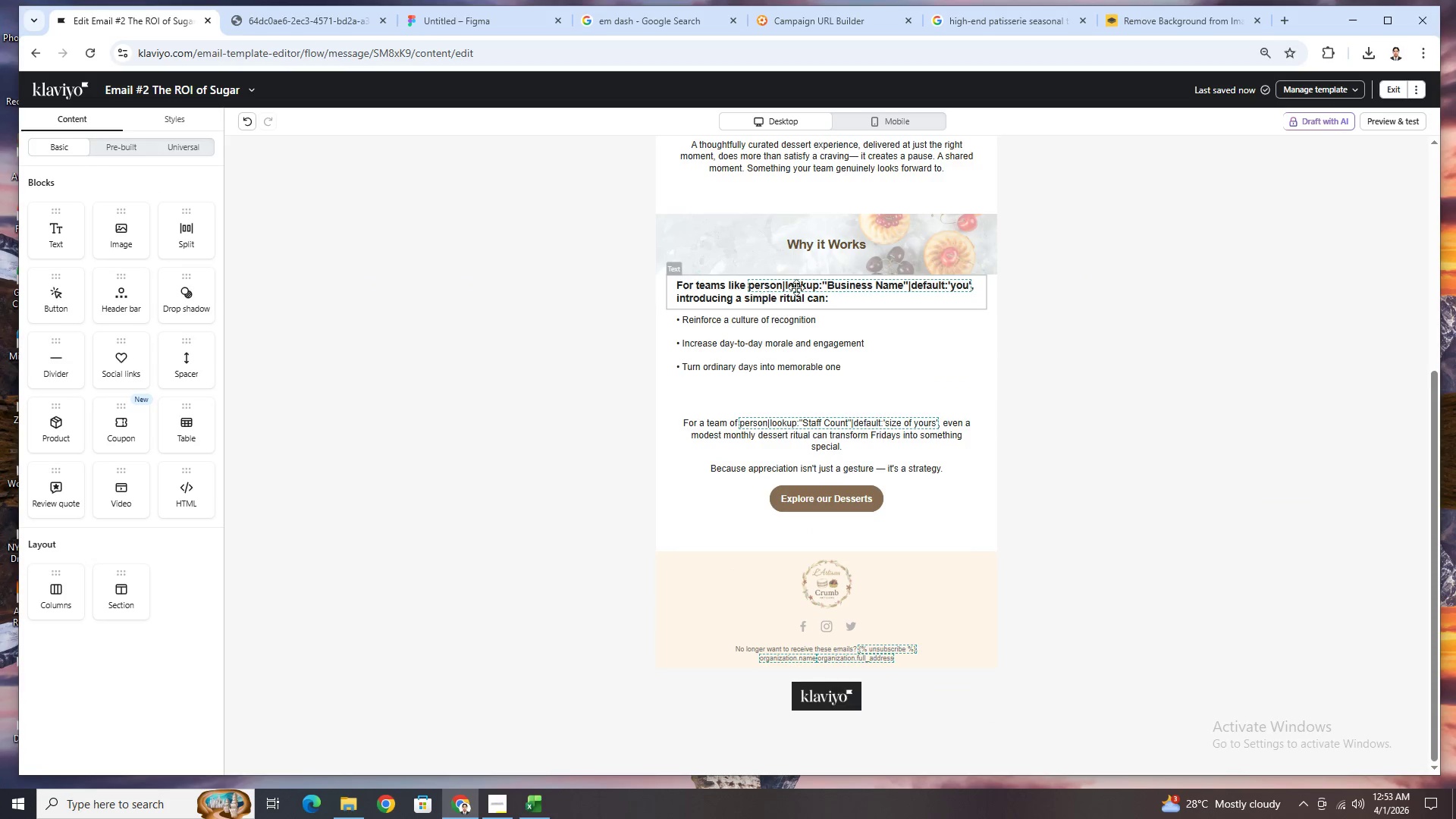 
left_click_drag(start_coordinate=[52, 604], to_coordinate=[745, 350])
 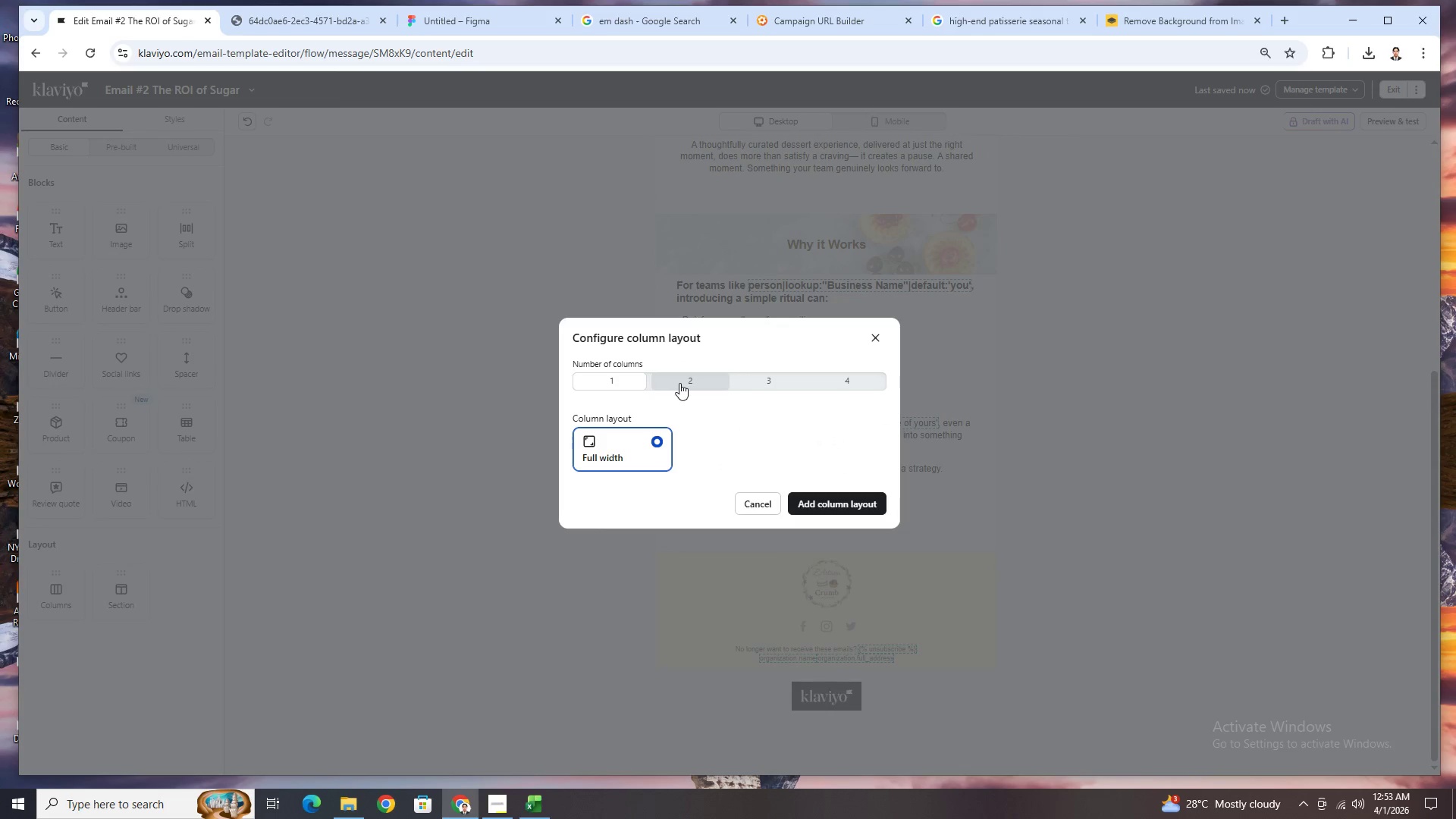 
left_click([758, 378])
 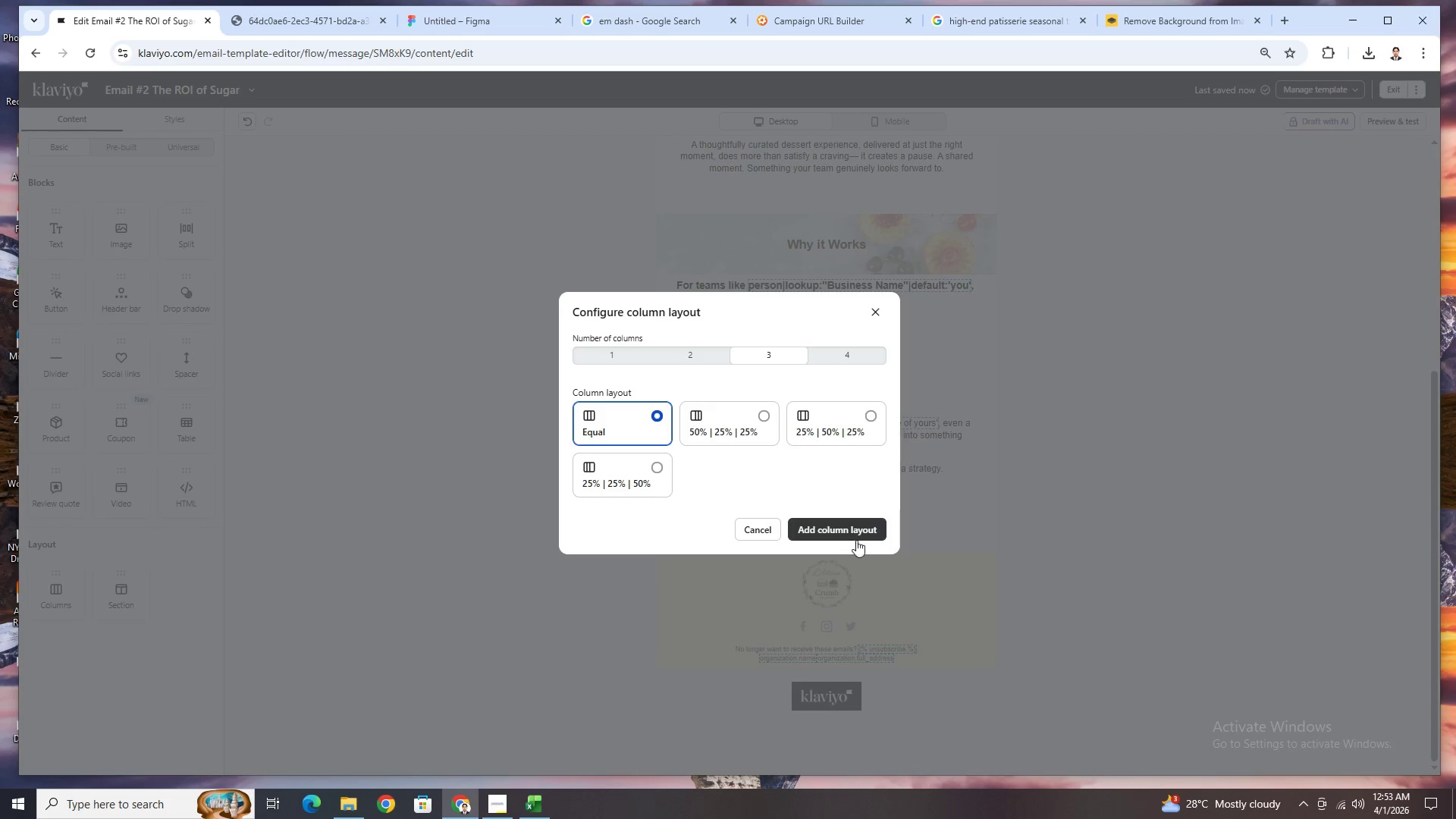 
left_click([851, 528])
 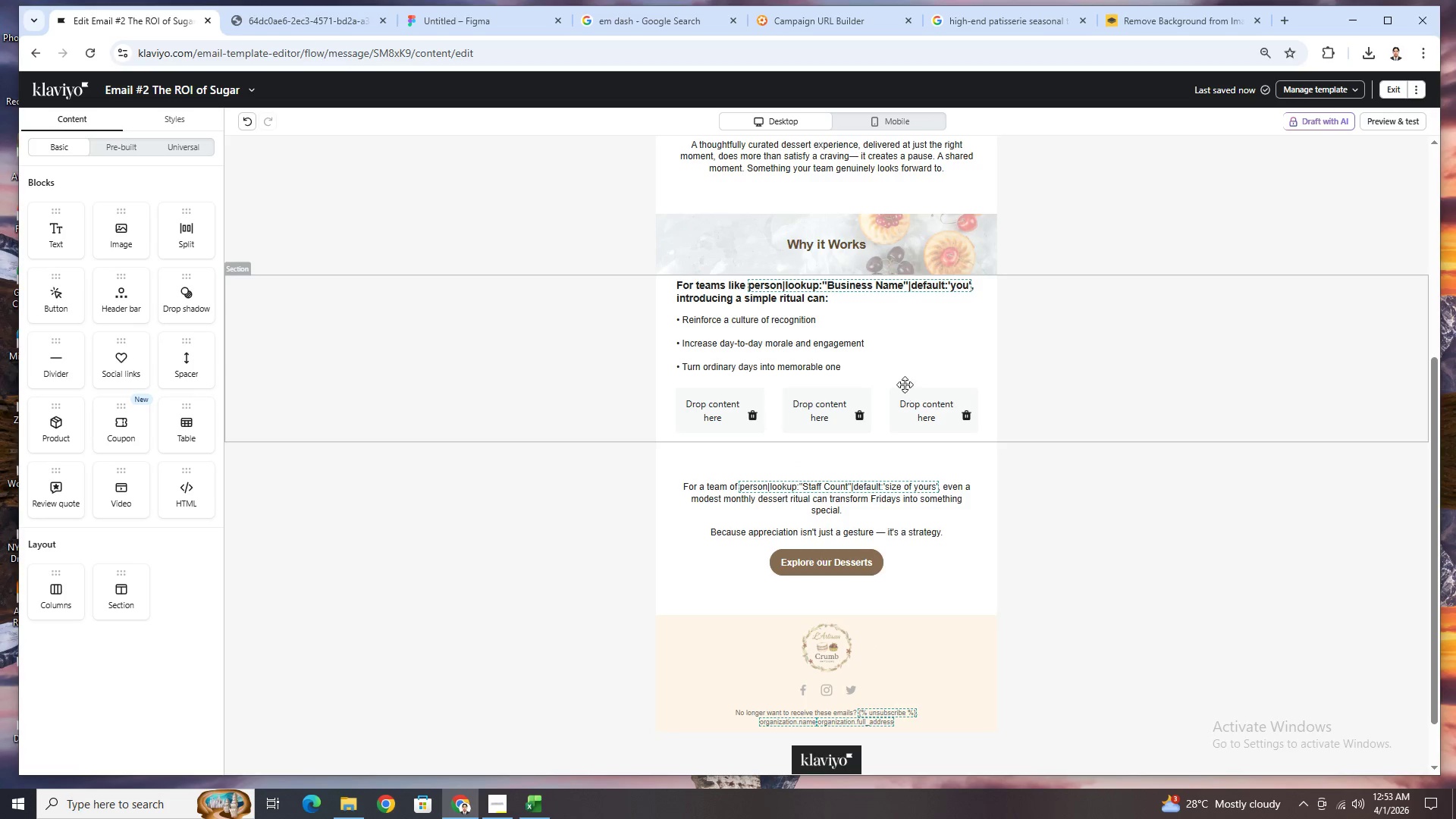 
left_click([691, 324])
 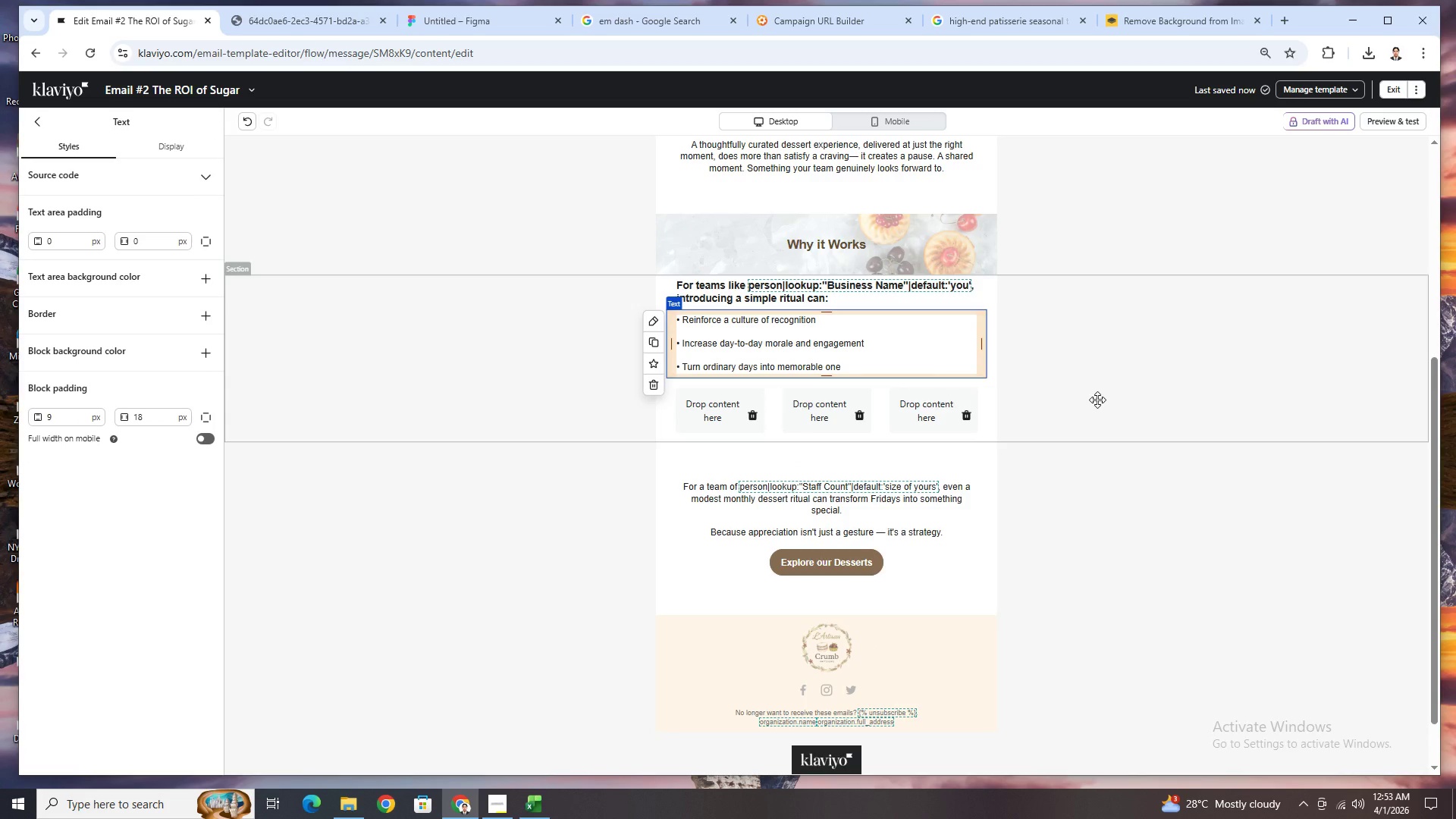 
wait(5.84)
 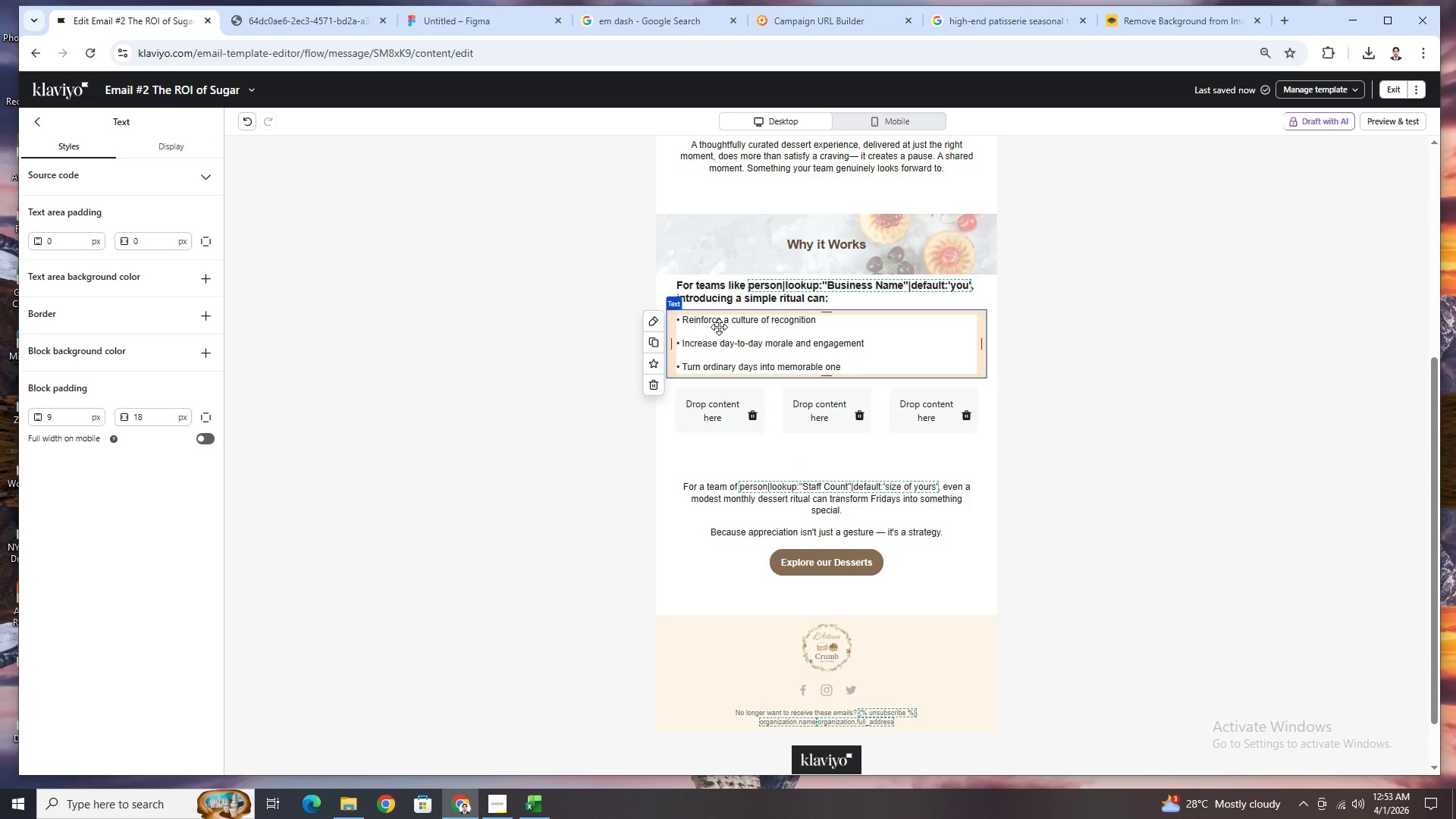 
double_click([806, 351])
 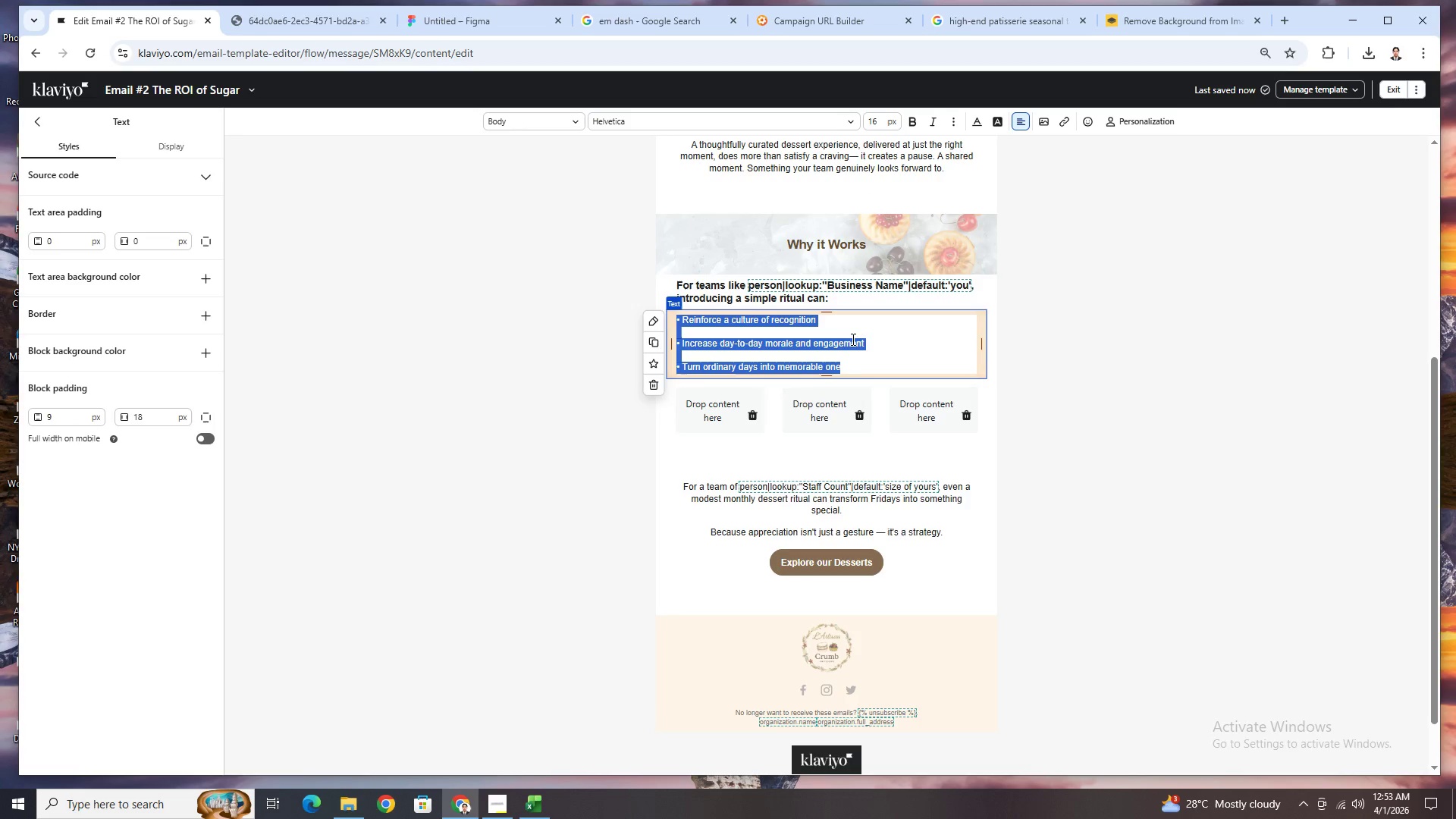 
left_click([845, 328])
 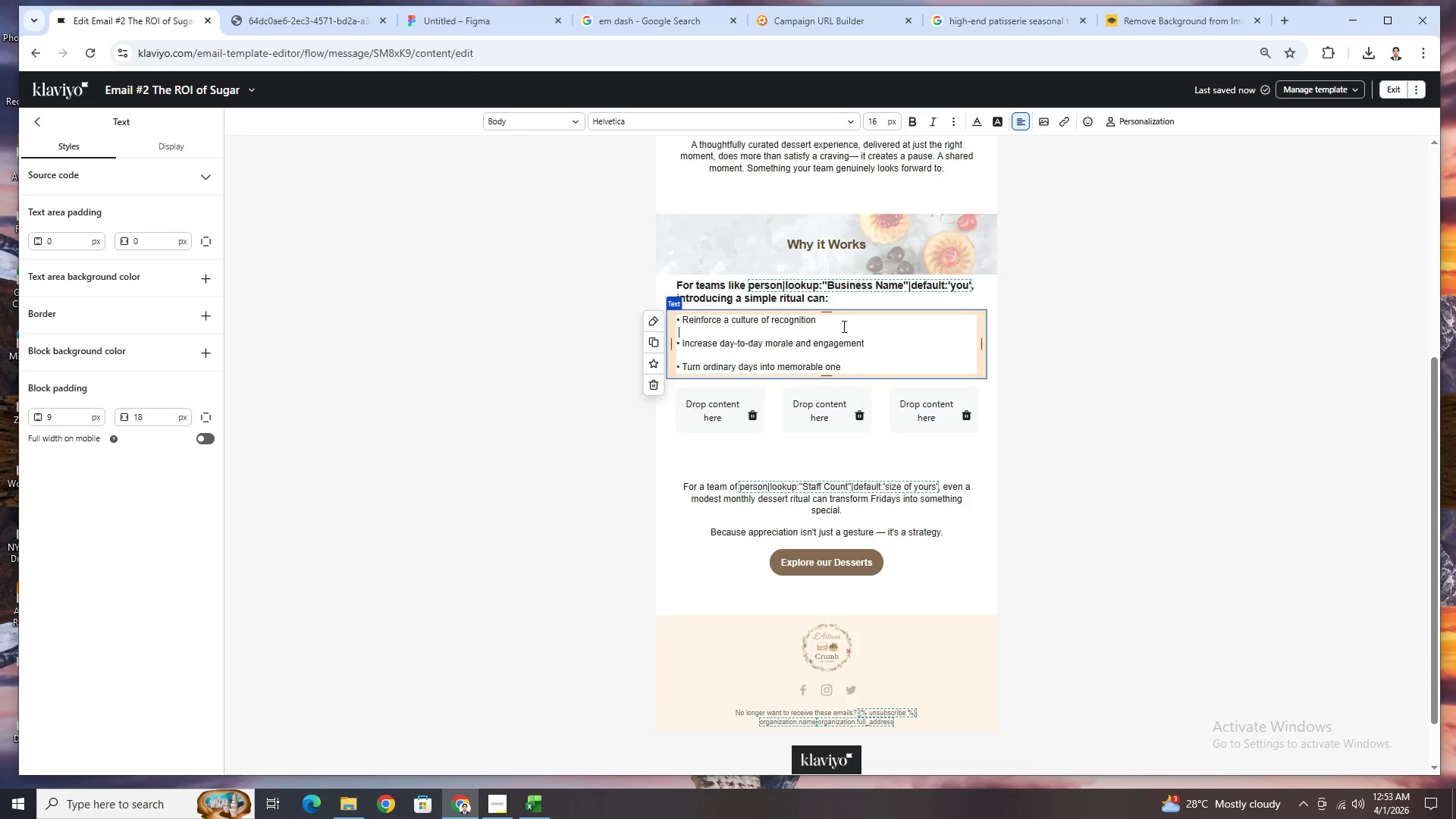 
left_click_drag(start_coordinate=[843, 326], to_coordinate=[672, 316])
 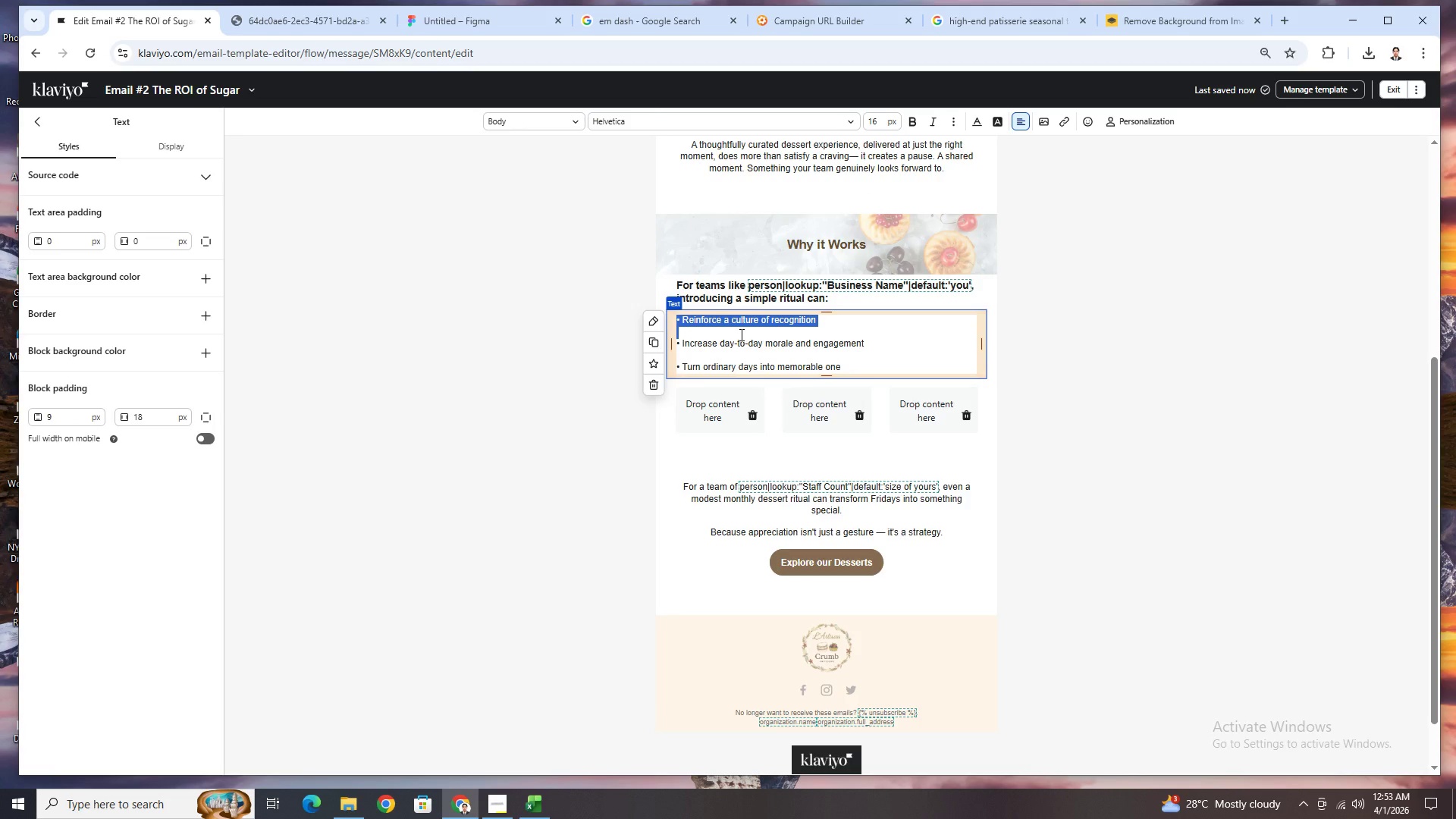 
key(Control+X)
 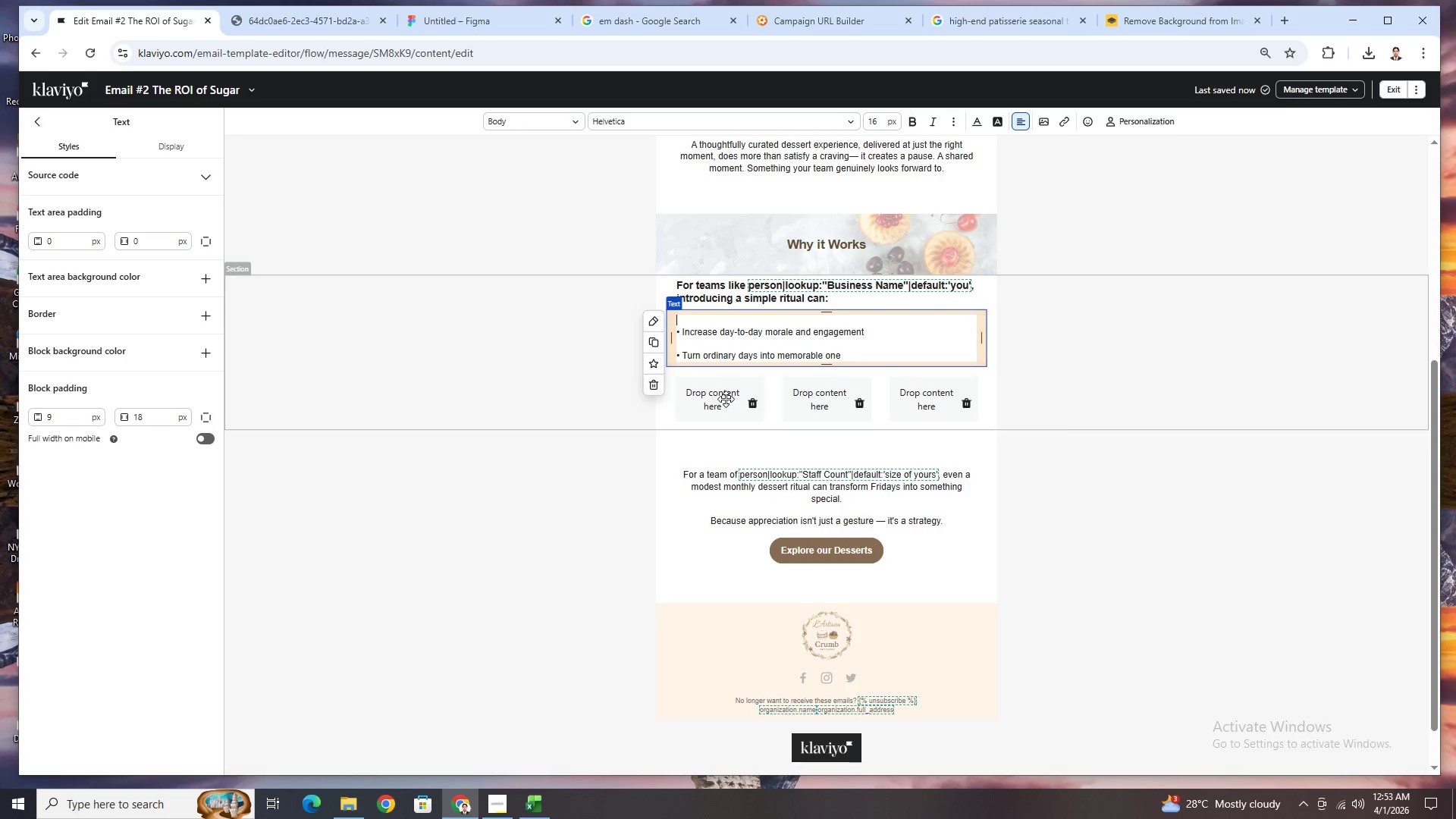 
left_click([726, 399])
 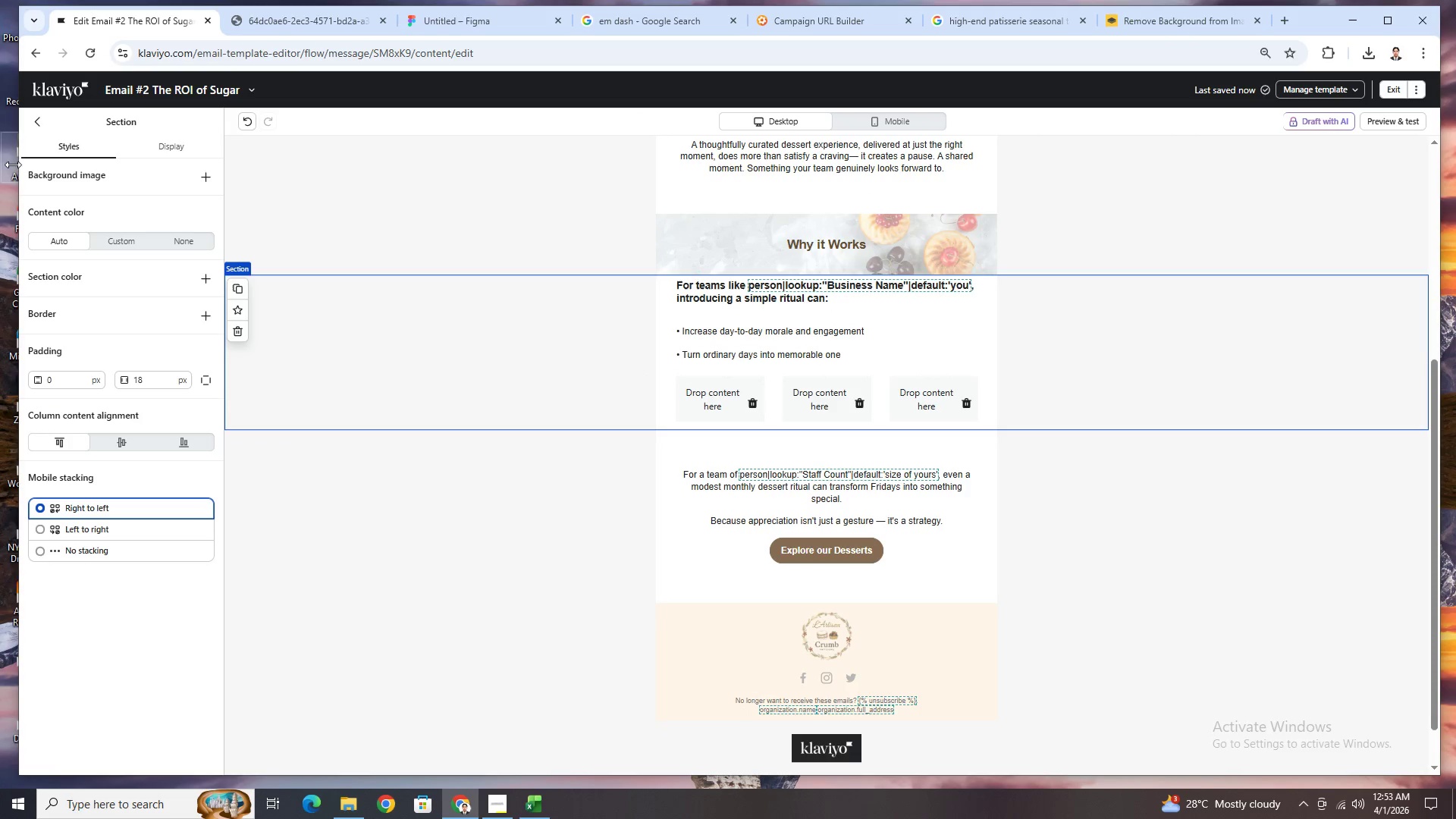 
left_click([34, 120])
 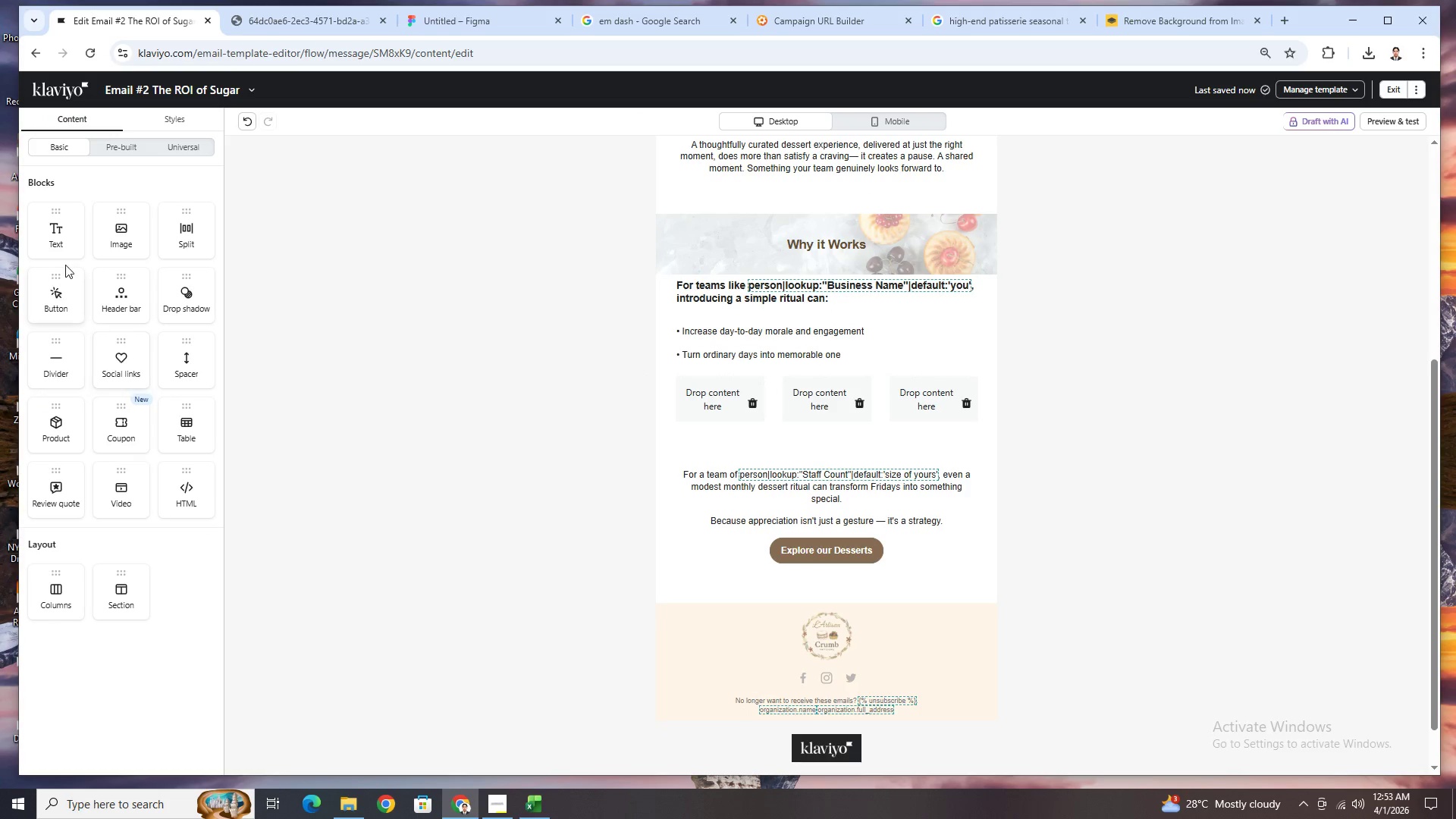 
left_click_drag(start_coordinate=[65, 249], to_coordinate=[728, 419])
 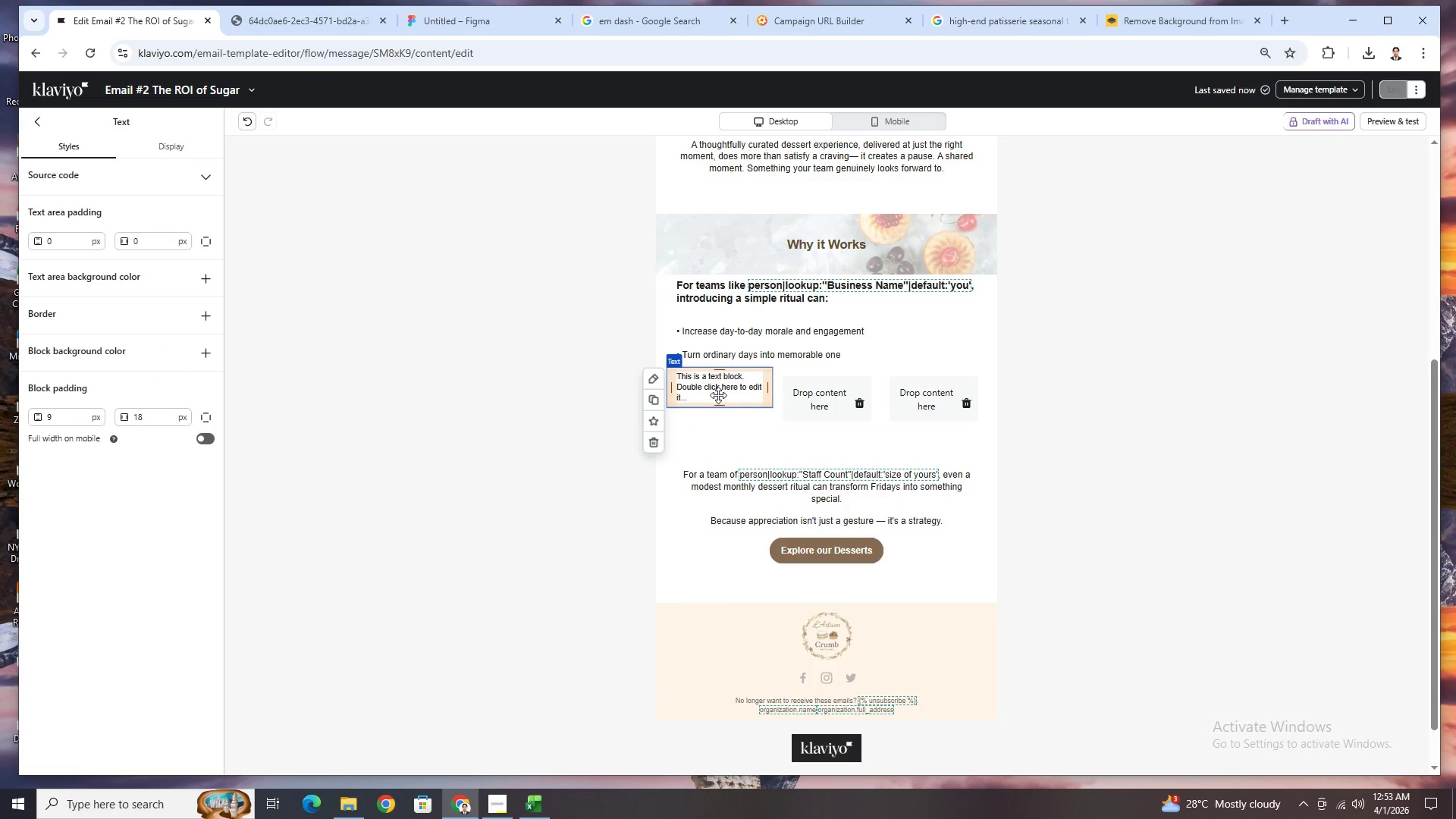 
double_click([718, 394])
 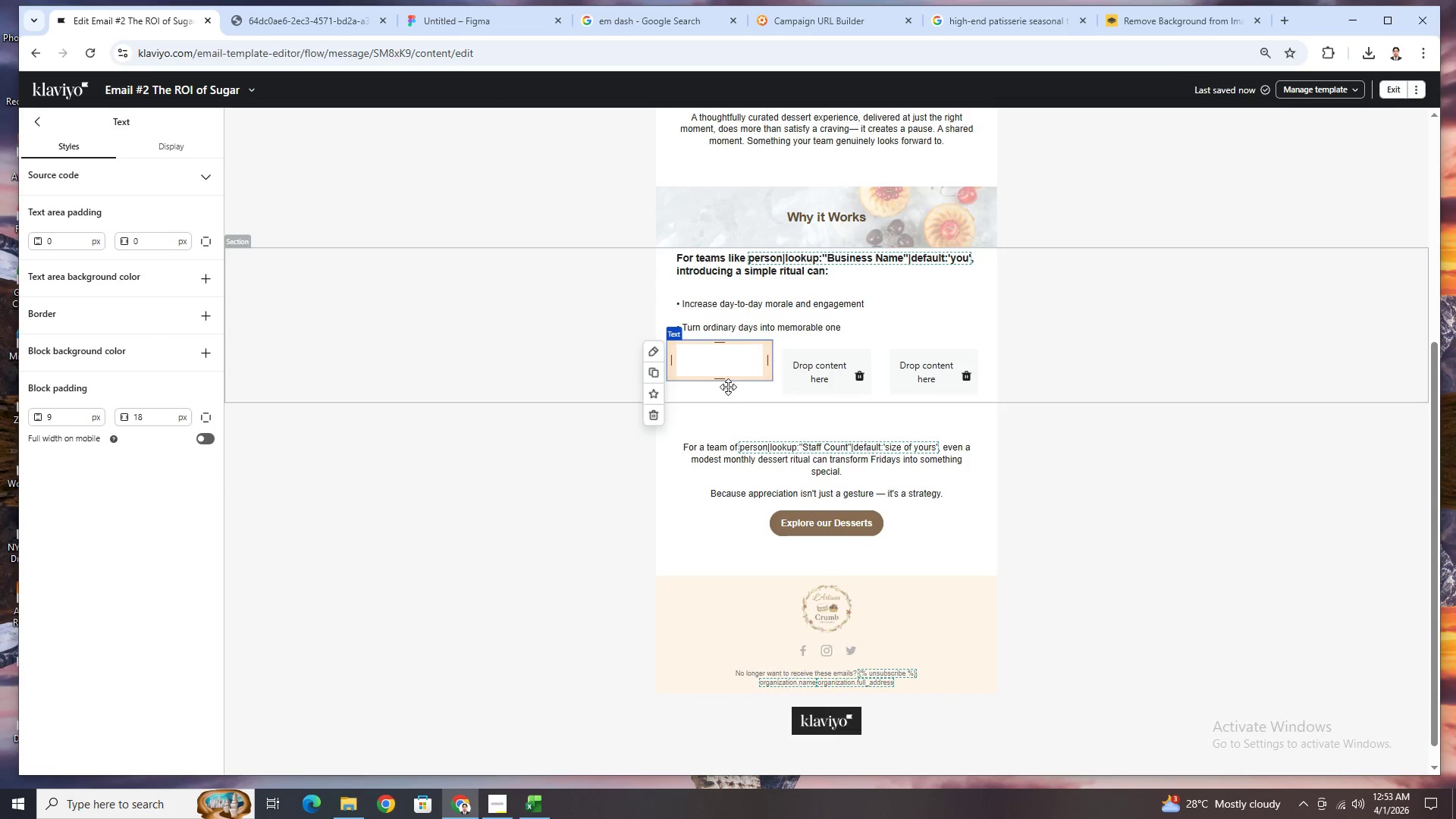 
key(Control+V)
 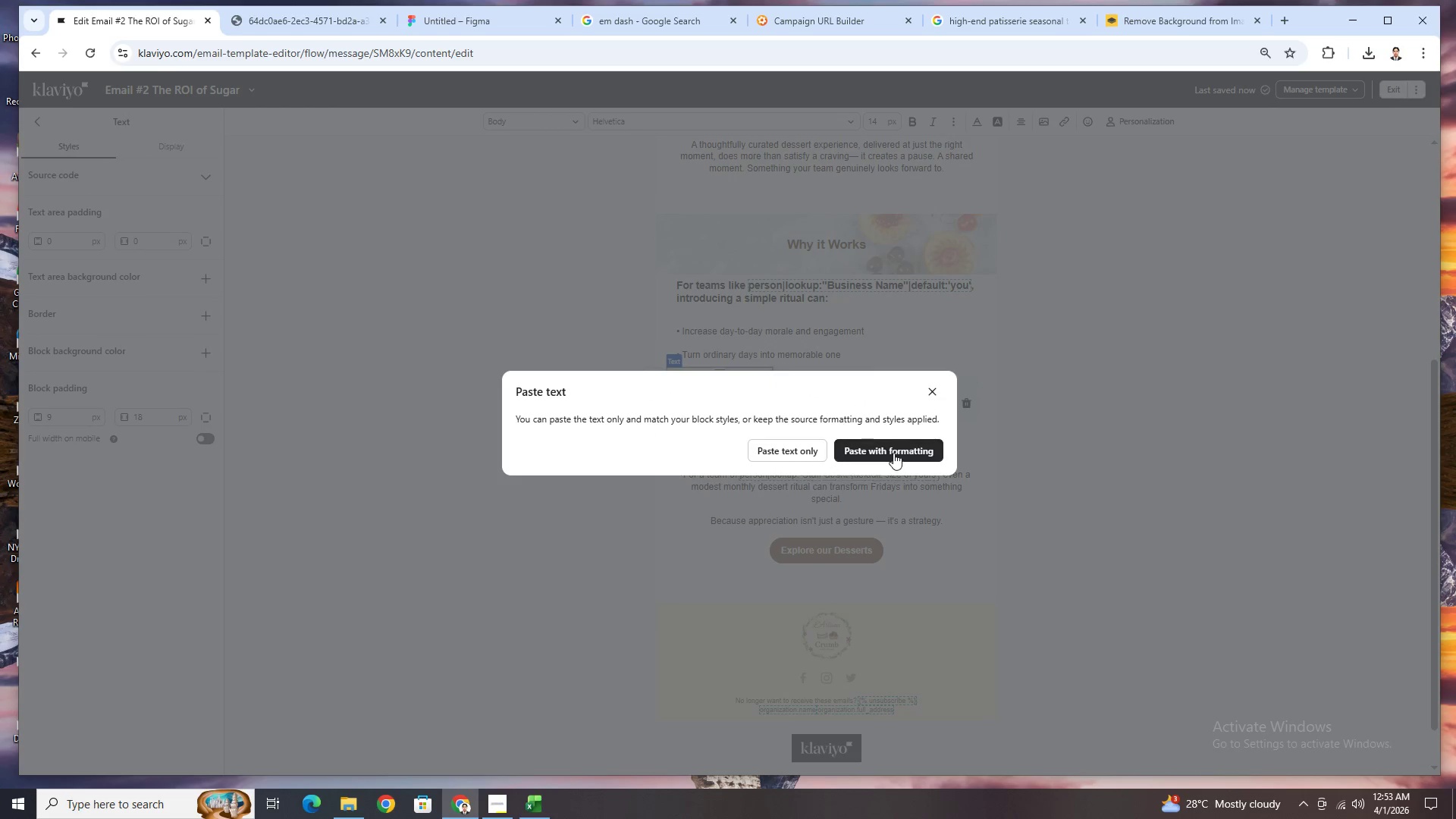 
left_click([893, 453])
 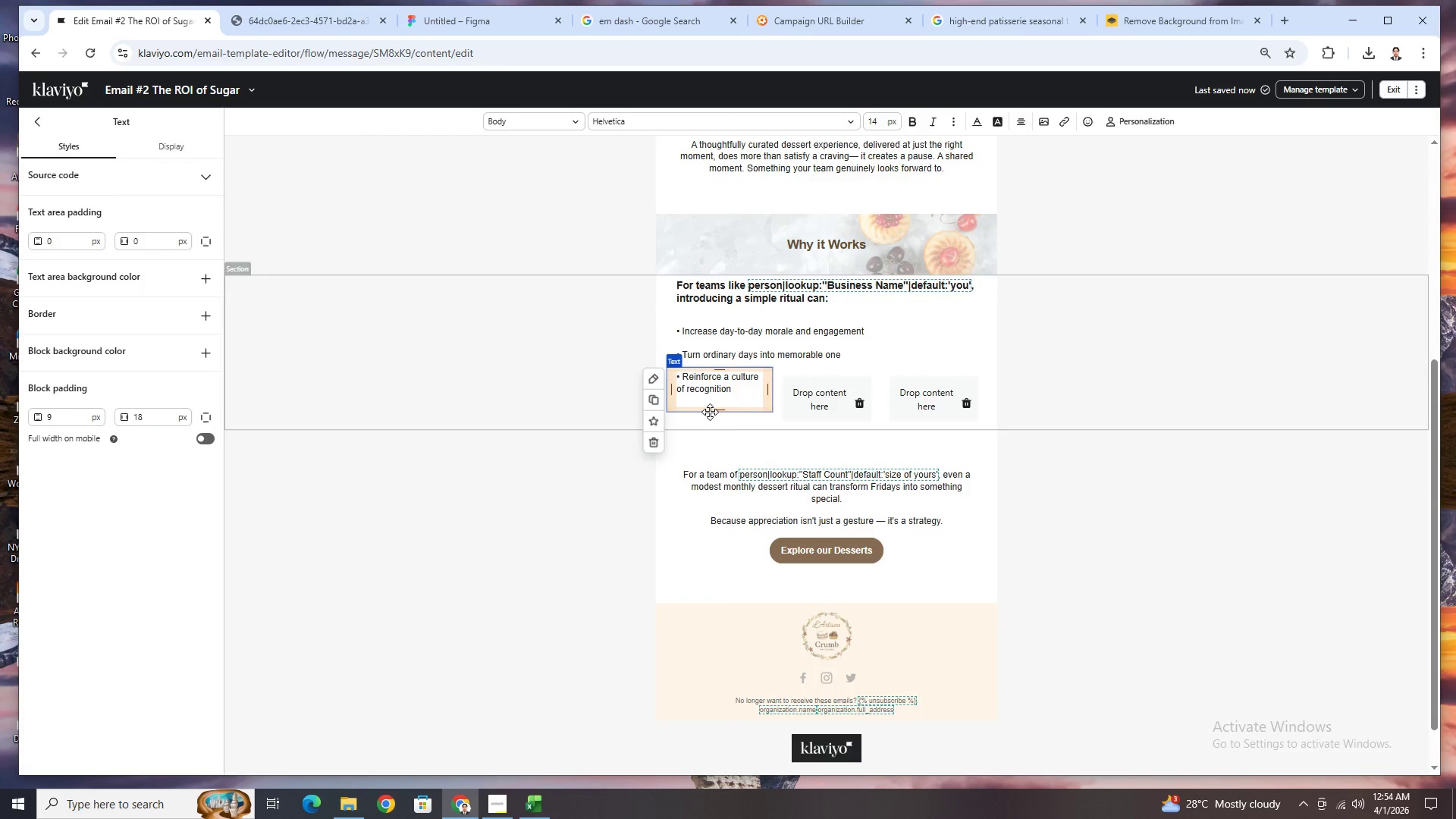 
left_click([714, 403])
 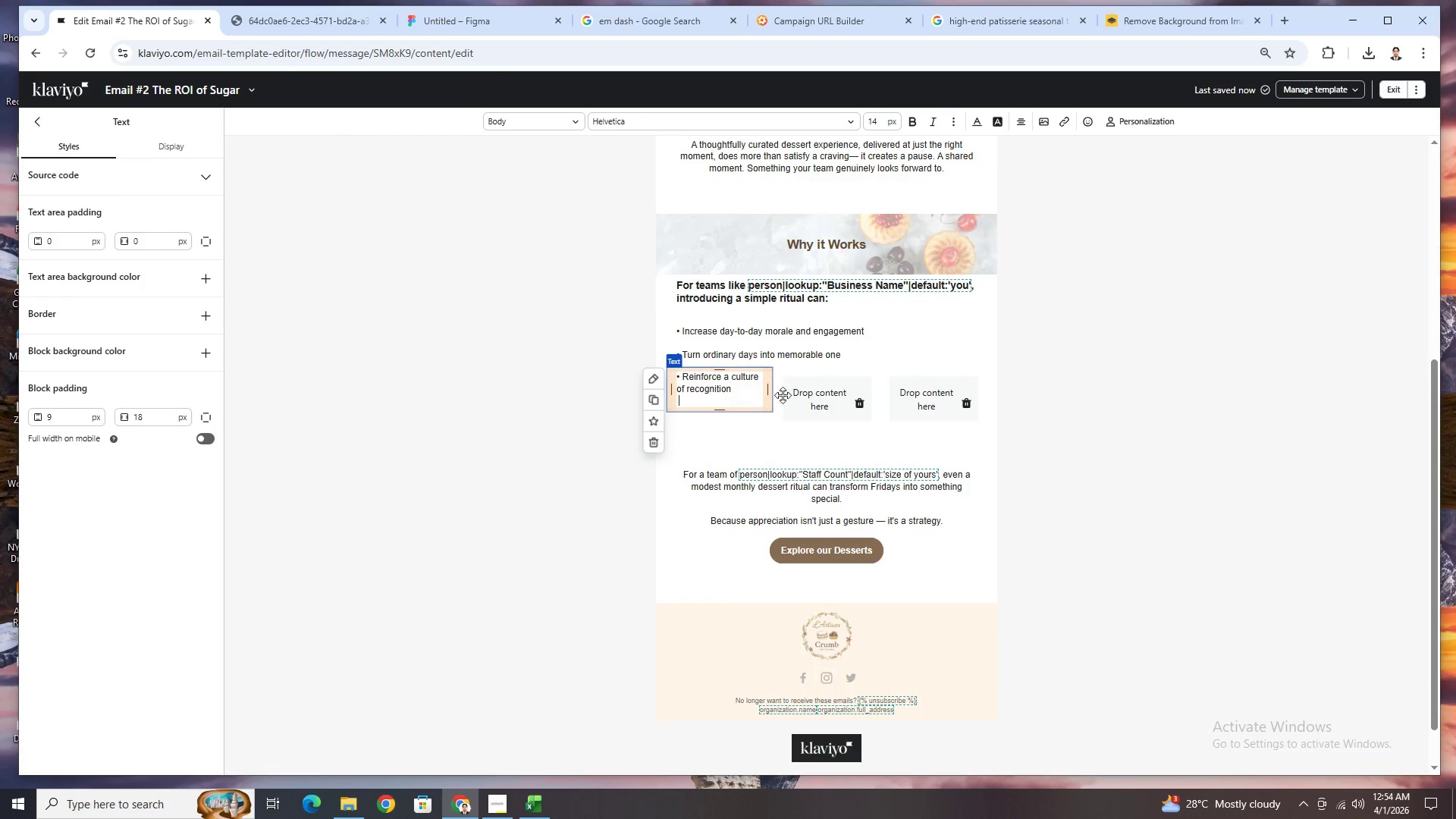 
key(Backspace)
 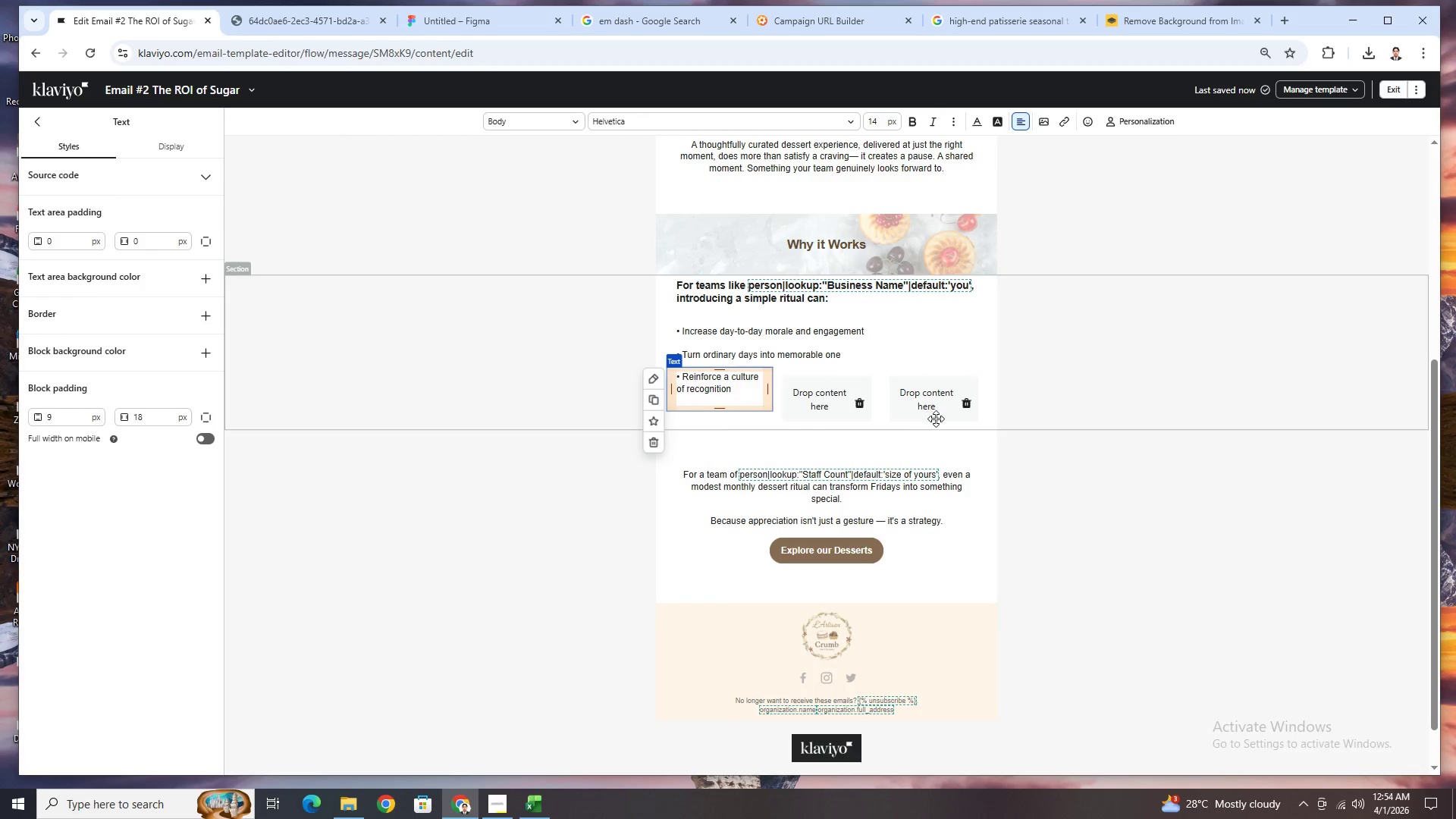 
key(Backspace)
 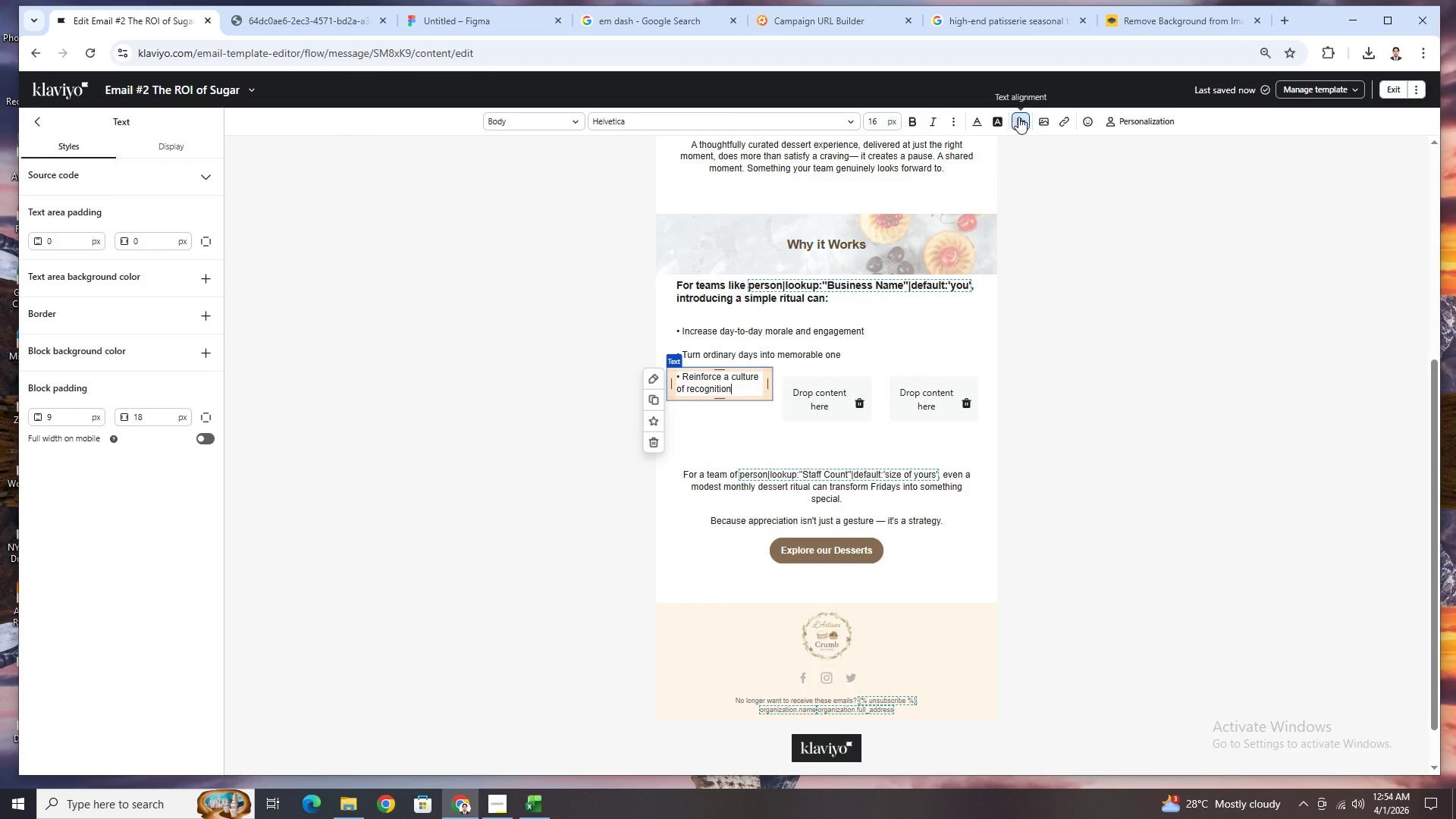 
double_click([1036, 144])
 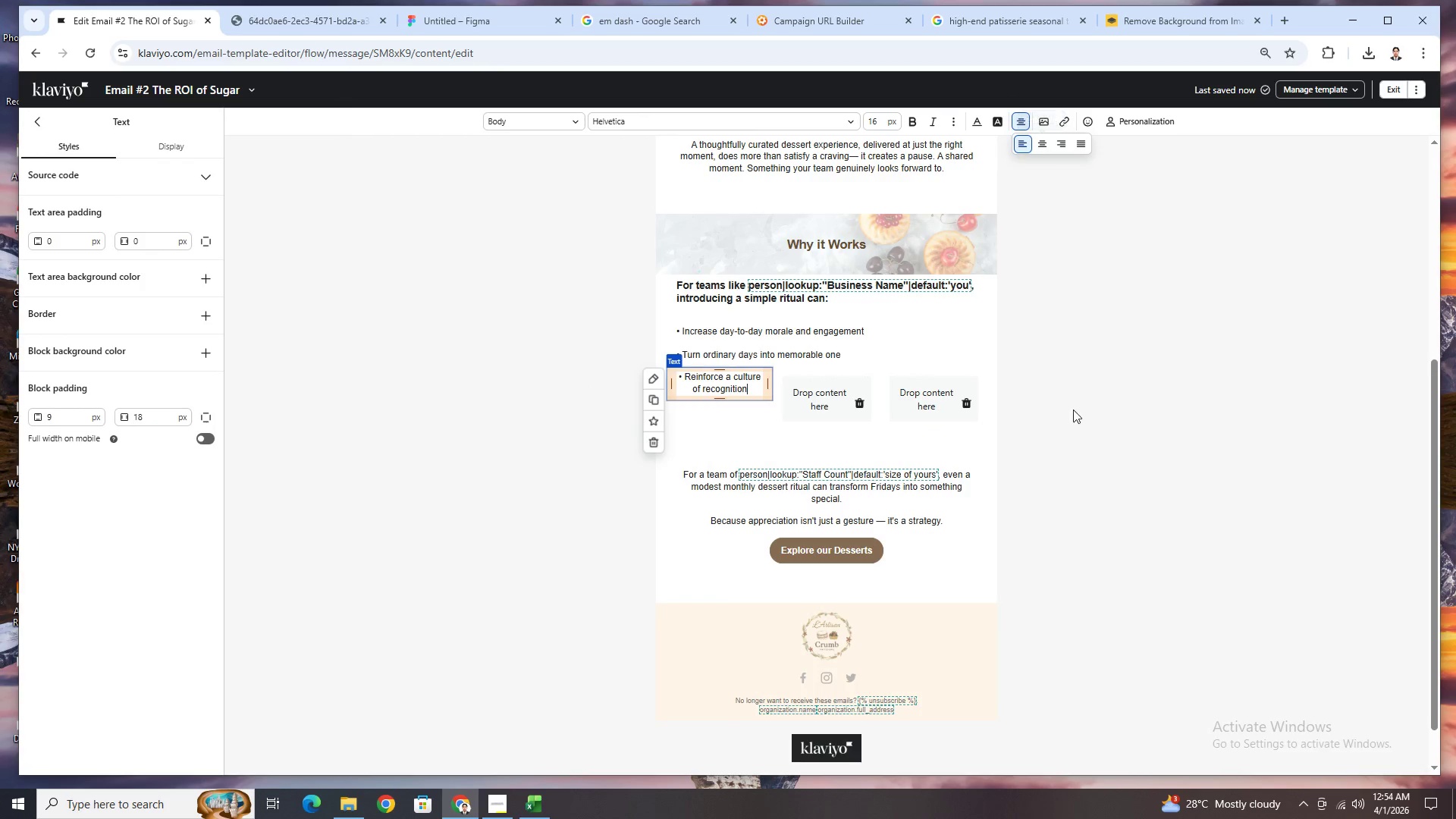 
left_click([1082, 420])
 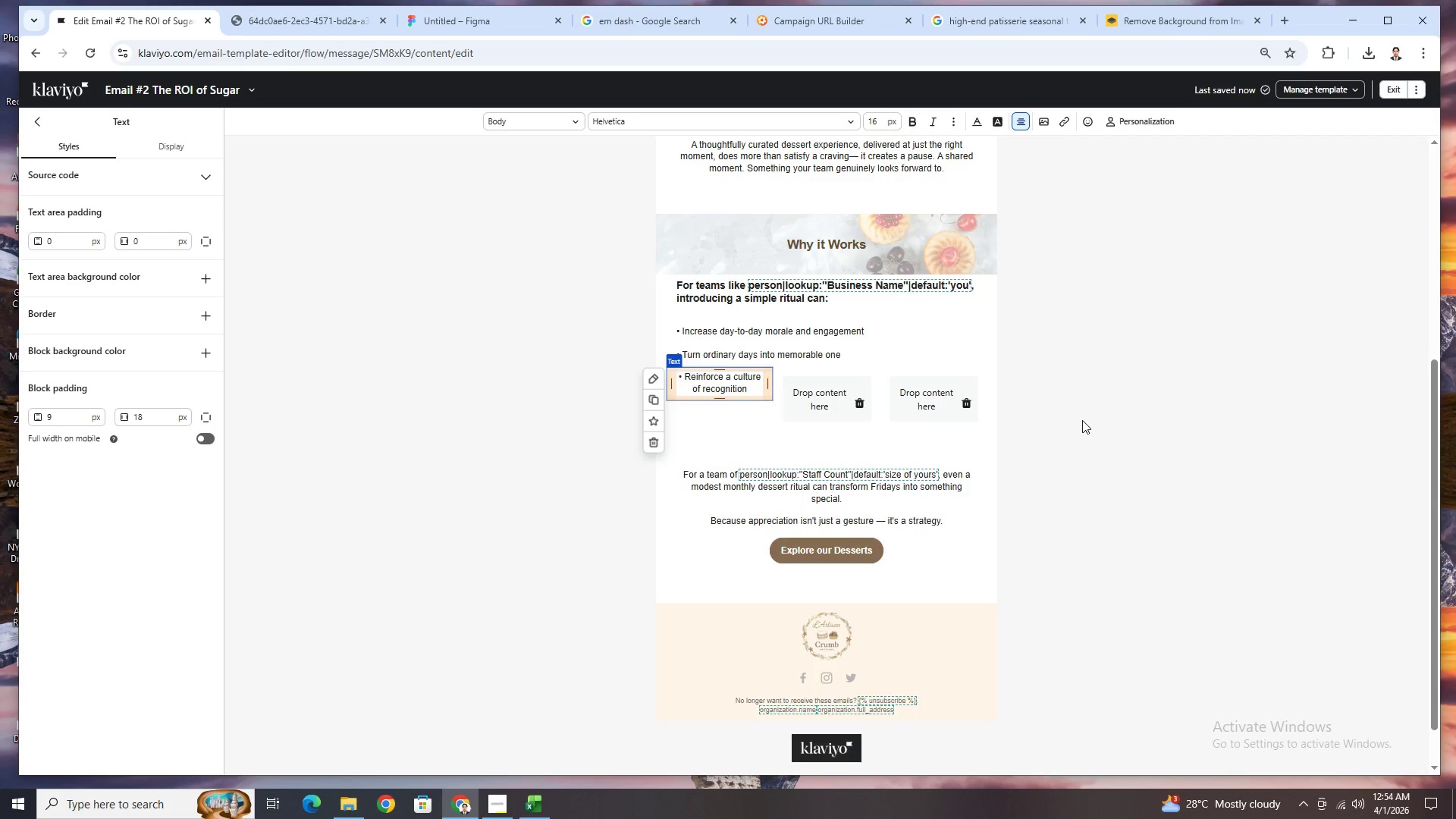 
left_click([1082, 420])
 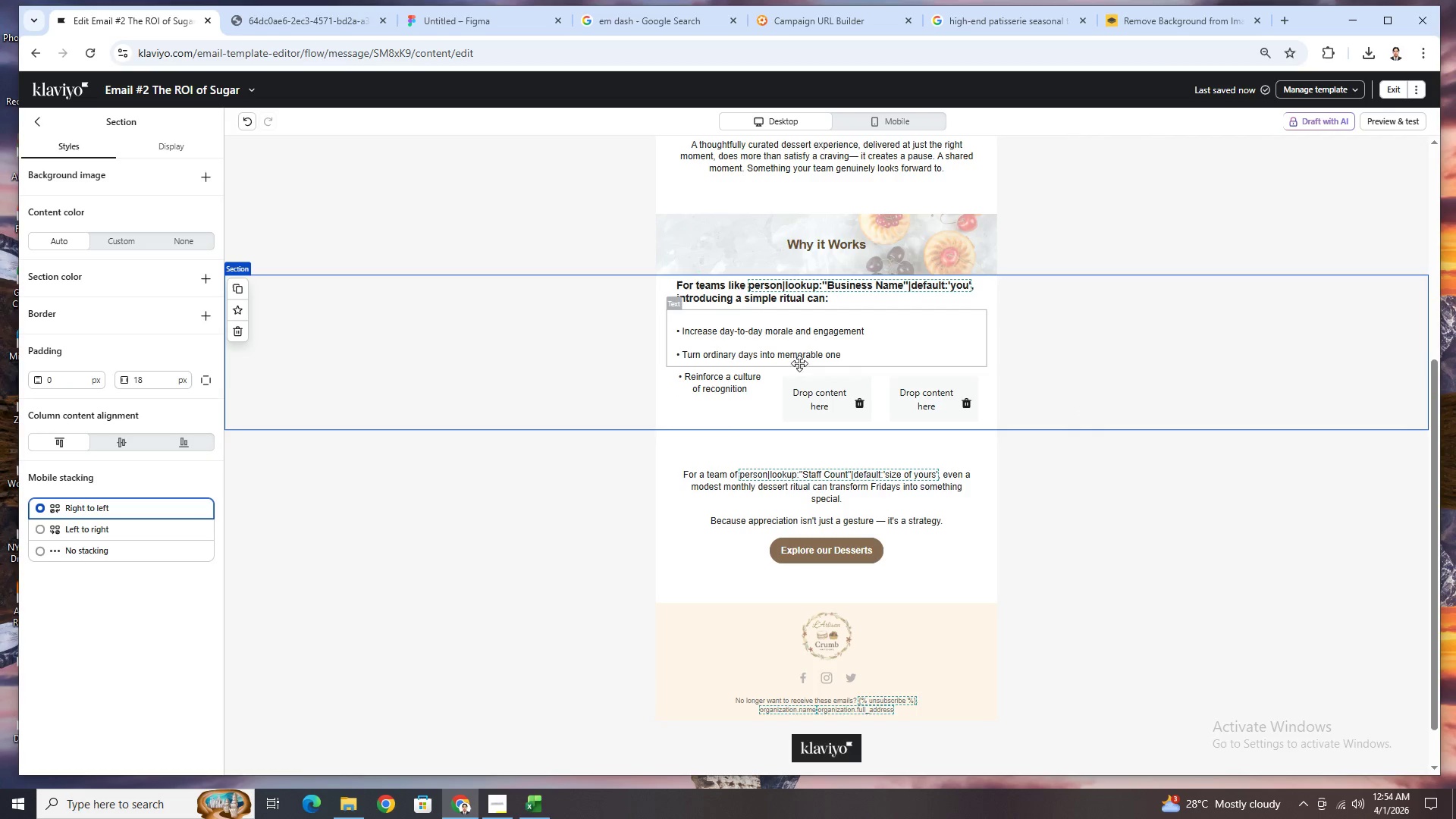 
double_click([796, 353])
 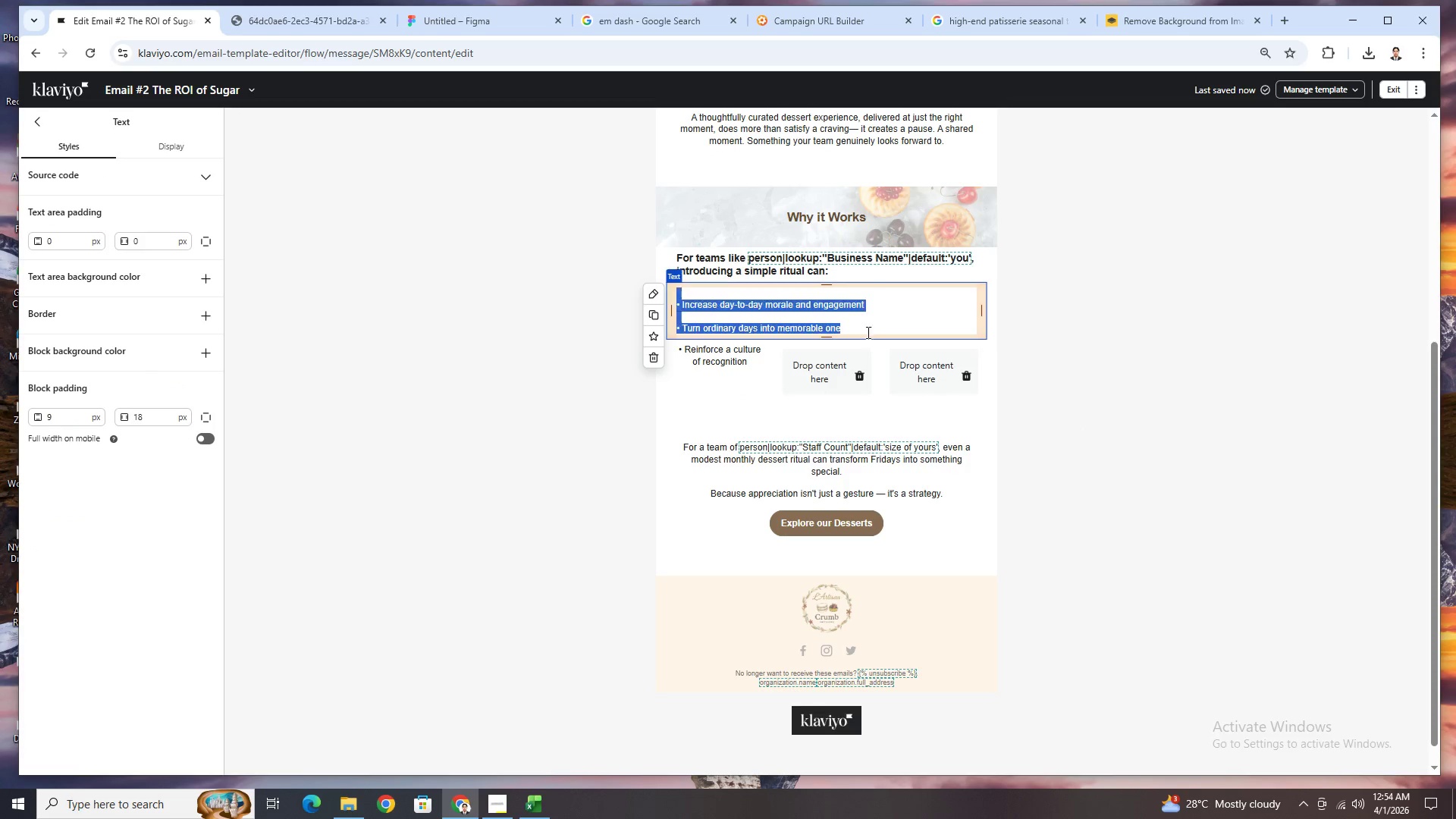 
left_click([870, 330])
 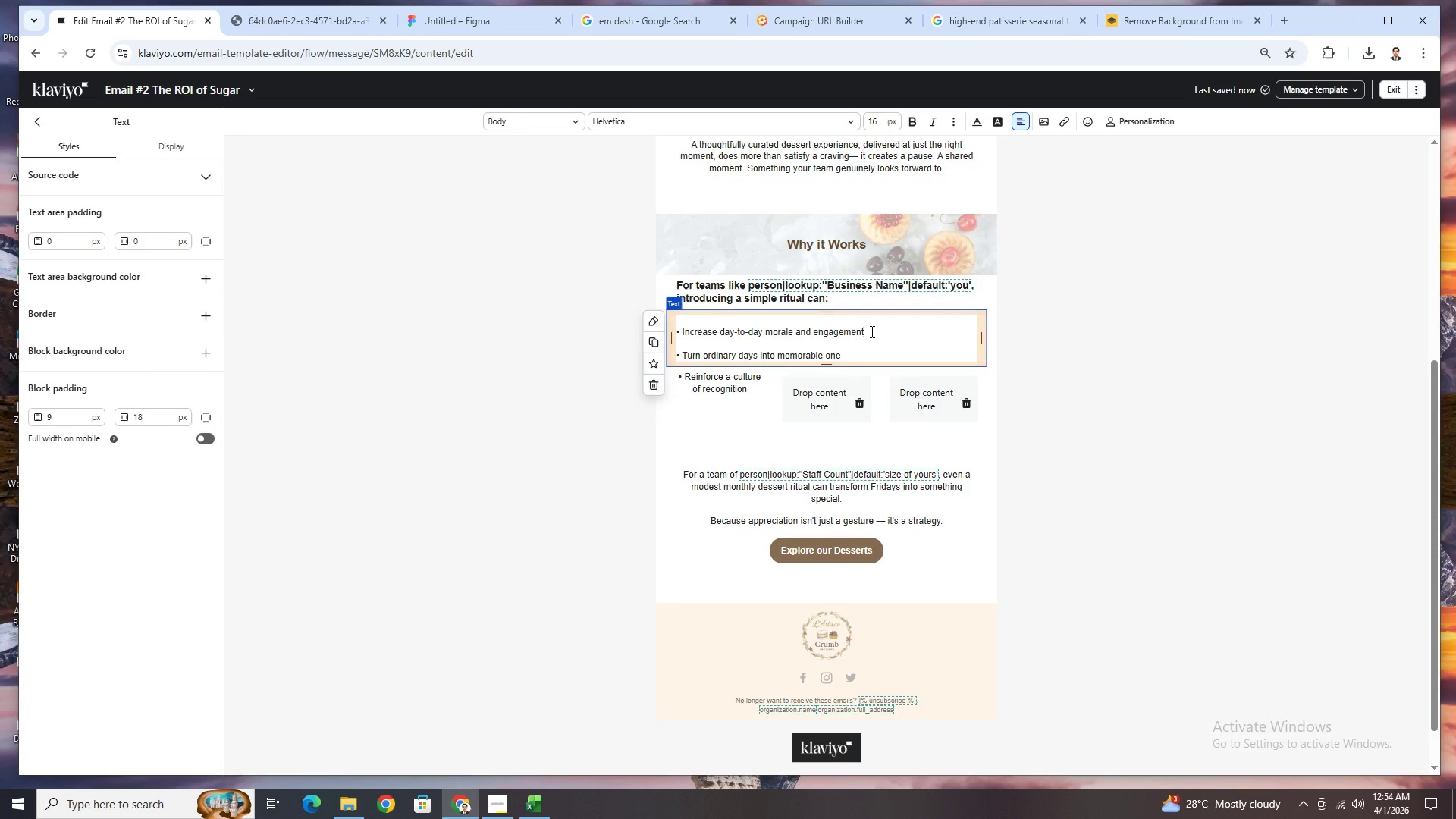 
left_click_drag(start_coordinate=[873, 331], to_coordinate=[679, 335])
 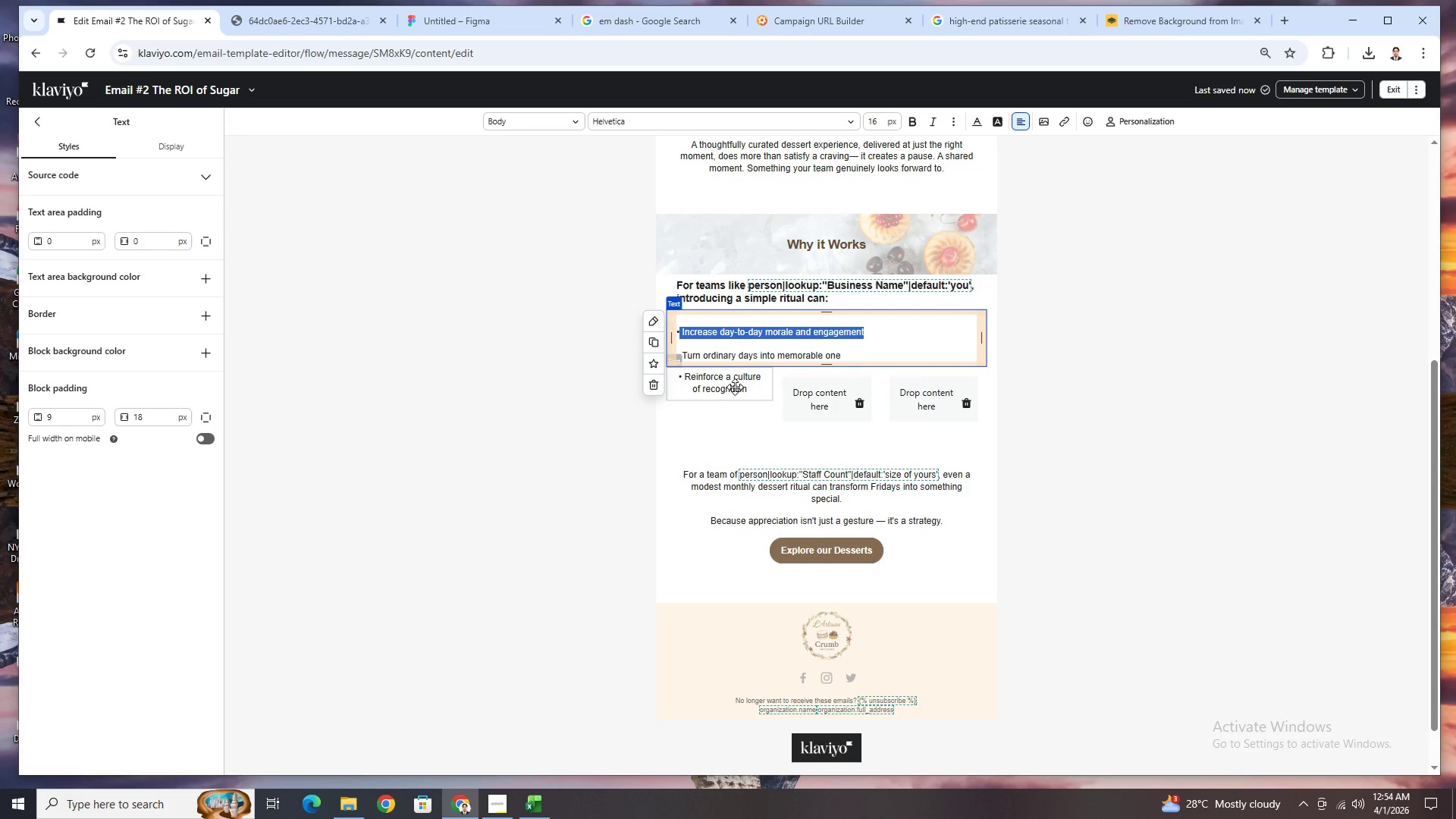 
left_click([735, 386])
 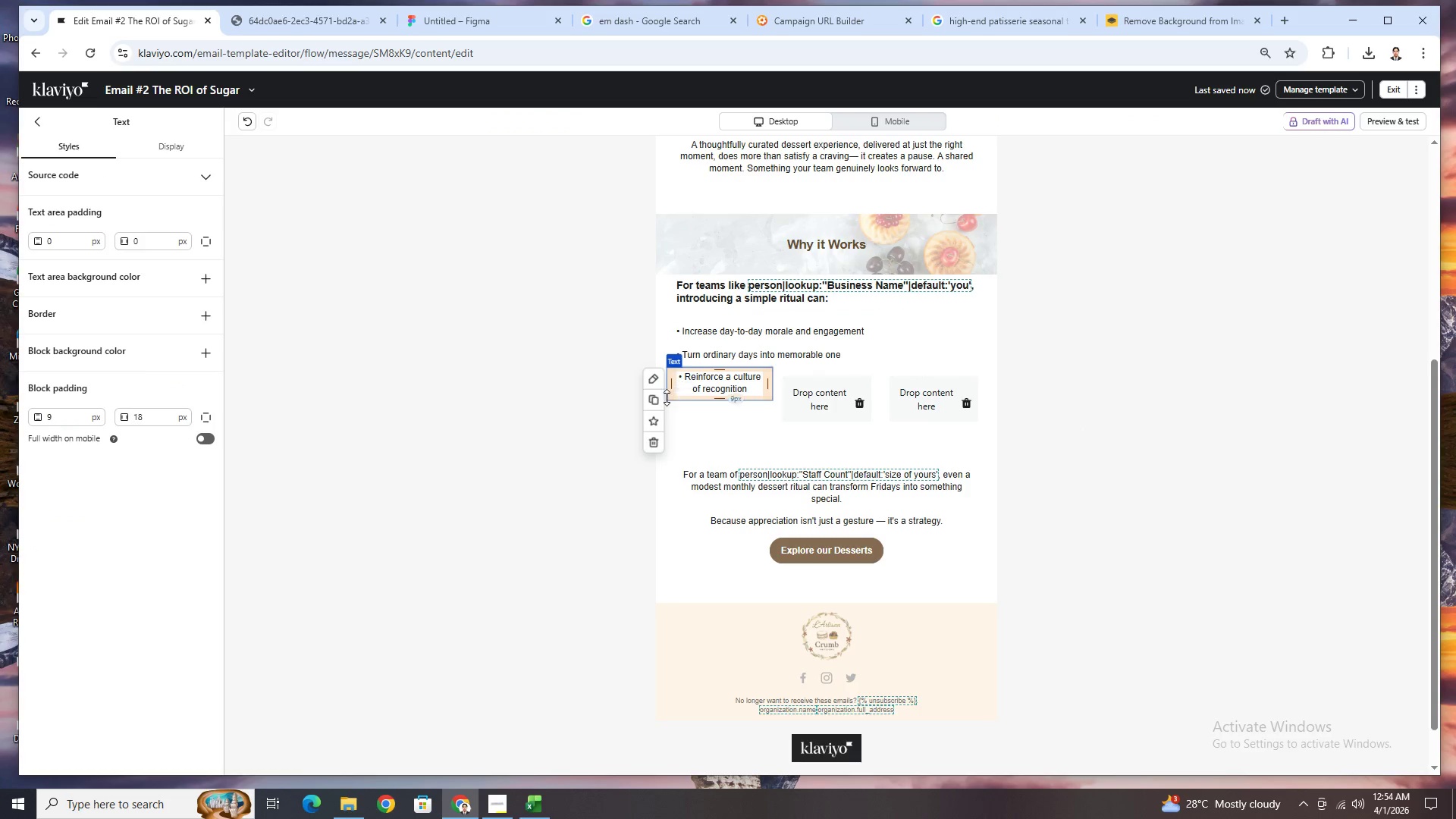 
left_click([660, 402])
 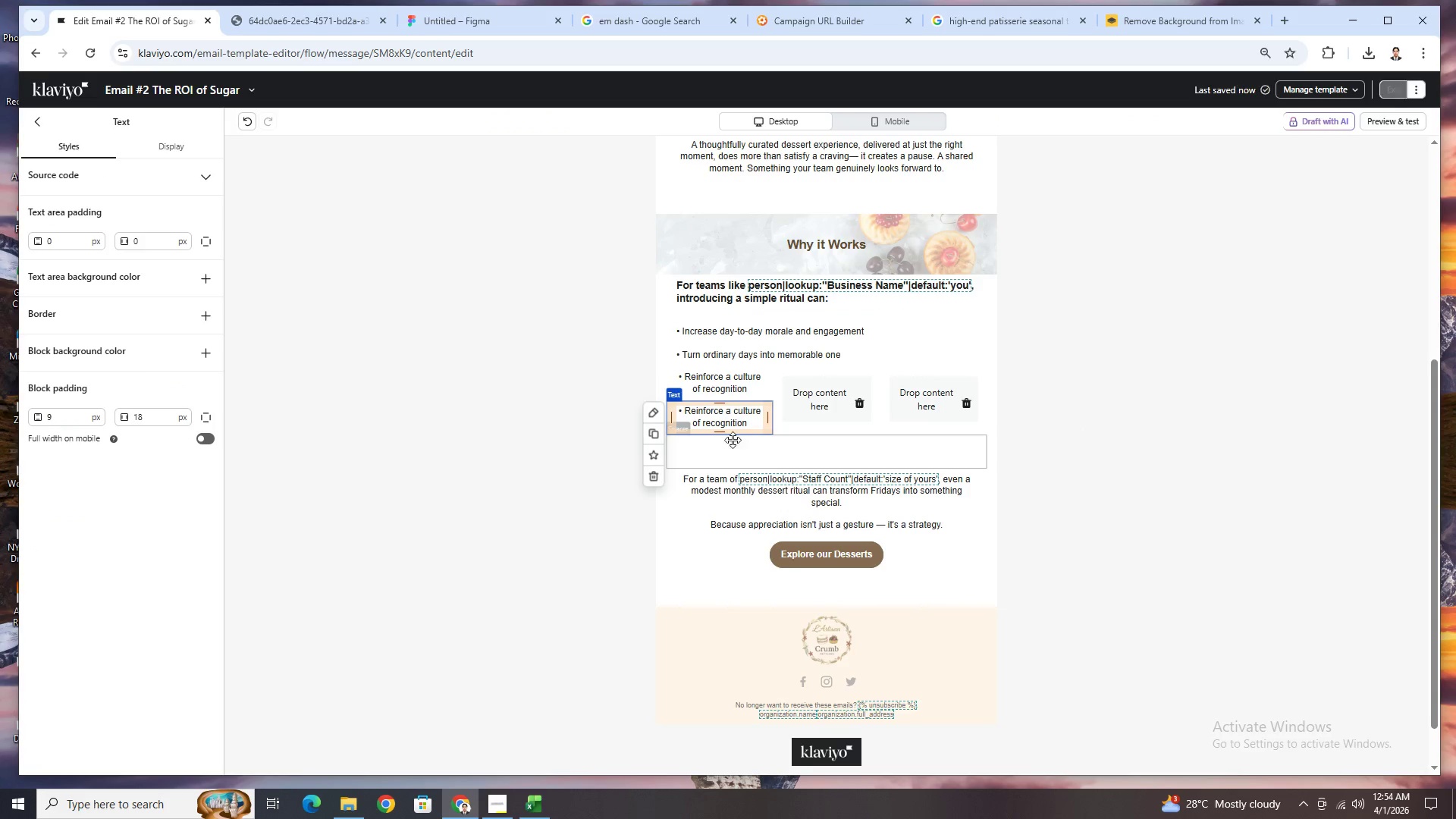 
left_click_drag(start_coordinate=[724, 416], to_coordinate=[809, 399])
 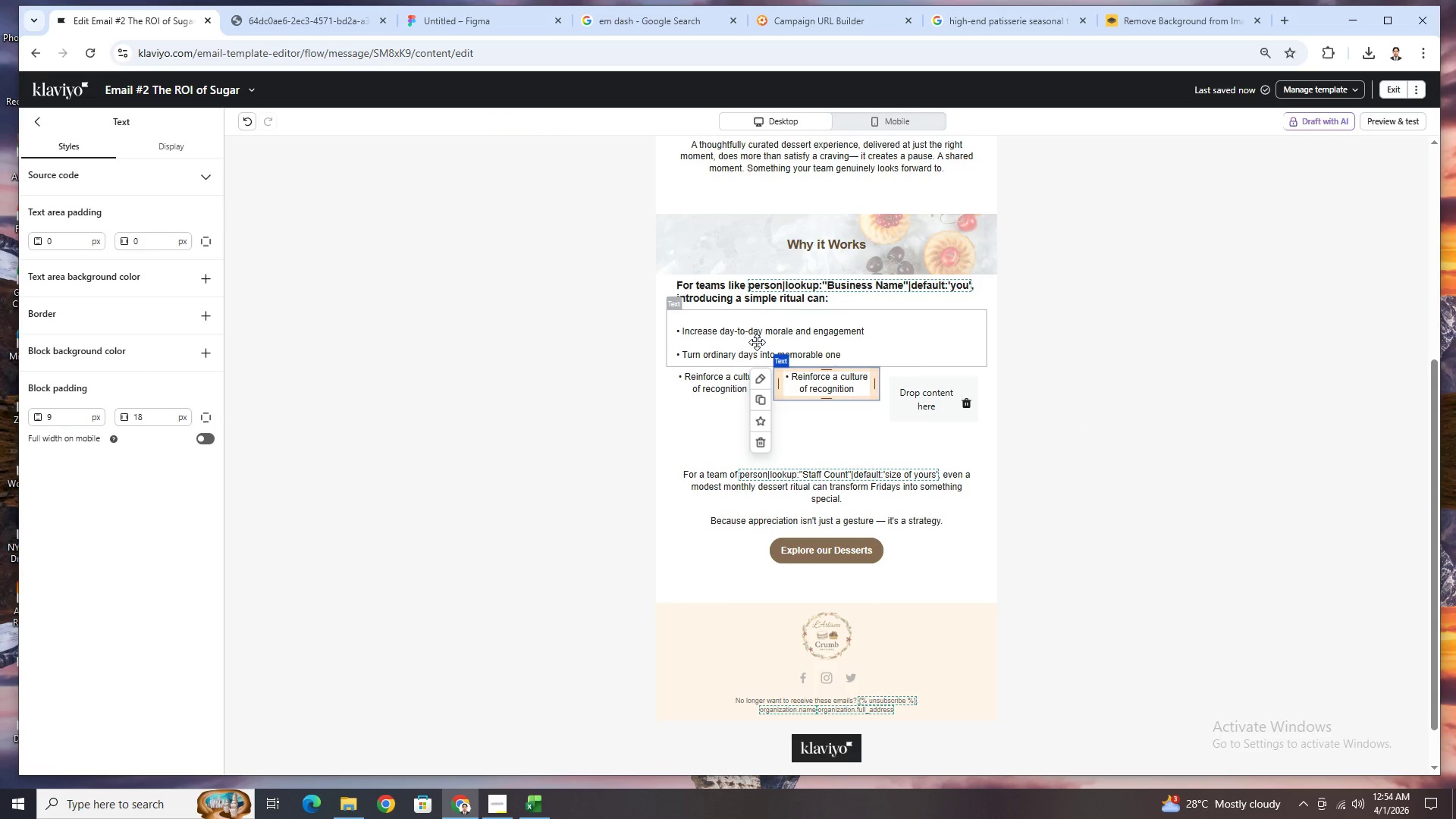 
double_click([756, 340])
 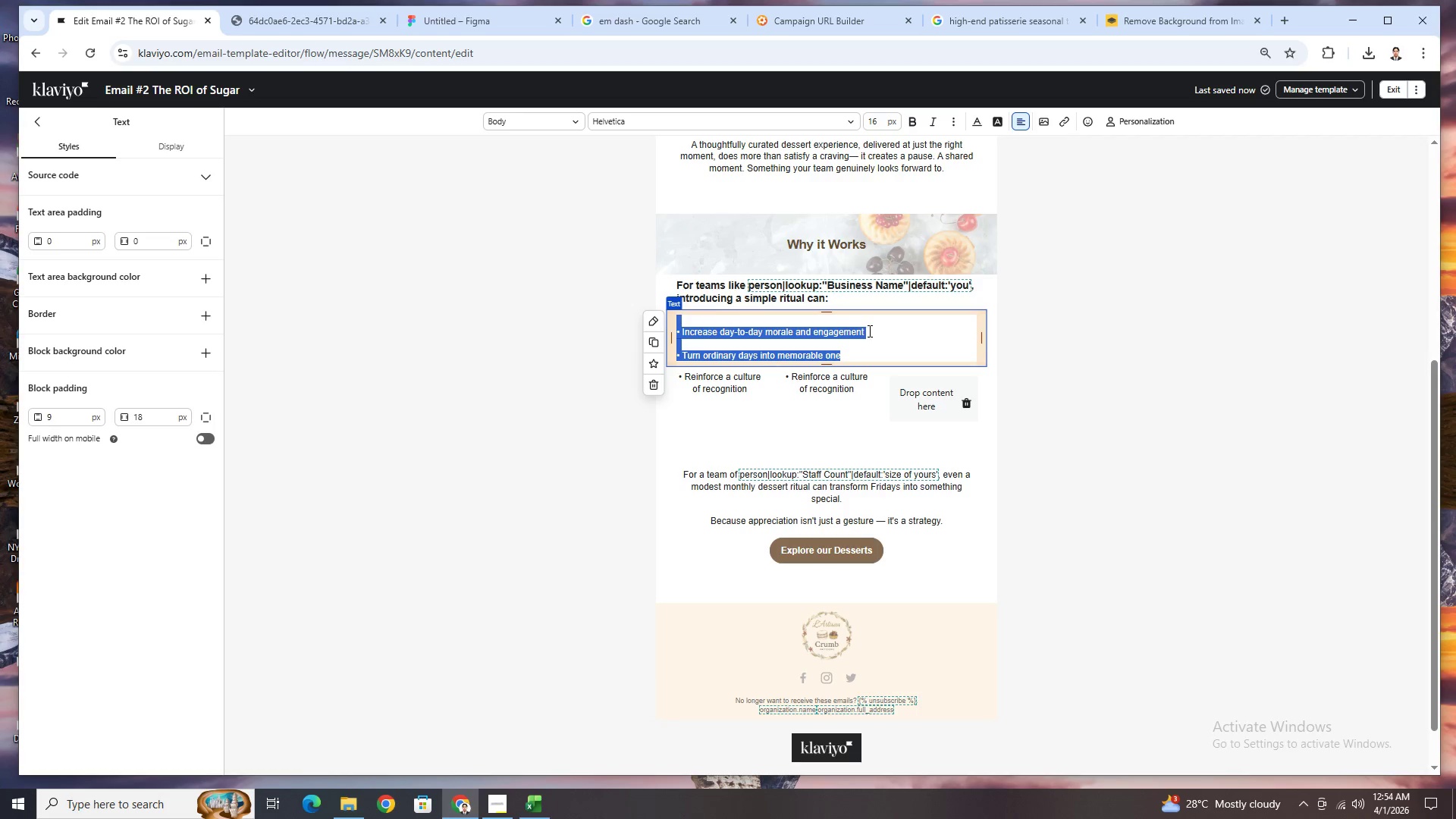 
left_click([849, 379])
 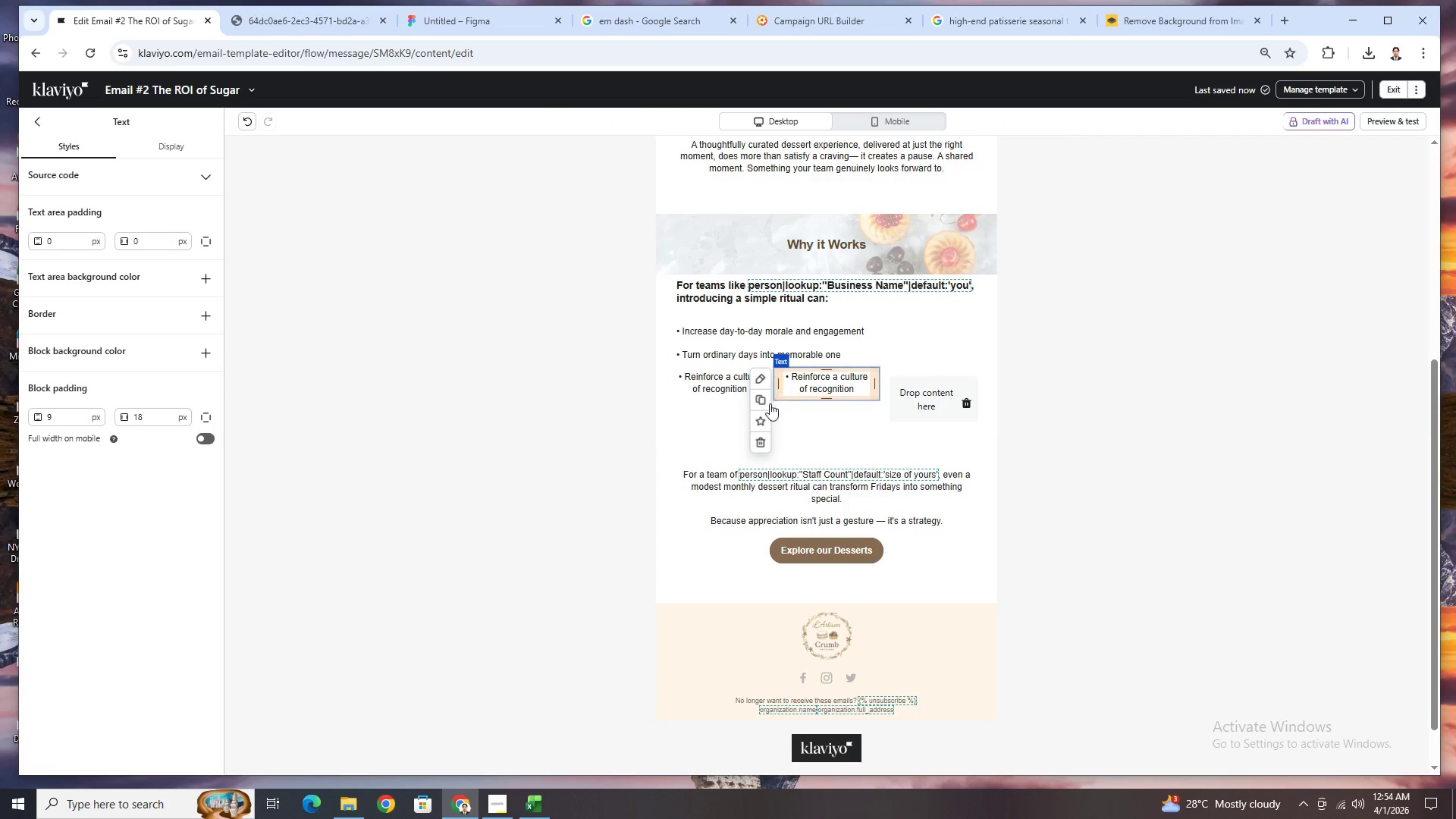 
left_click([766, 401])
 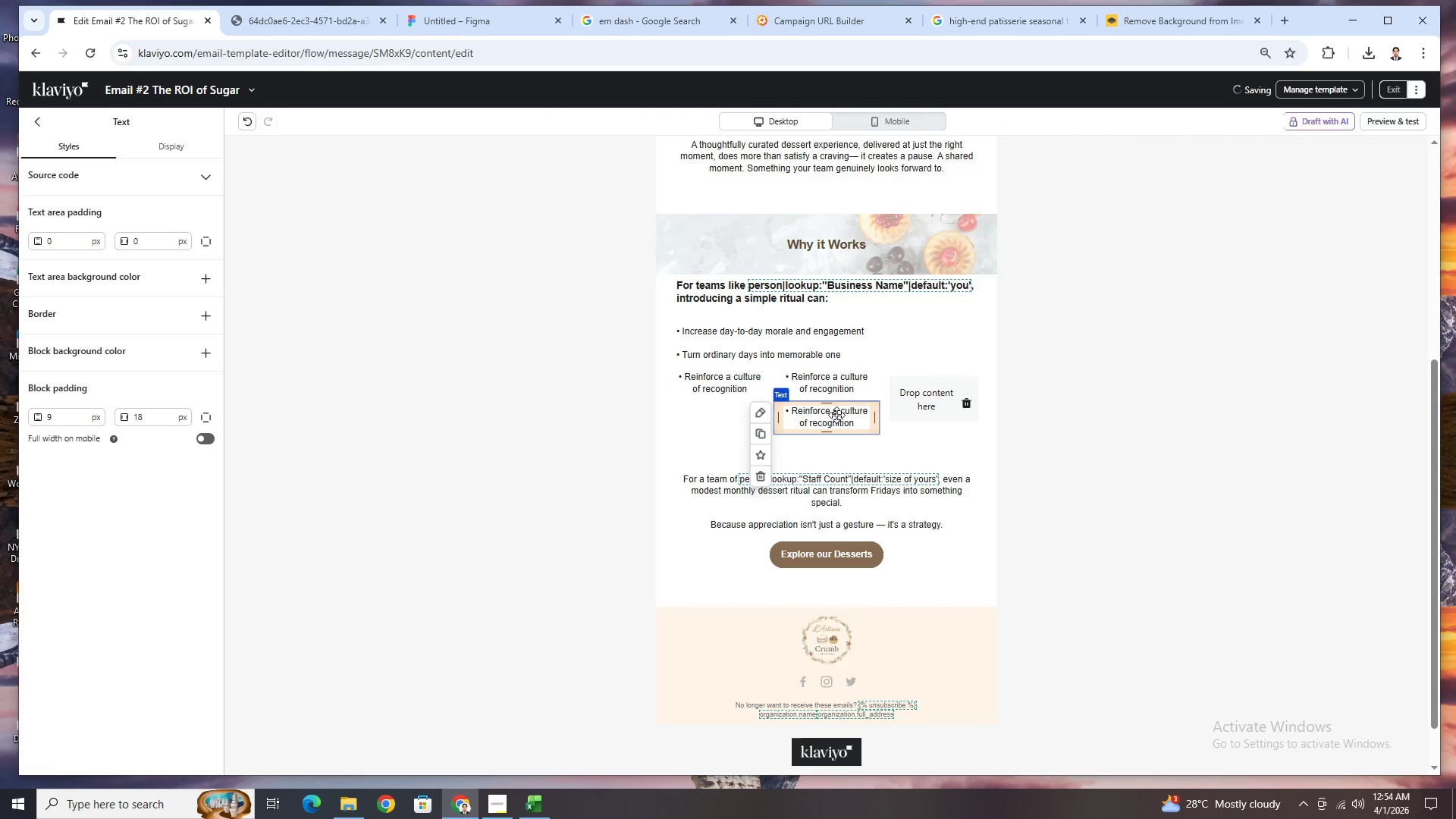 
left_click_drag(start_coordinate=[834, 415], to_coordinate=[943, 394])
 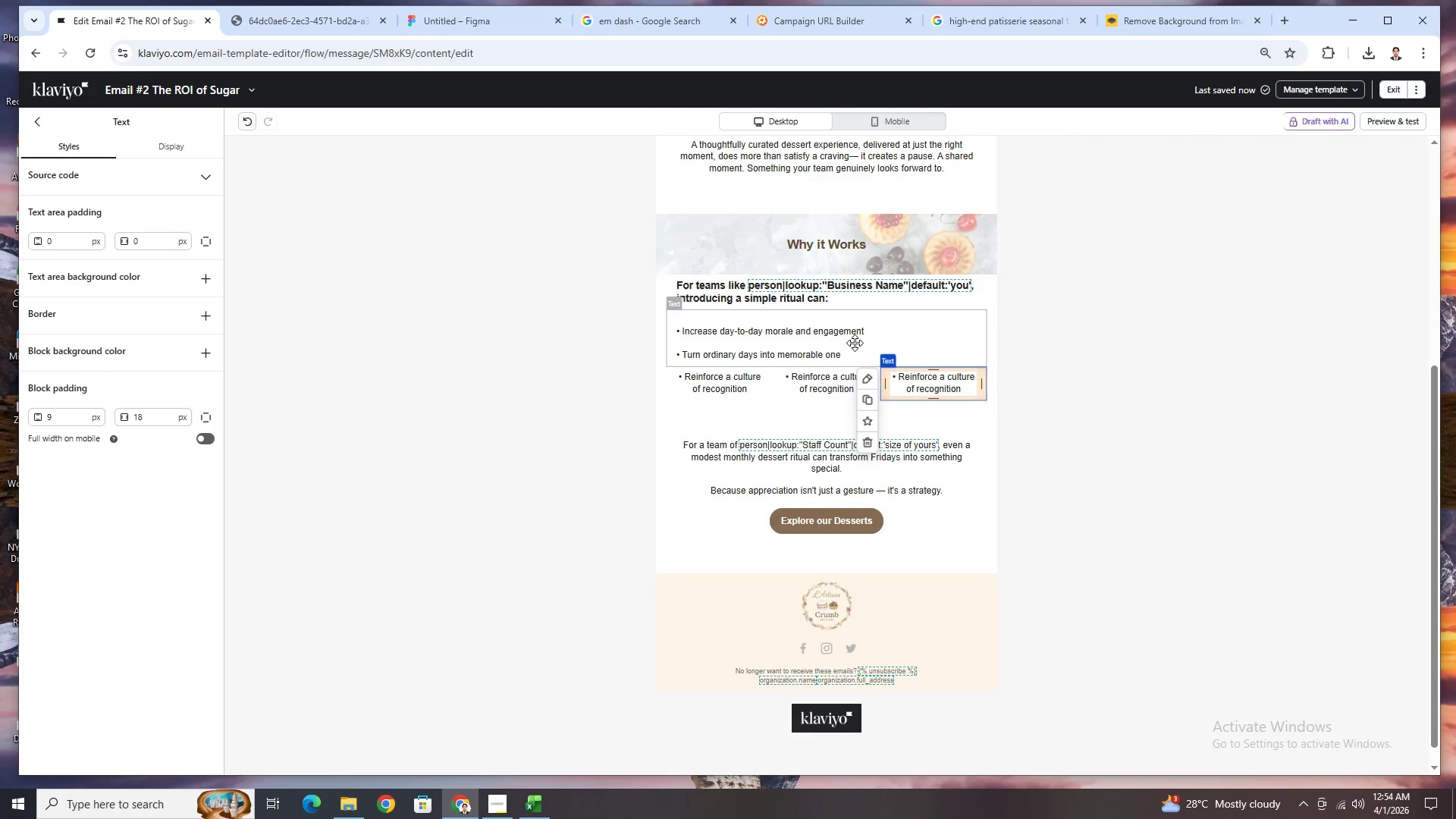 
double_click([854, 342])
 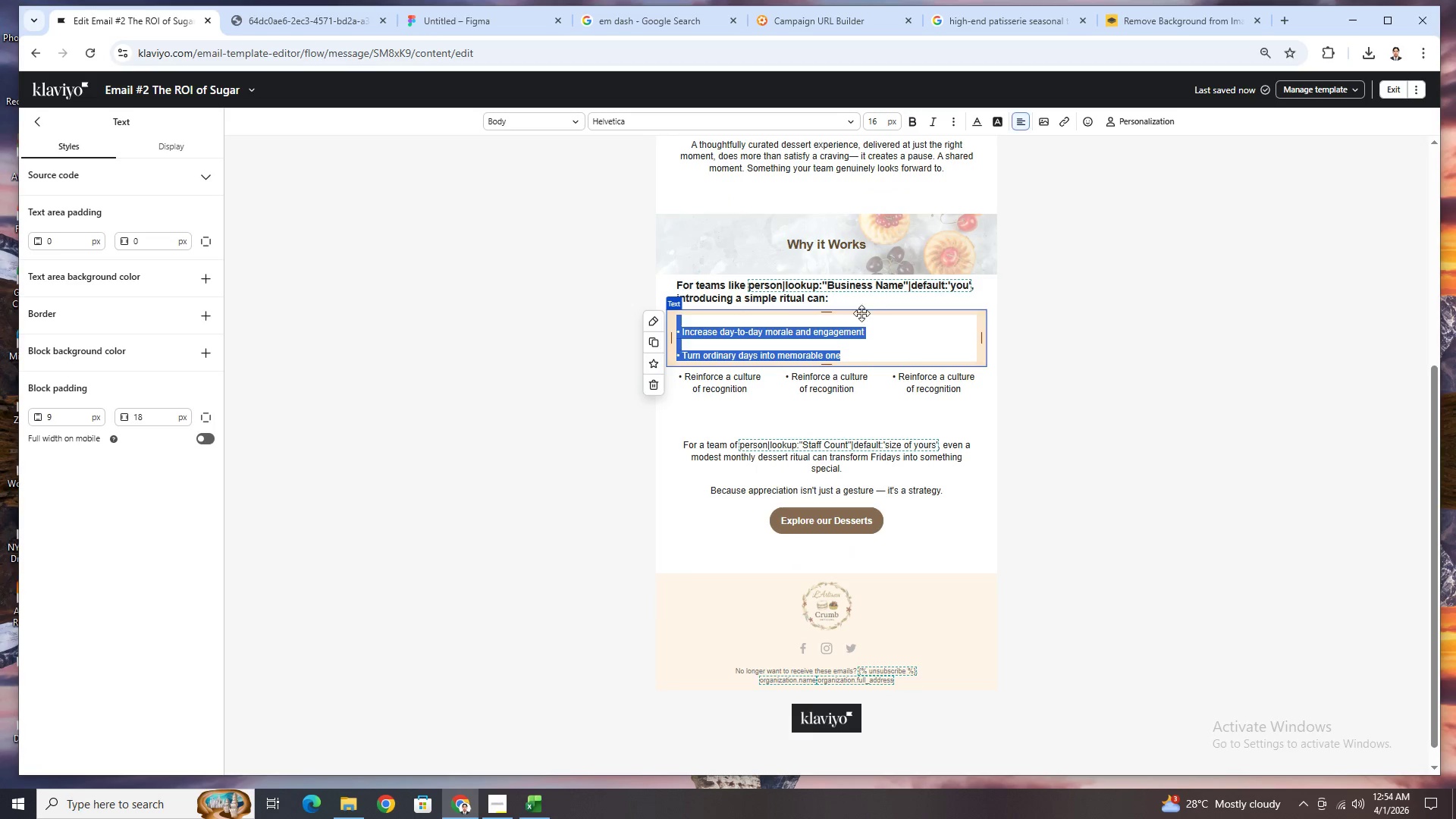 
left_click([875, 328])
 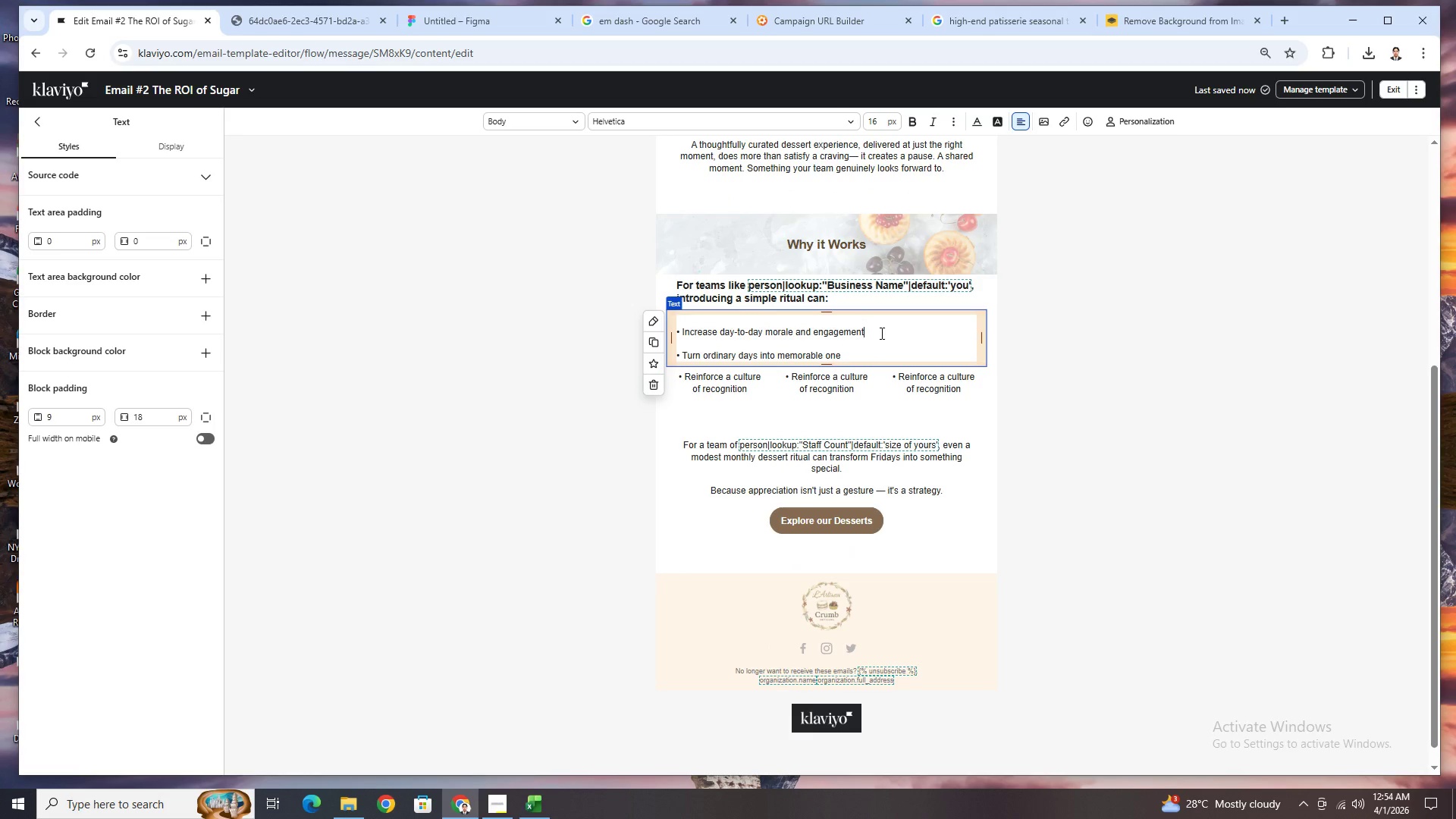 
left_click_drag(start_coordinate=[881, 333], to_coordinate=[665, 334])
 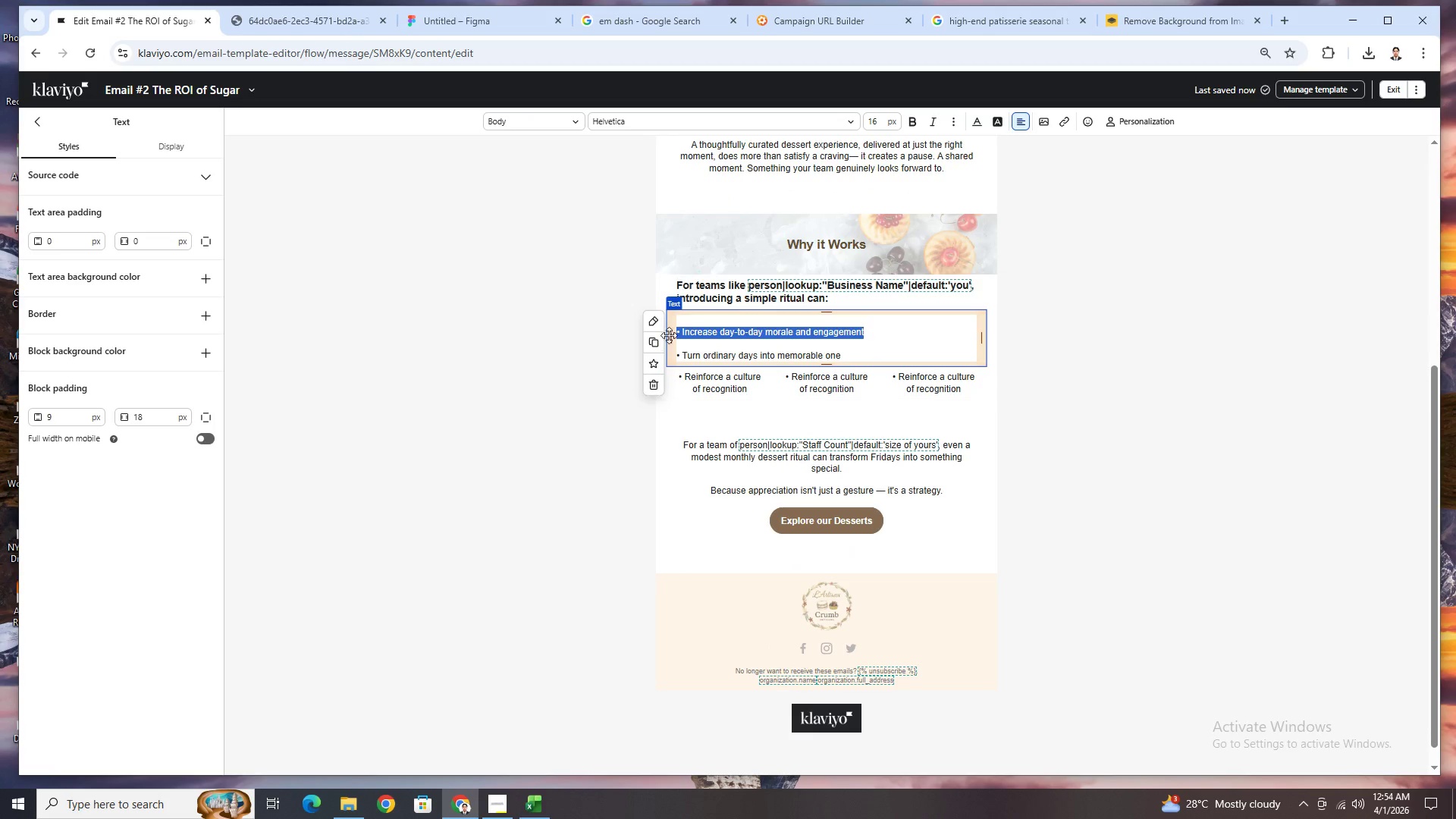 
key(Control+X)
 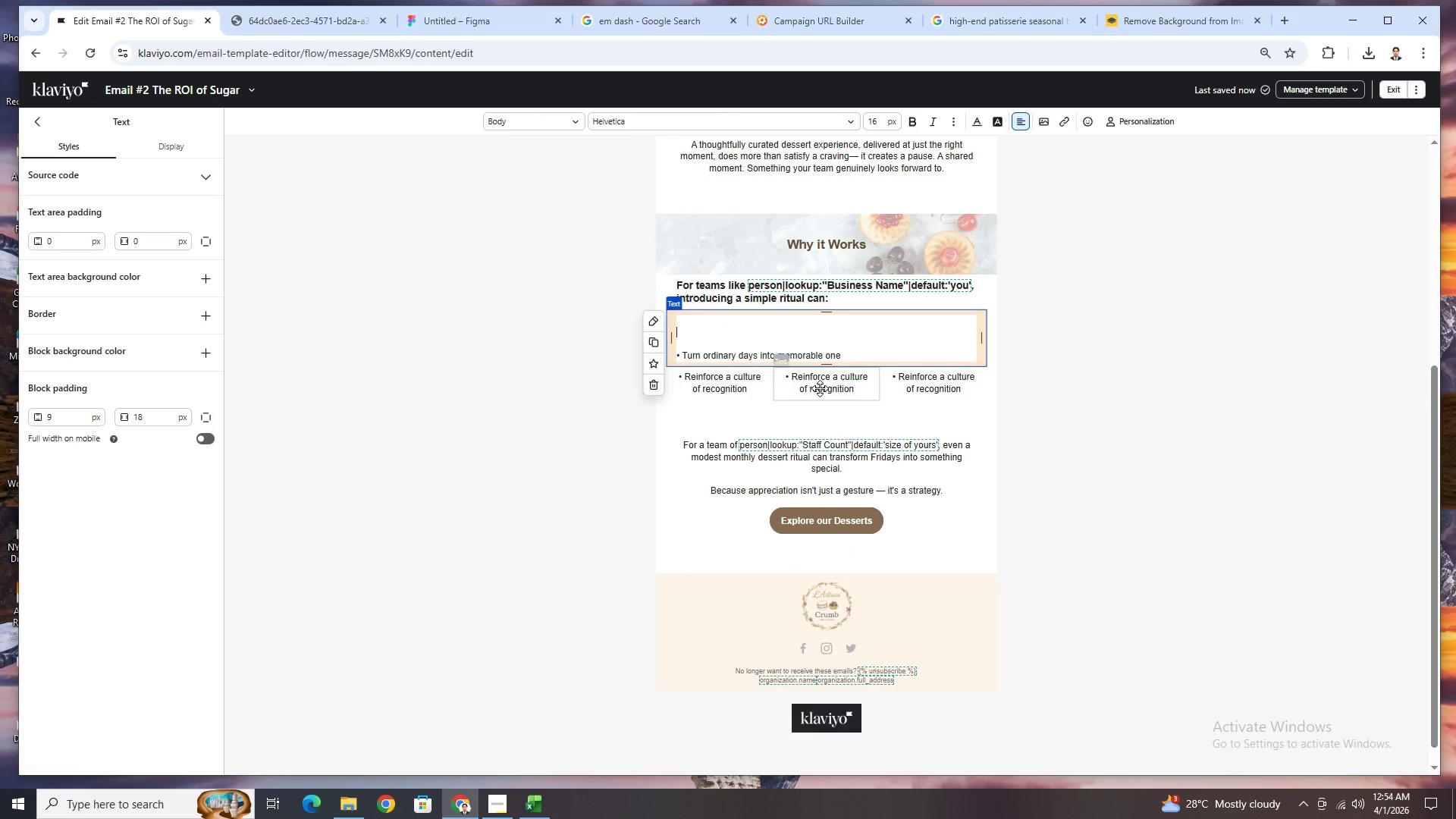 
double_click([820, 388])
 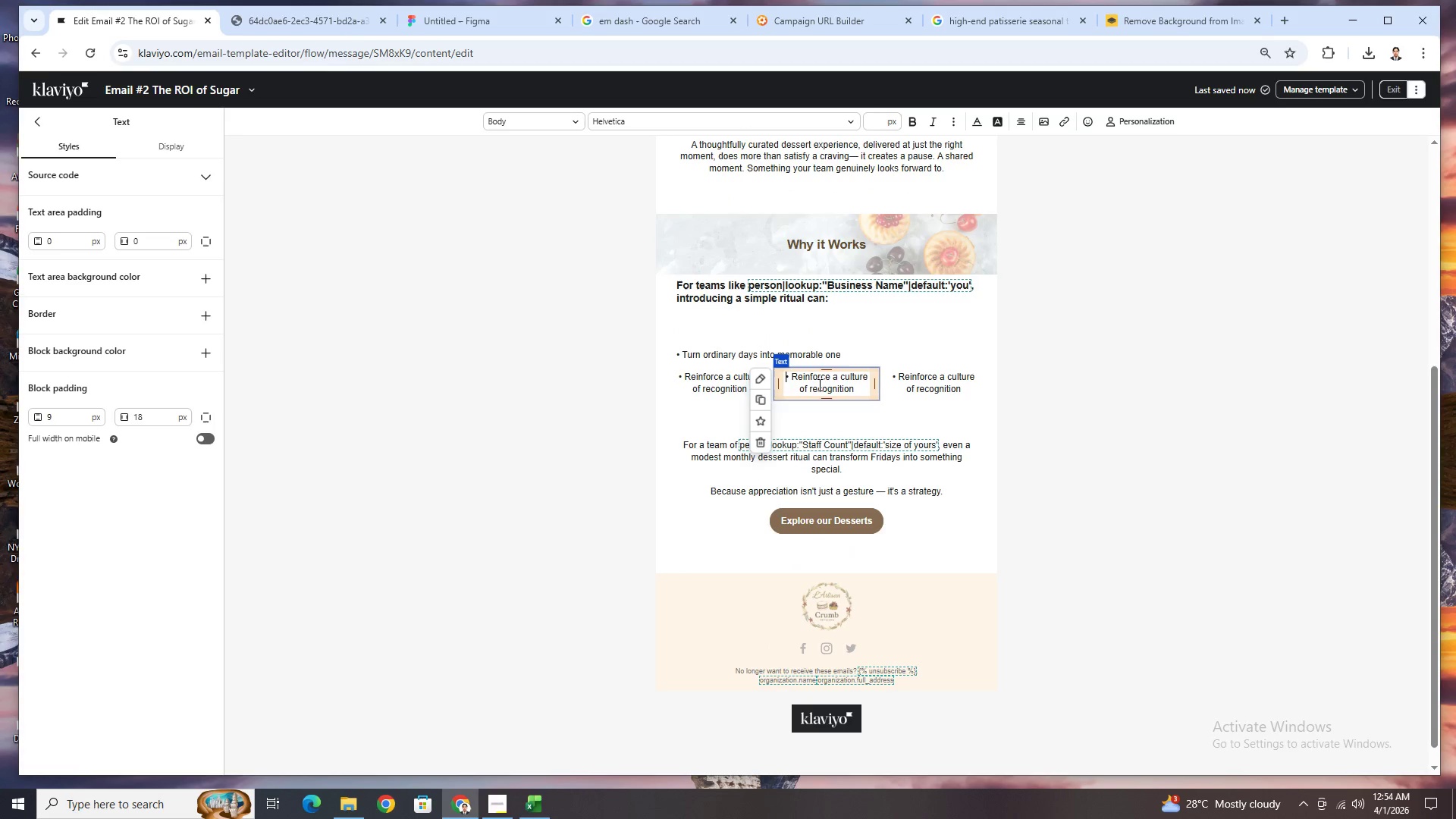 
hold_key(key=ControlLeft, duration=0.31)
left_click([833, 388])
 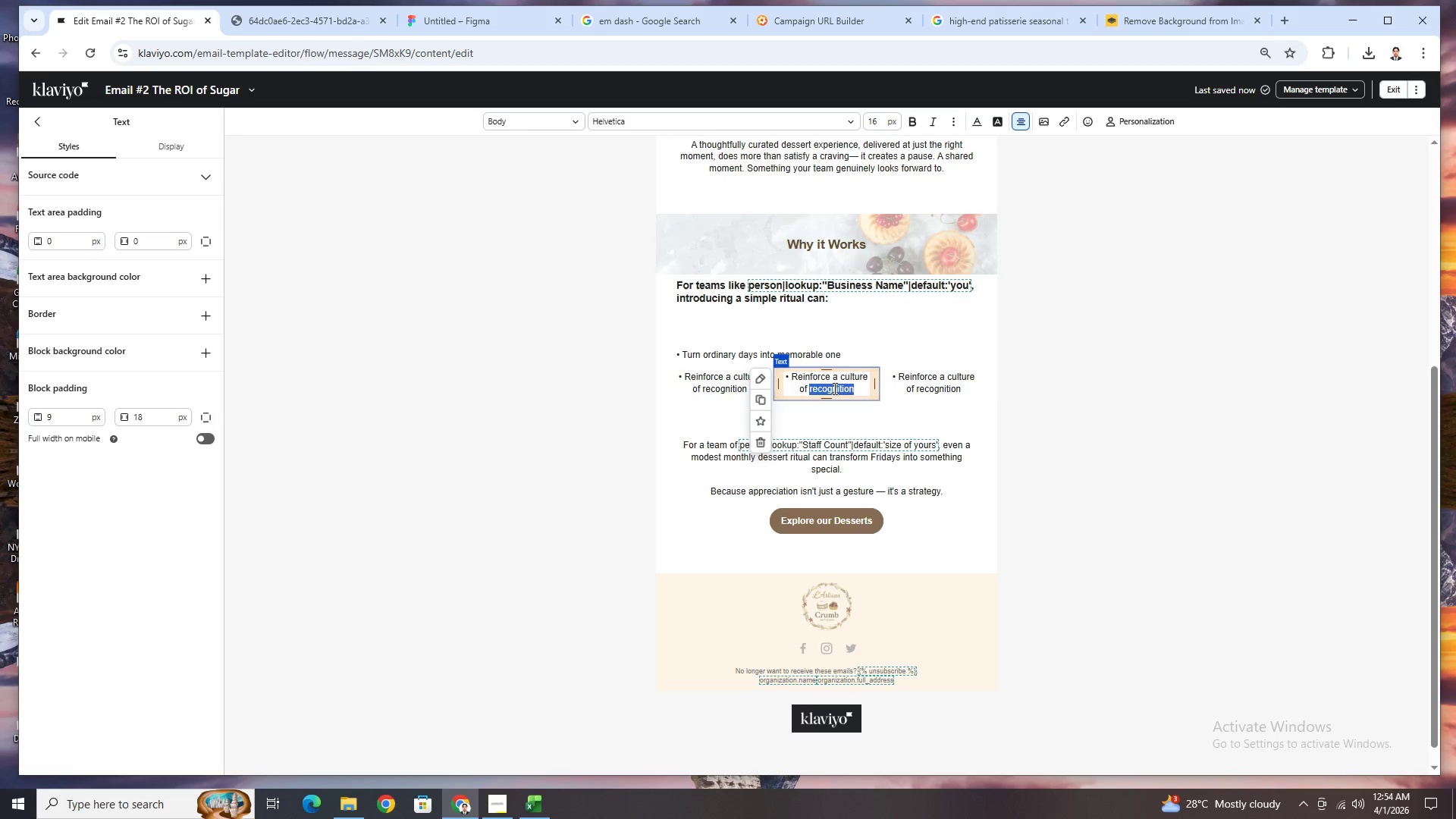 
double_click([833, 388])
 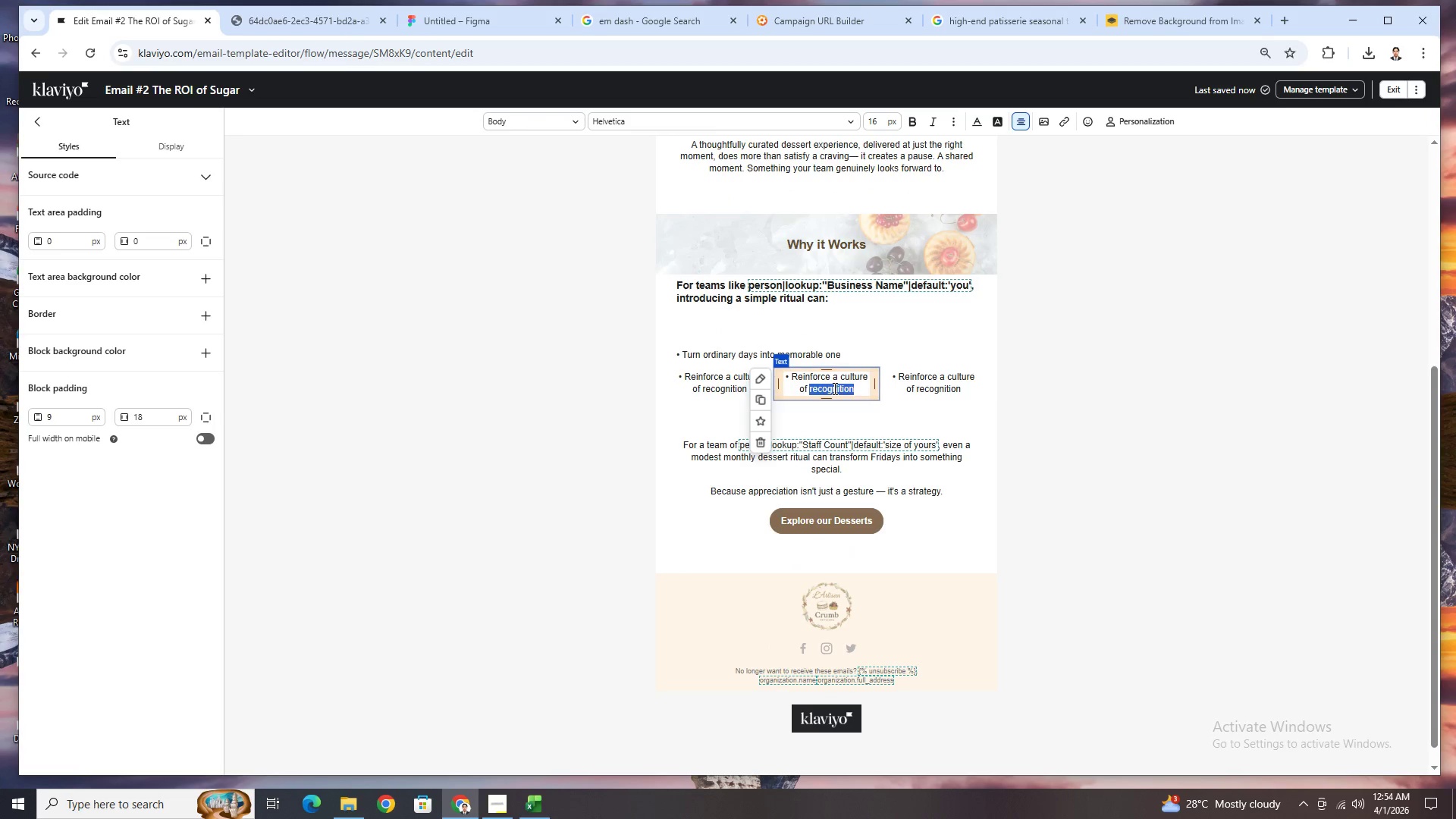 
triple_click([833, 388])
 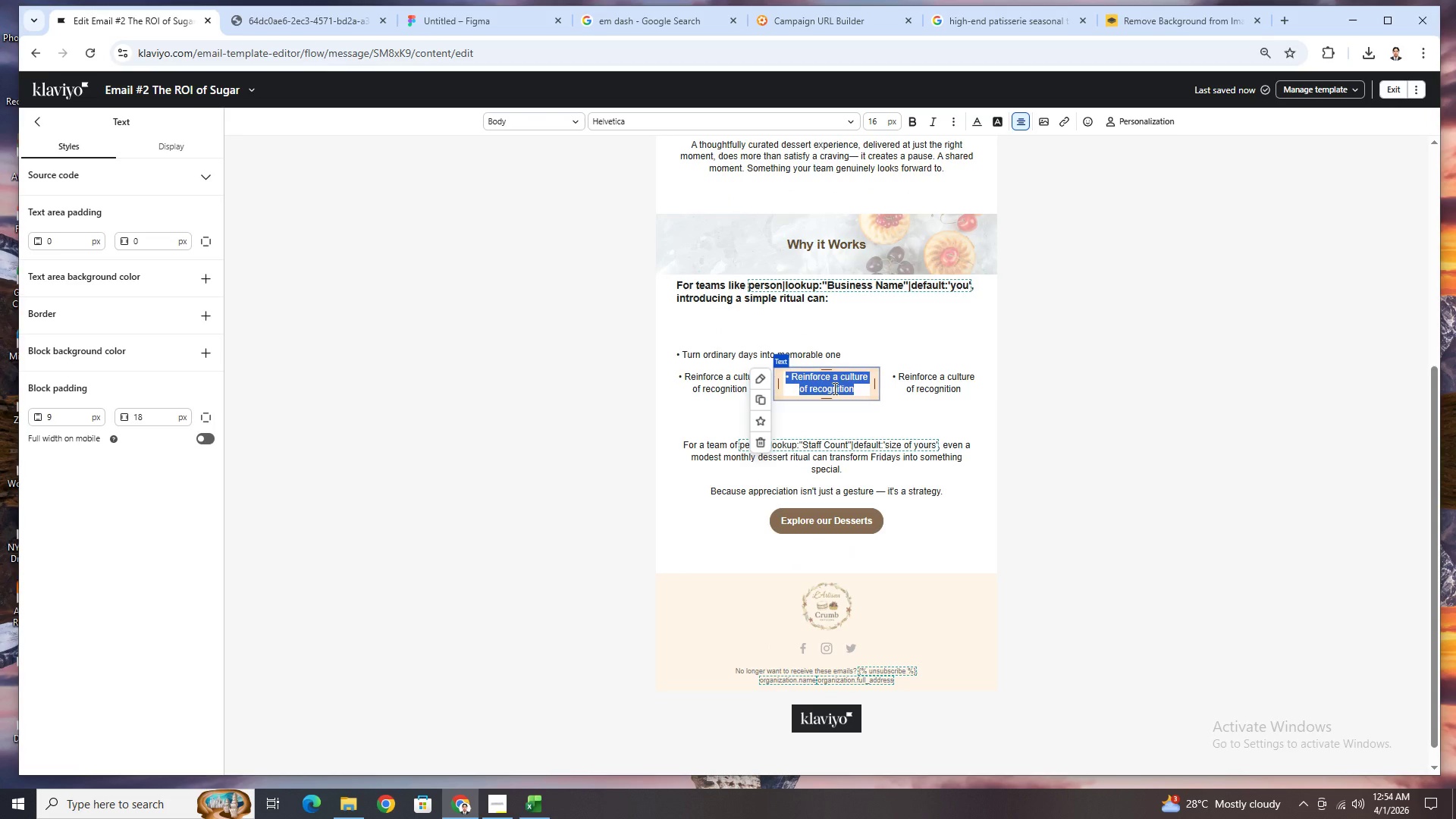 
key(Control+V)
 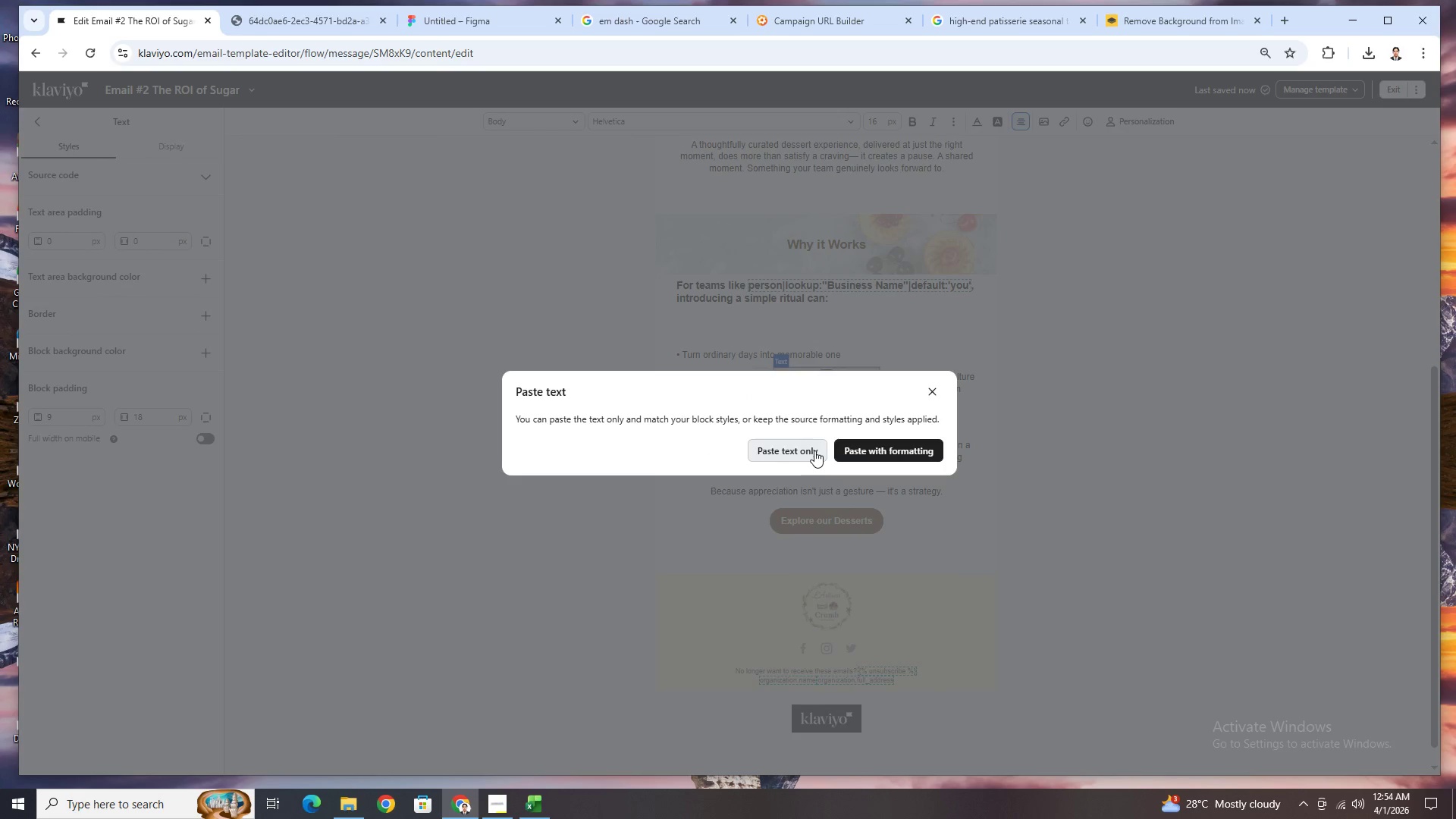 
left_click([879, 447])
 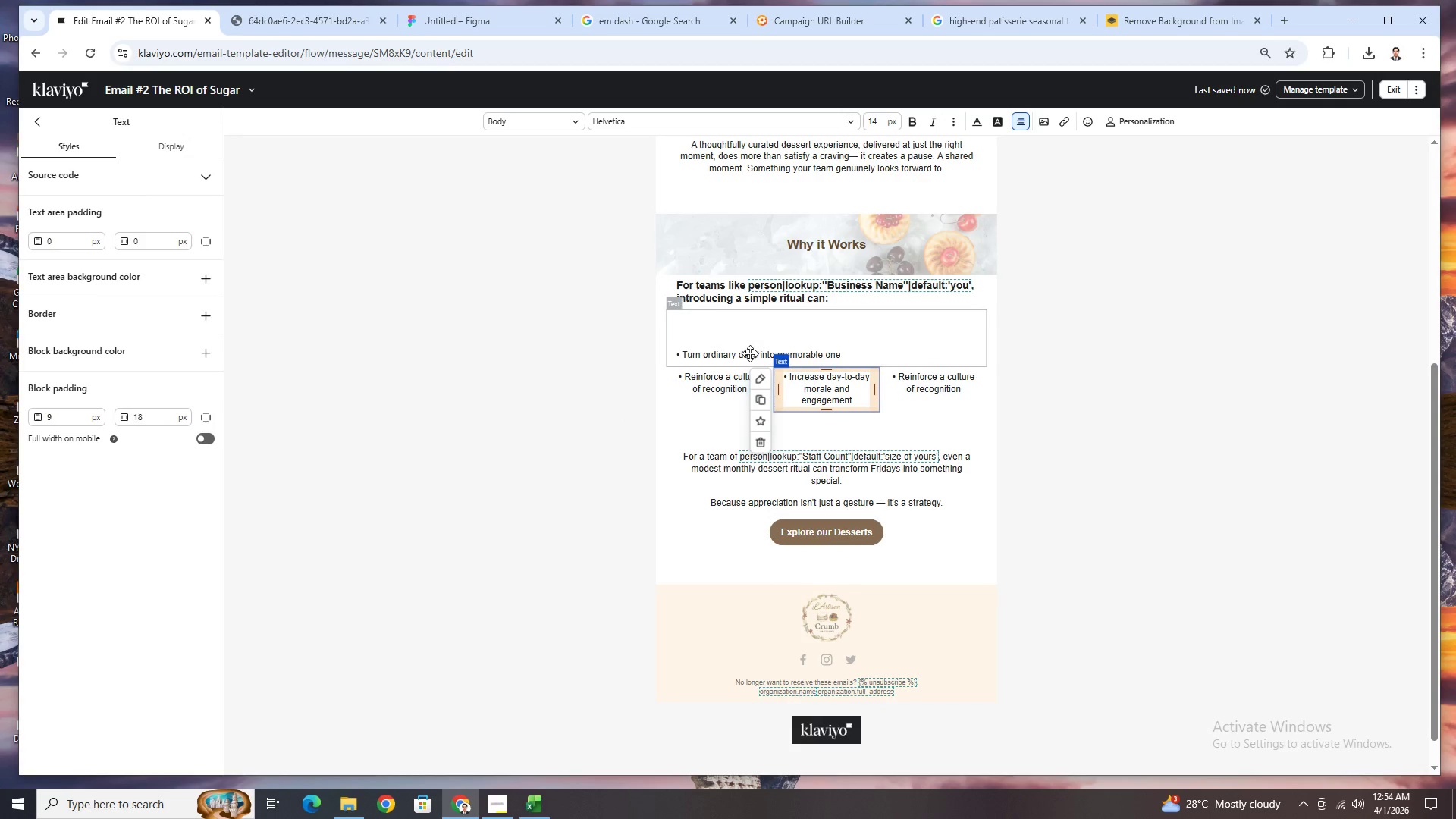 
double_click([749, 353])
 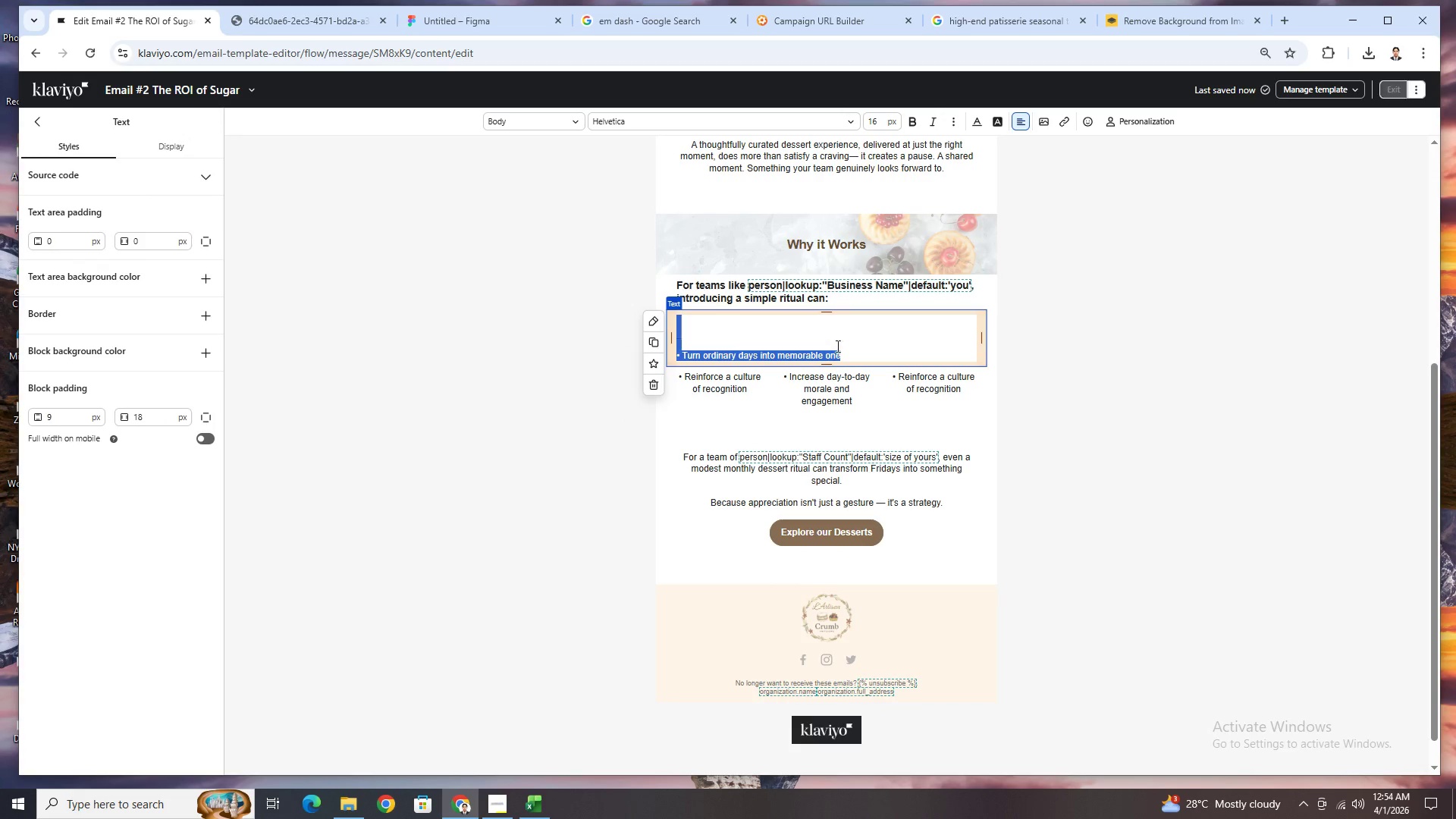 
left_click([853, 353])
 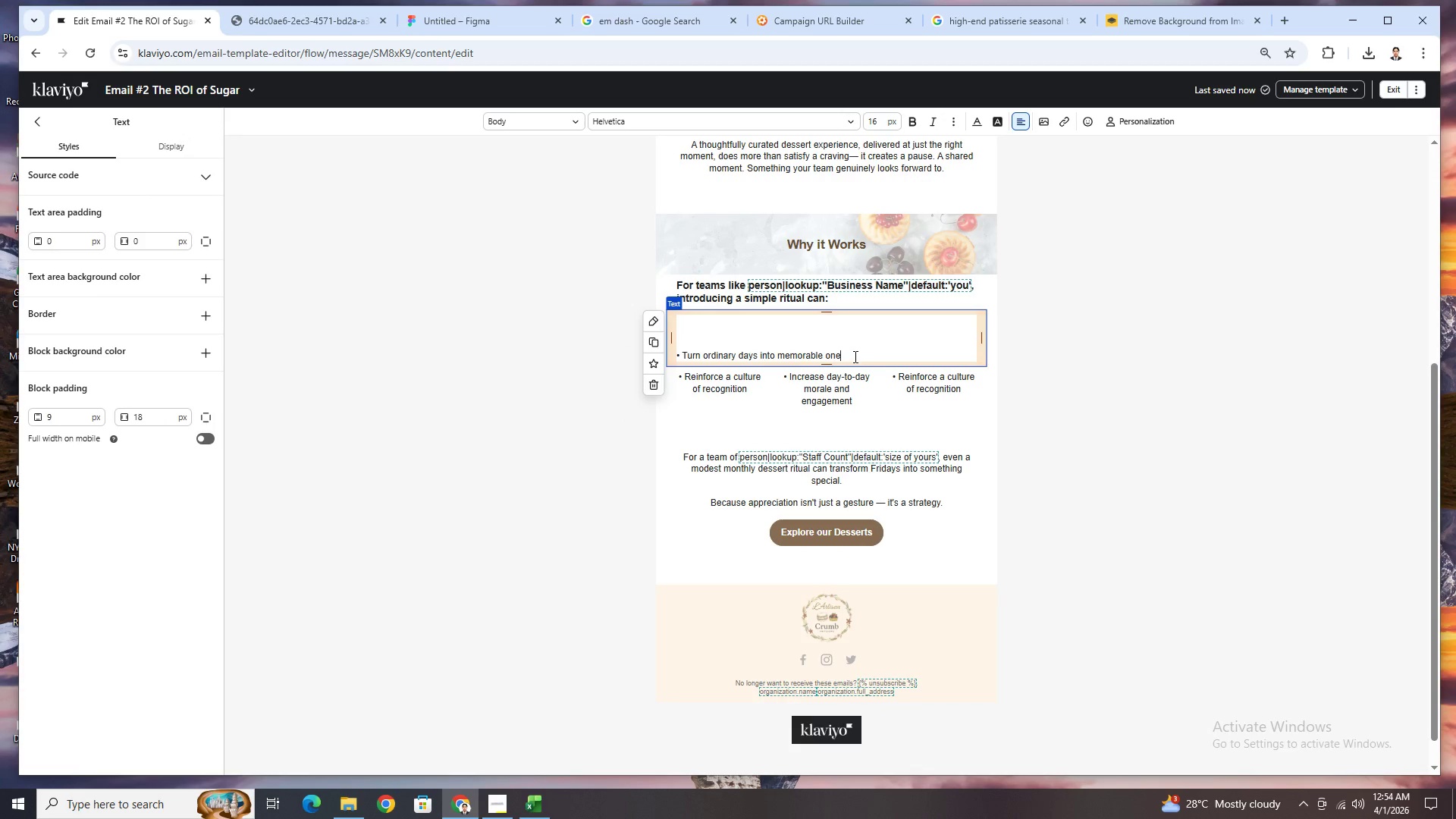 
left_click_drag(start_coordinate=[854, 356], to_coordinate=[674, 359])
 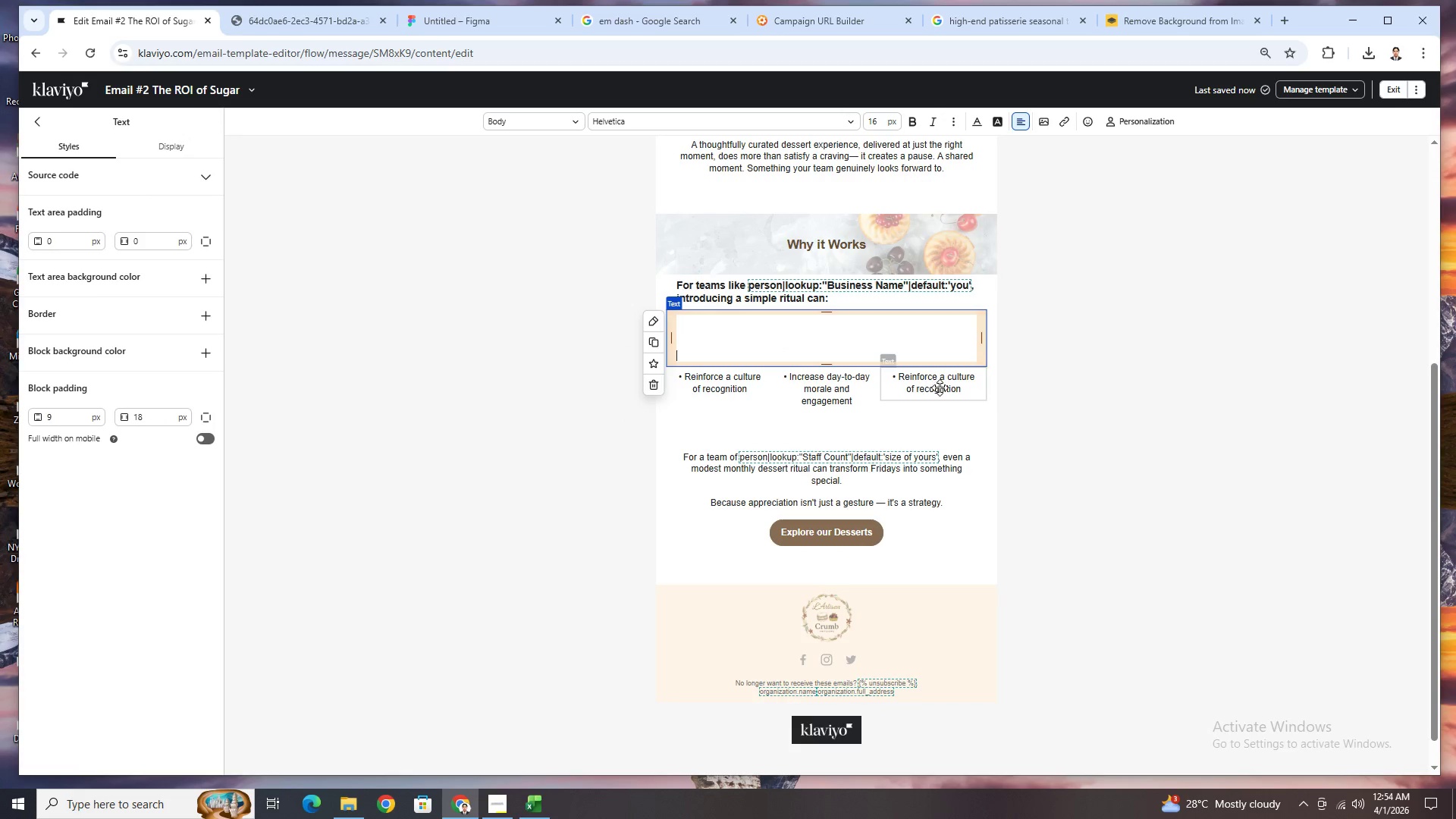 
key(Control+ControlLeft)
 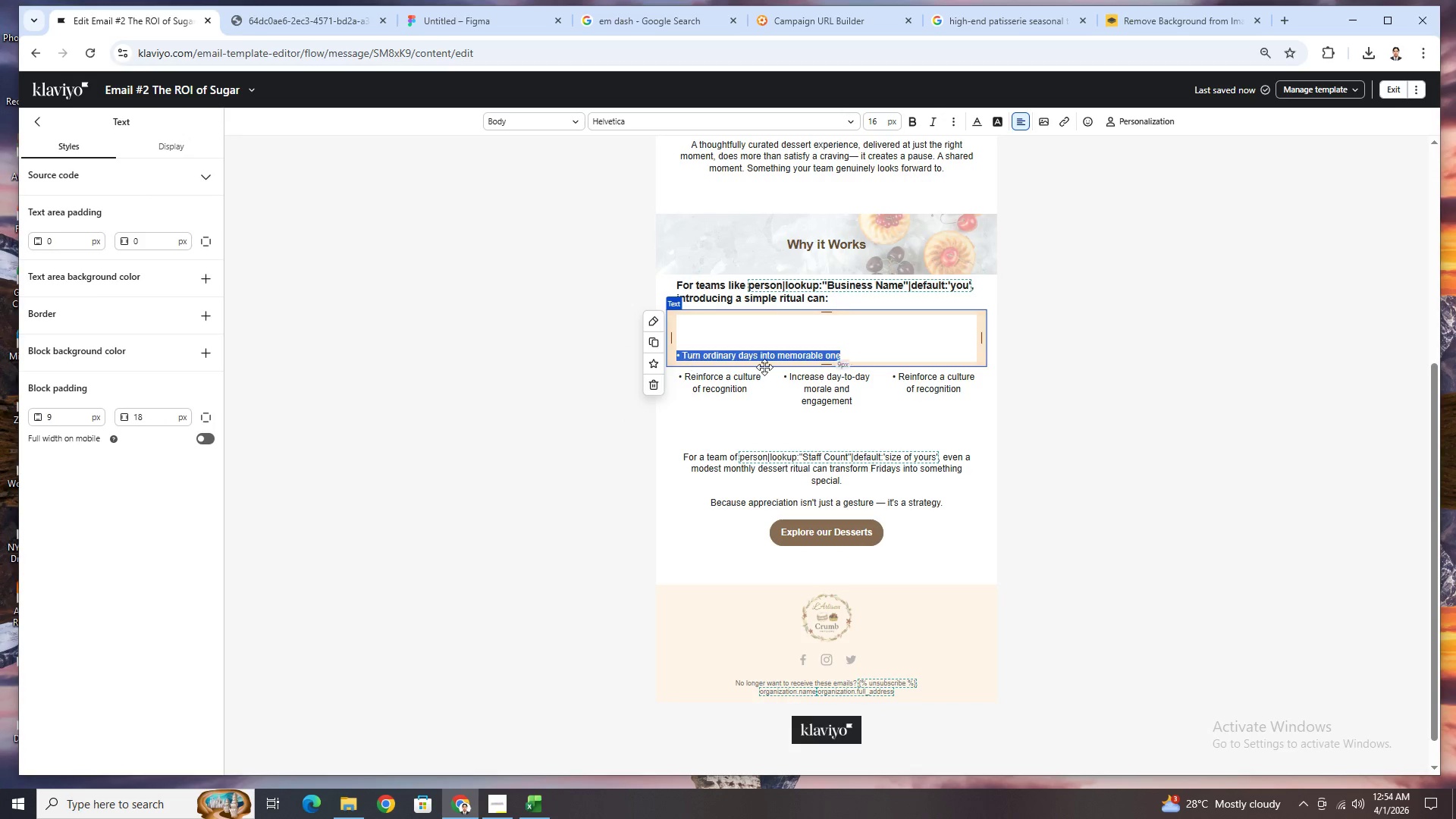 
key(Control+X)
 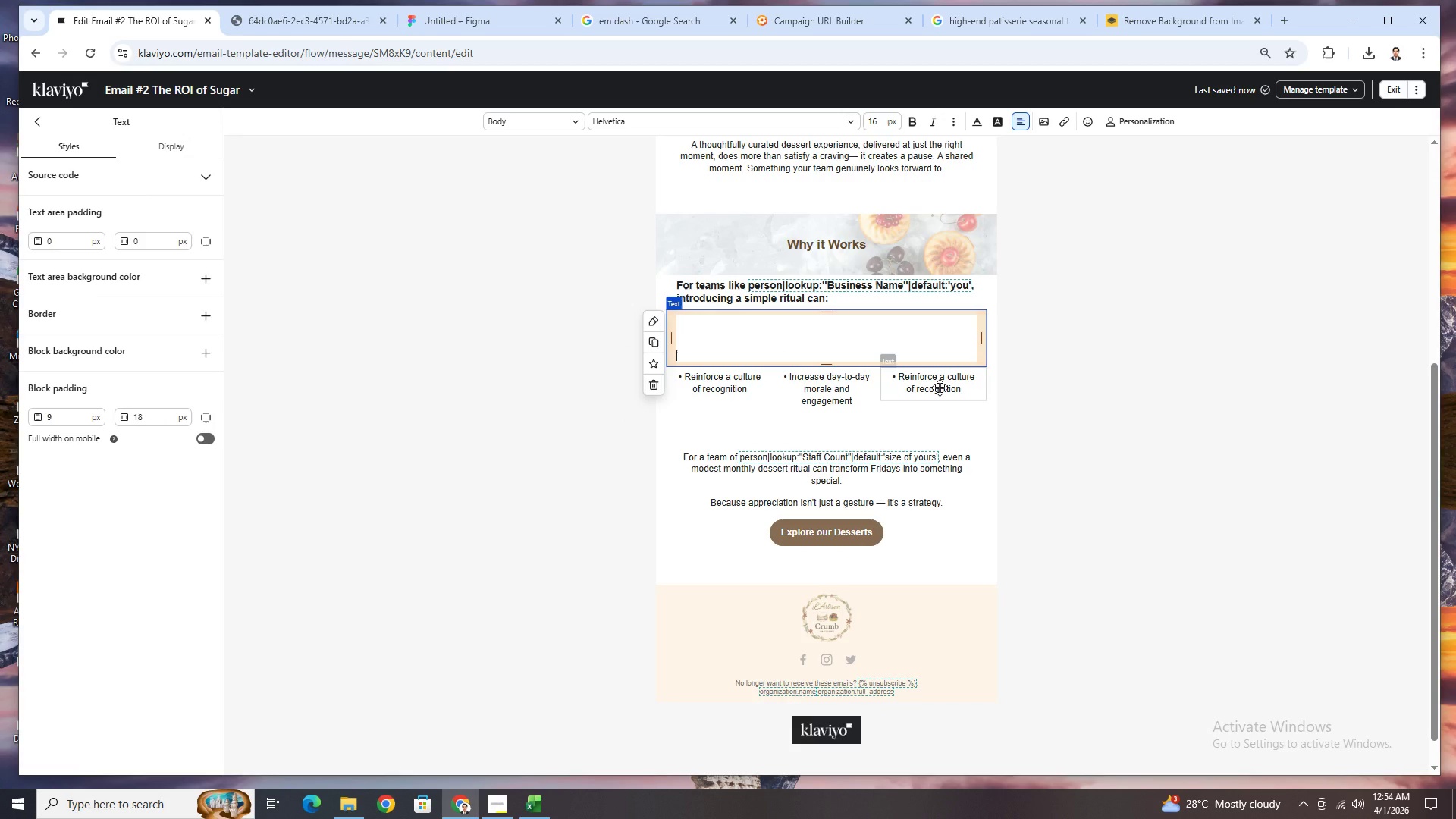 
double_click([940, 388])
 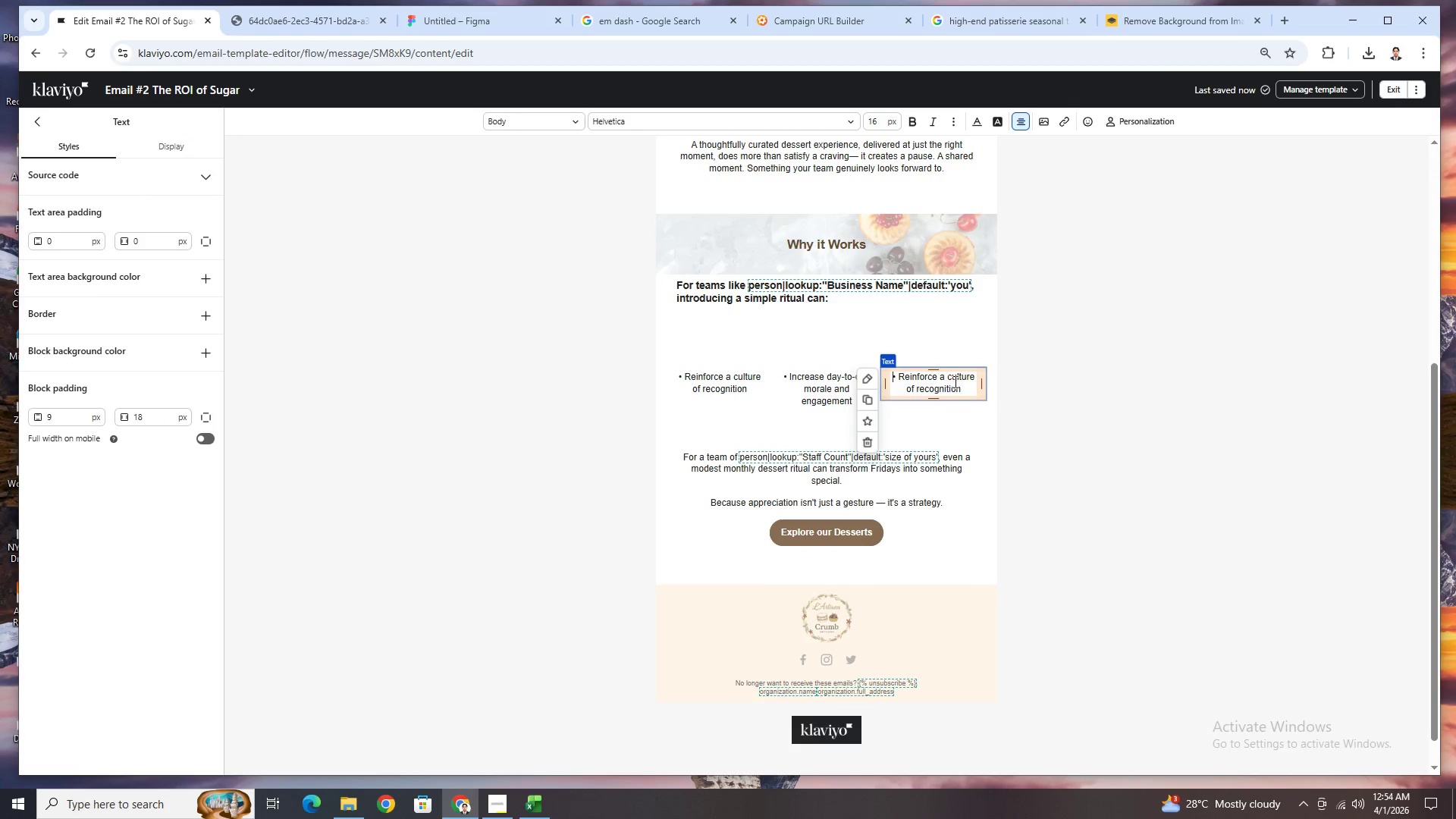 
double_click([945, 386])
 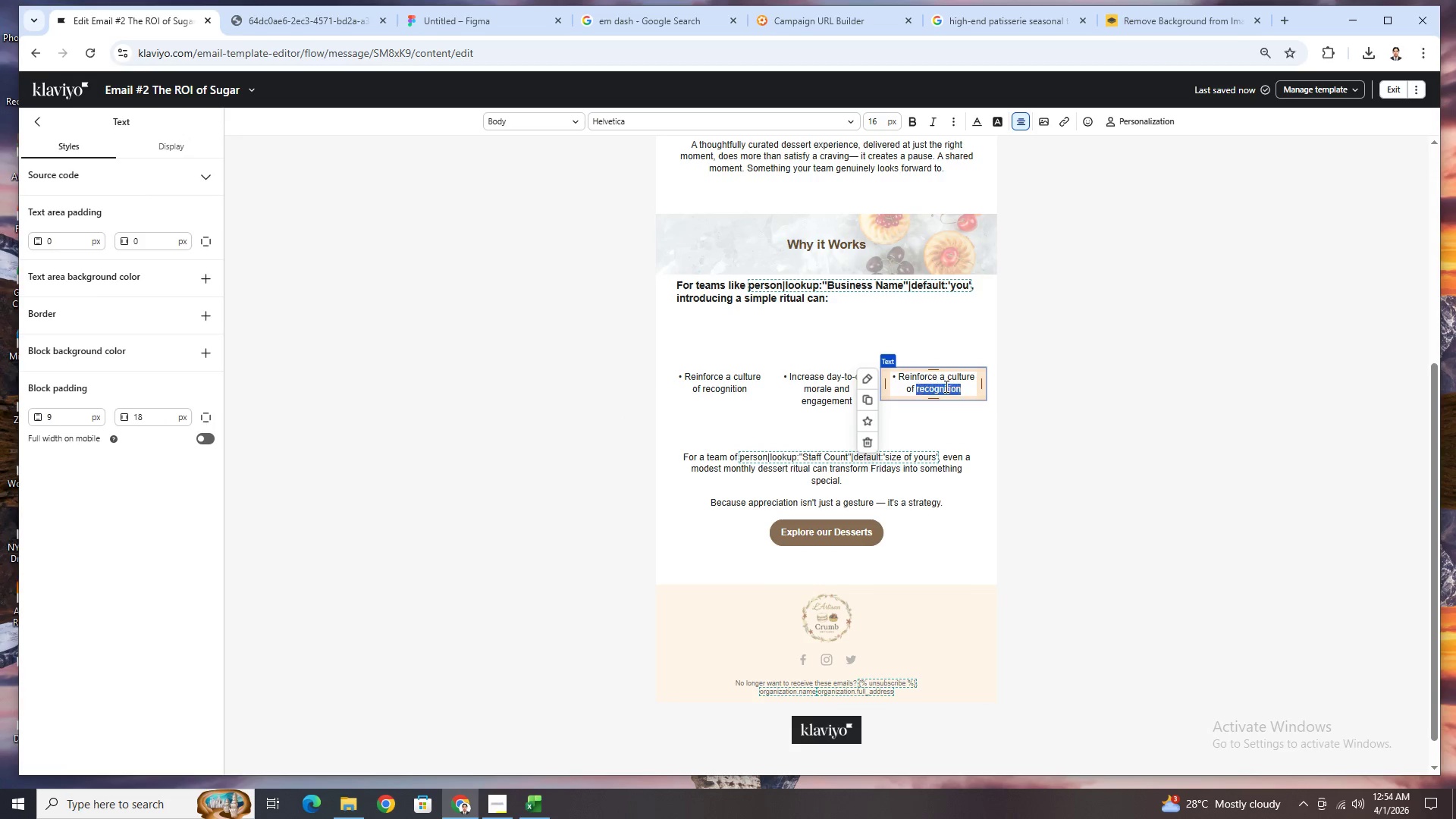 
triple_click([945, 386])
 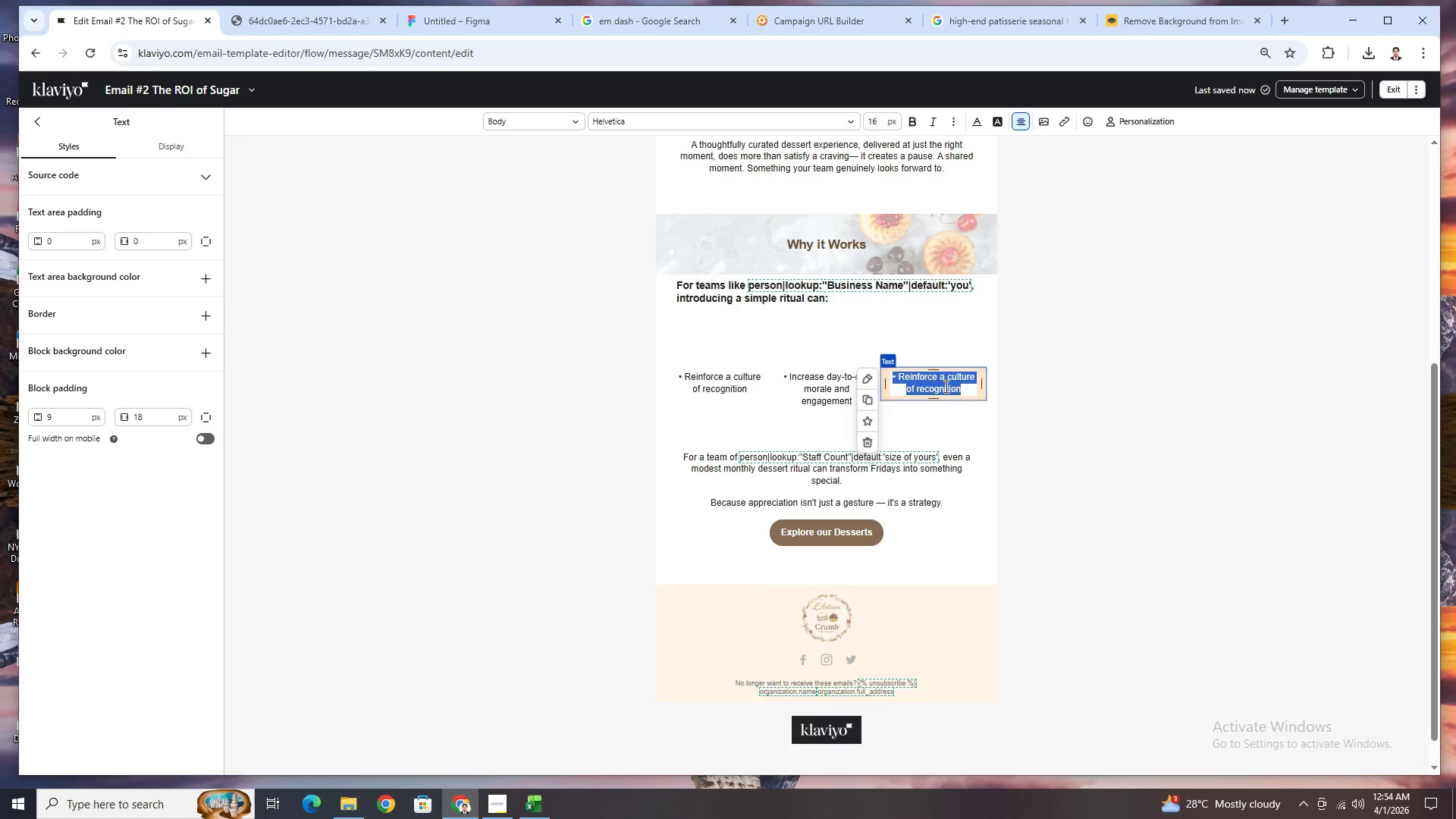 
key(Control+V)
 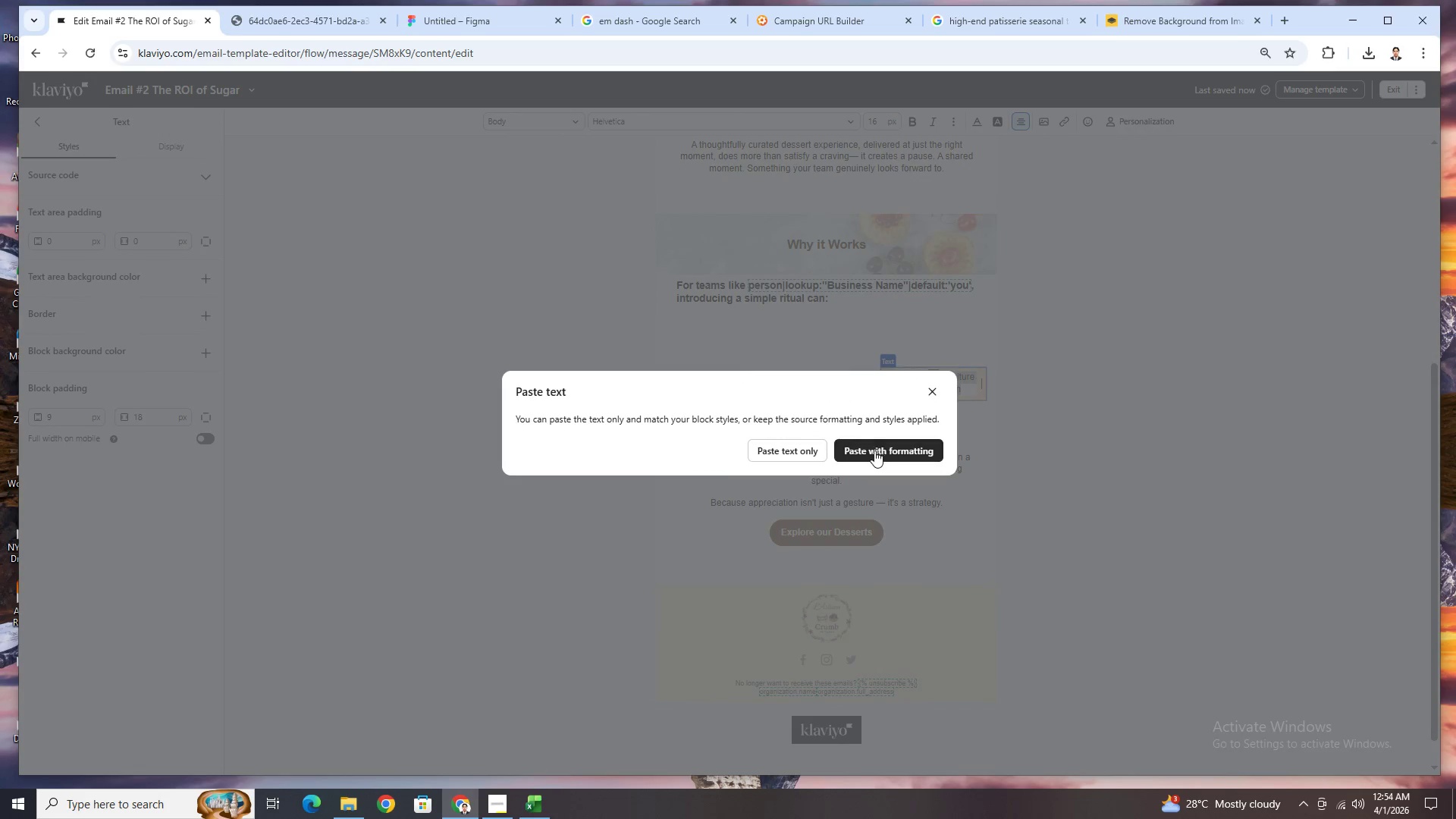 
left_click([877, 453])
 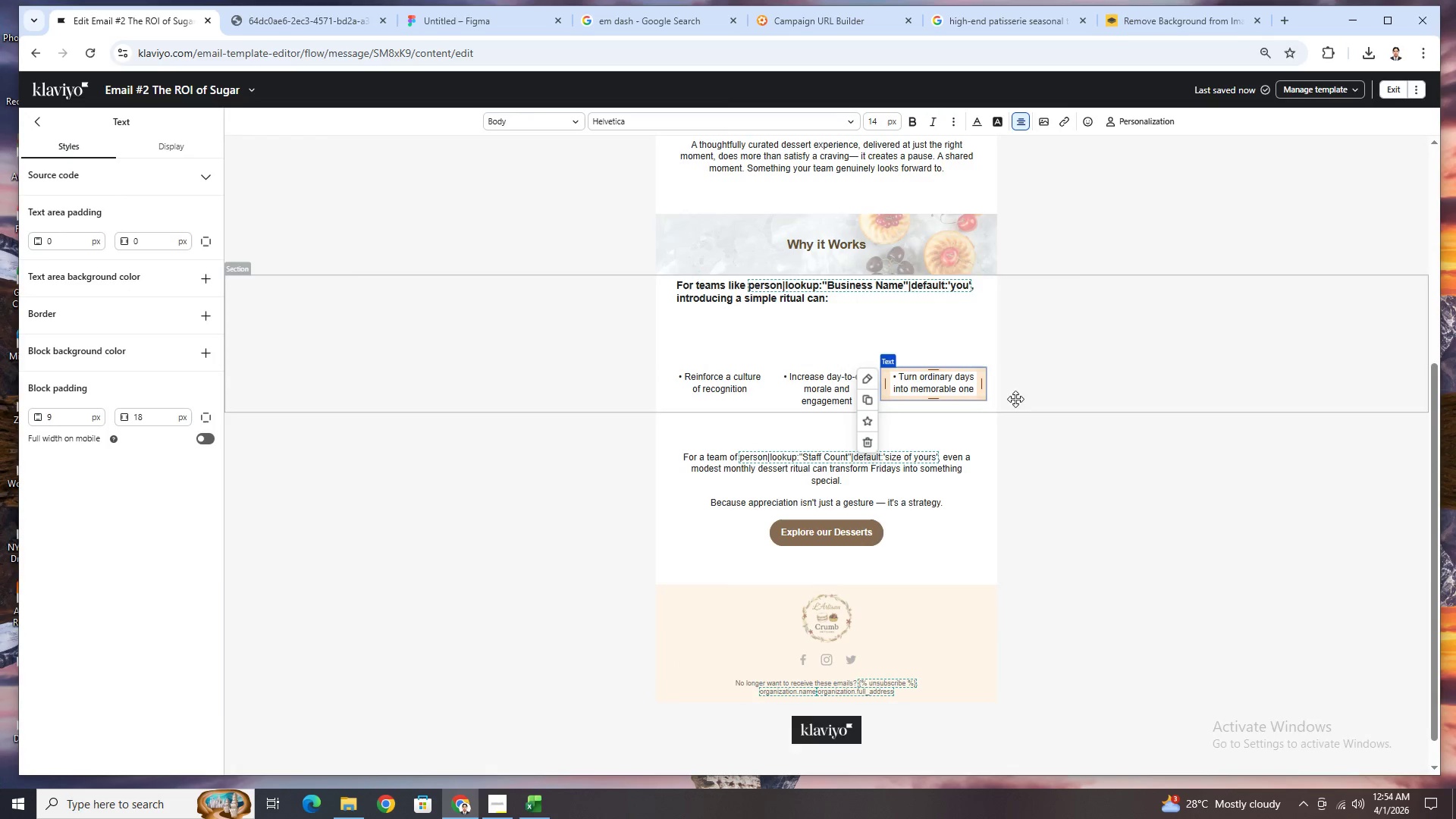 
left_click([1044, 421])
 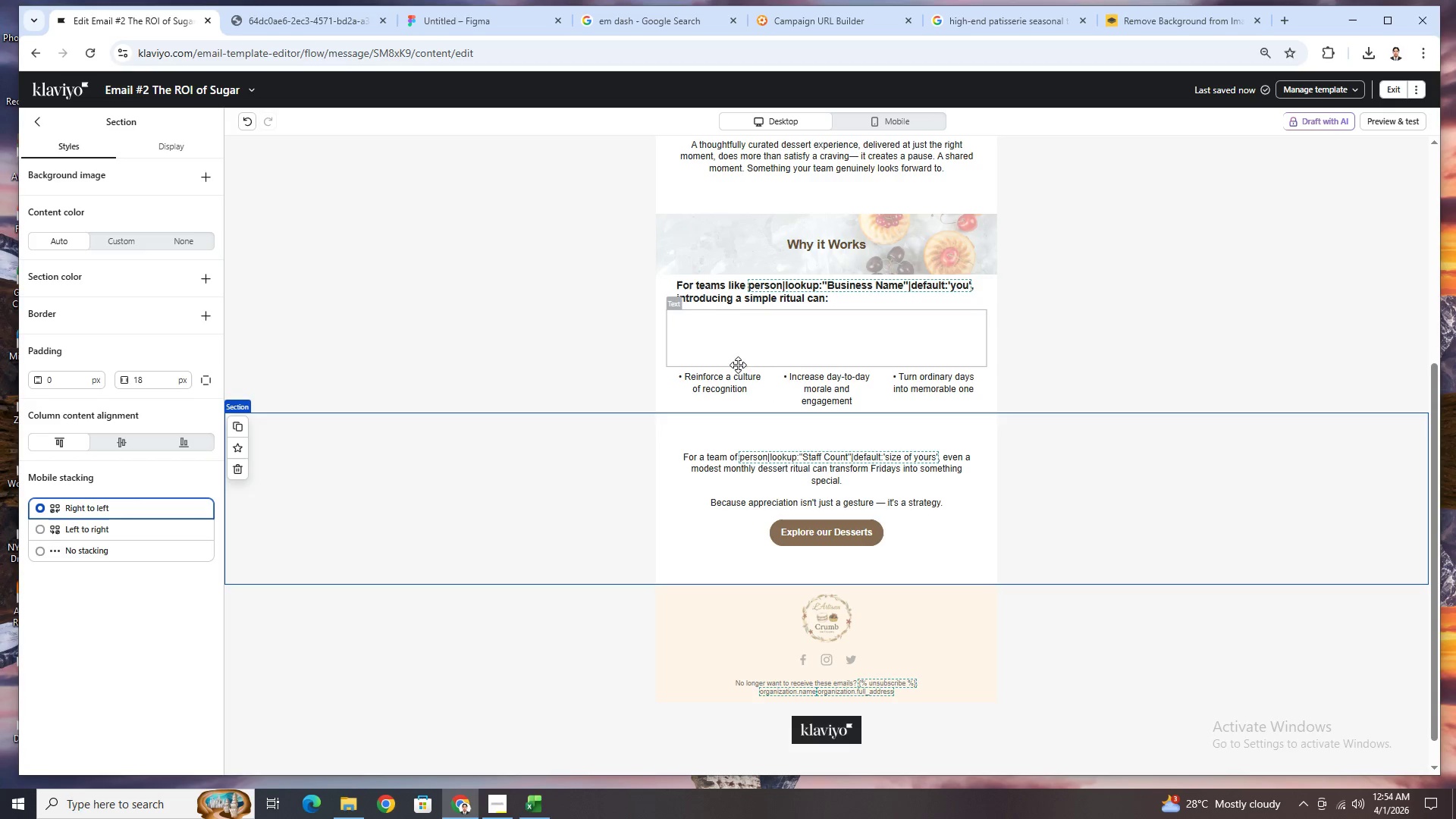 
left_click([745, 350])
 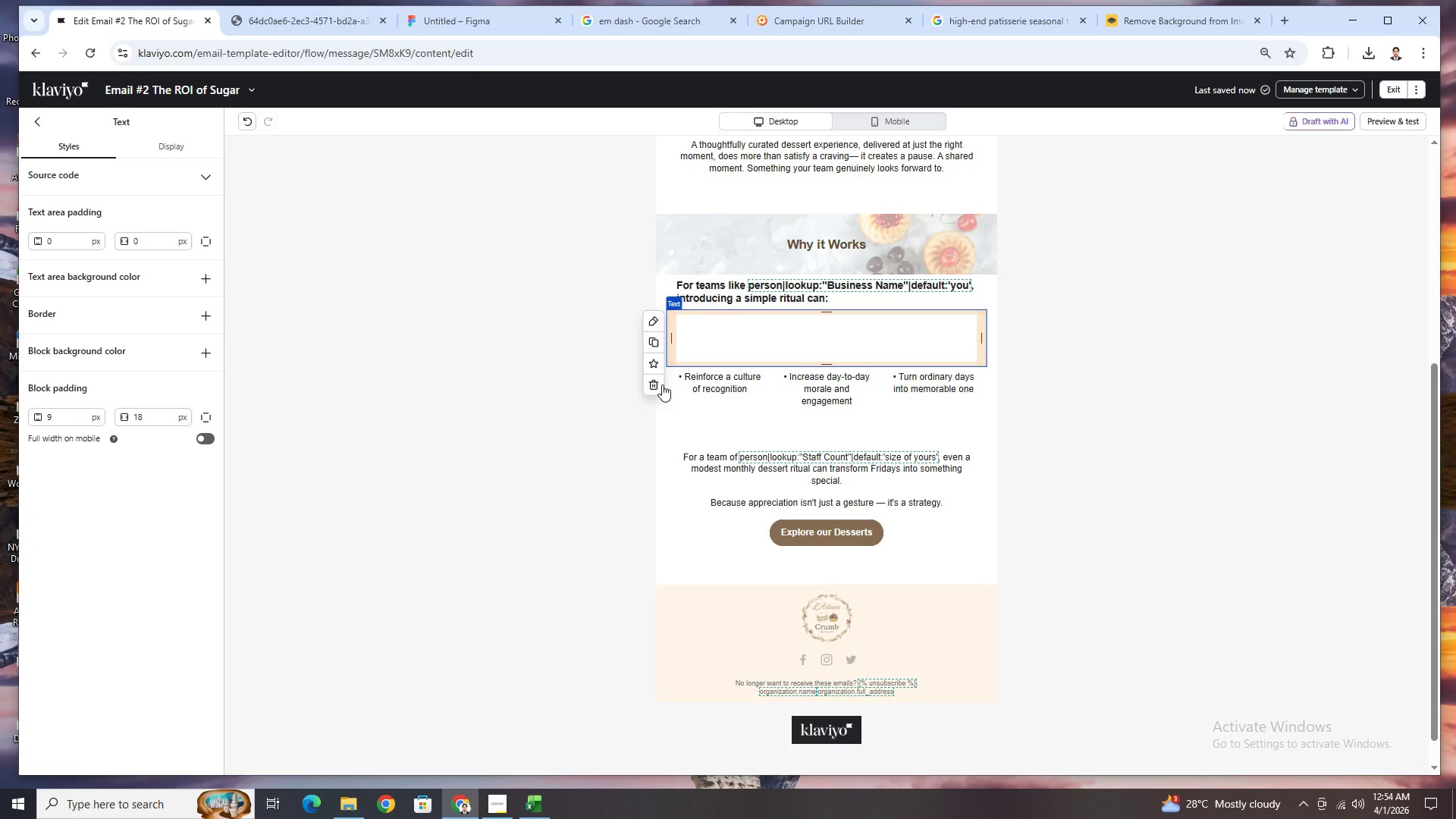 
left_click([658, 388])
 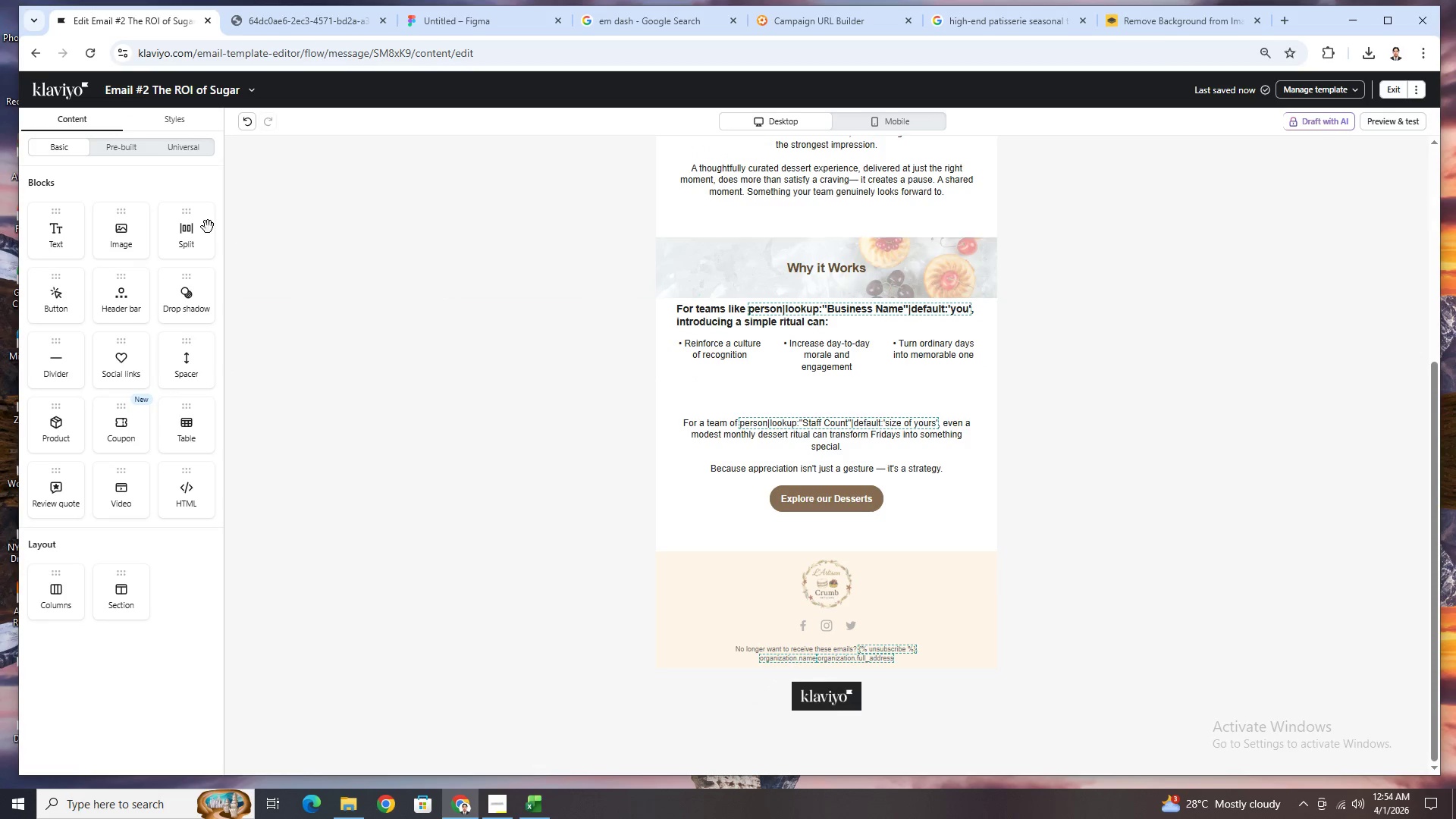 
left_click_drag(start_coordinate=[193, 366], to_coordinate=[678, 300])
 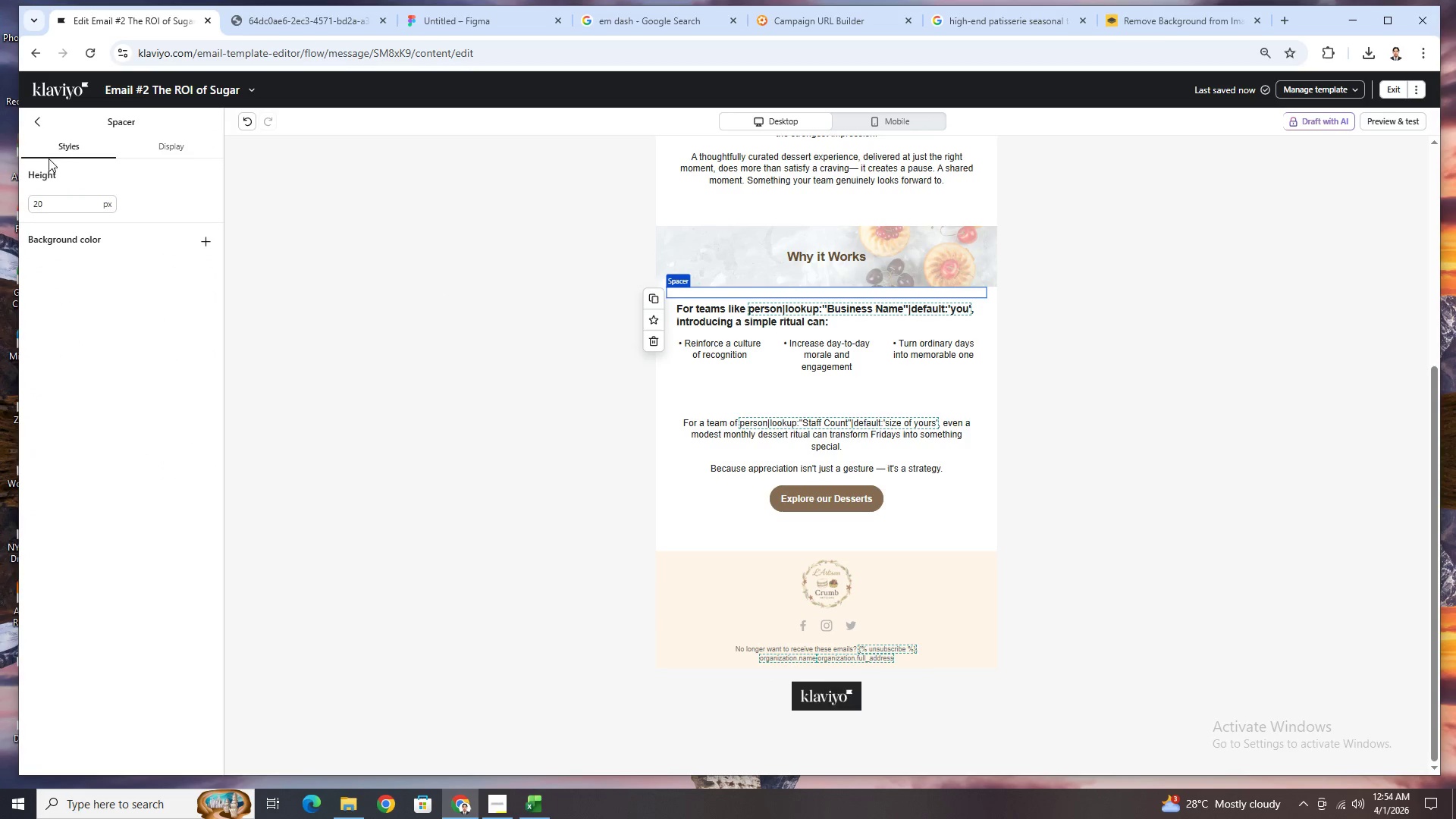 
left_click([36, 127])
 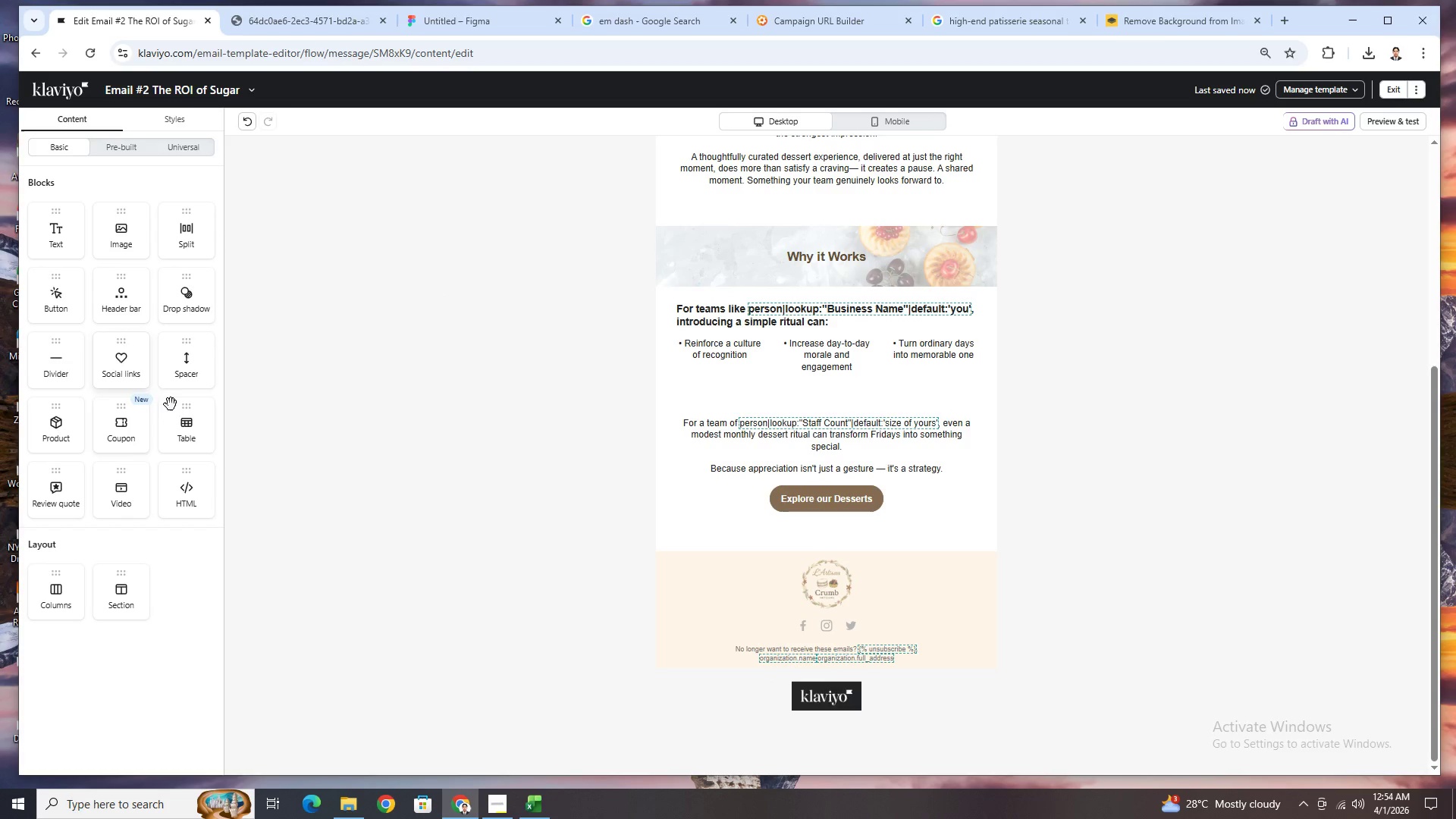 
left_click_drag(start_coordinate=[193, 374], to_coordinate=[840, 340])
 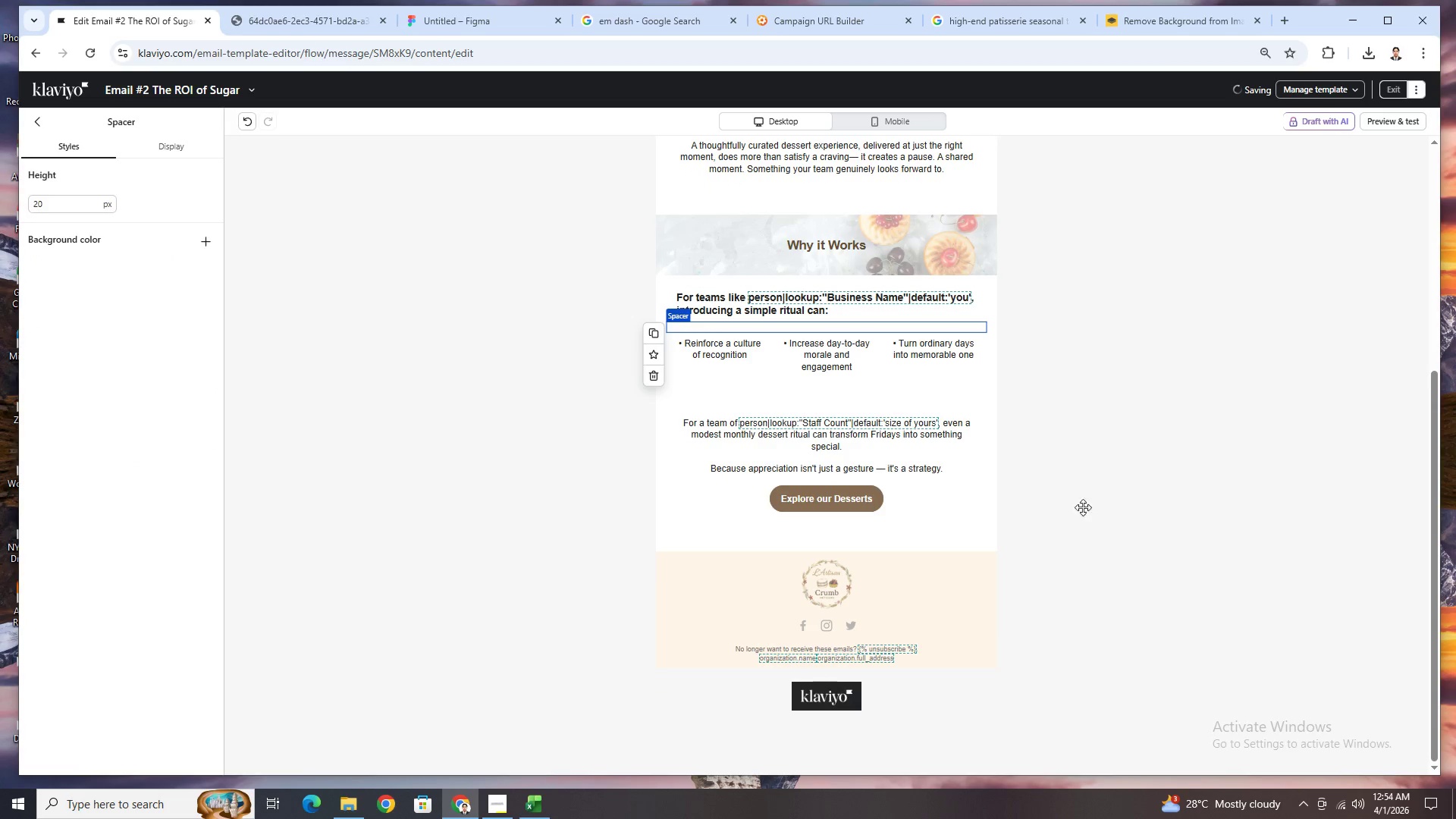 
left_click([1084, 510])
 